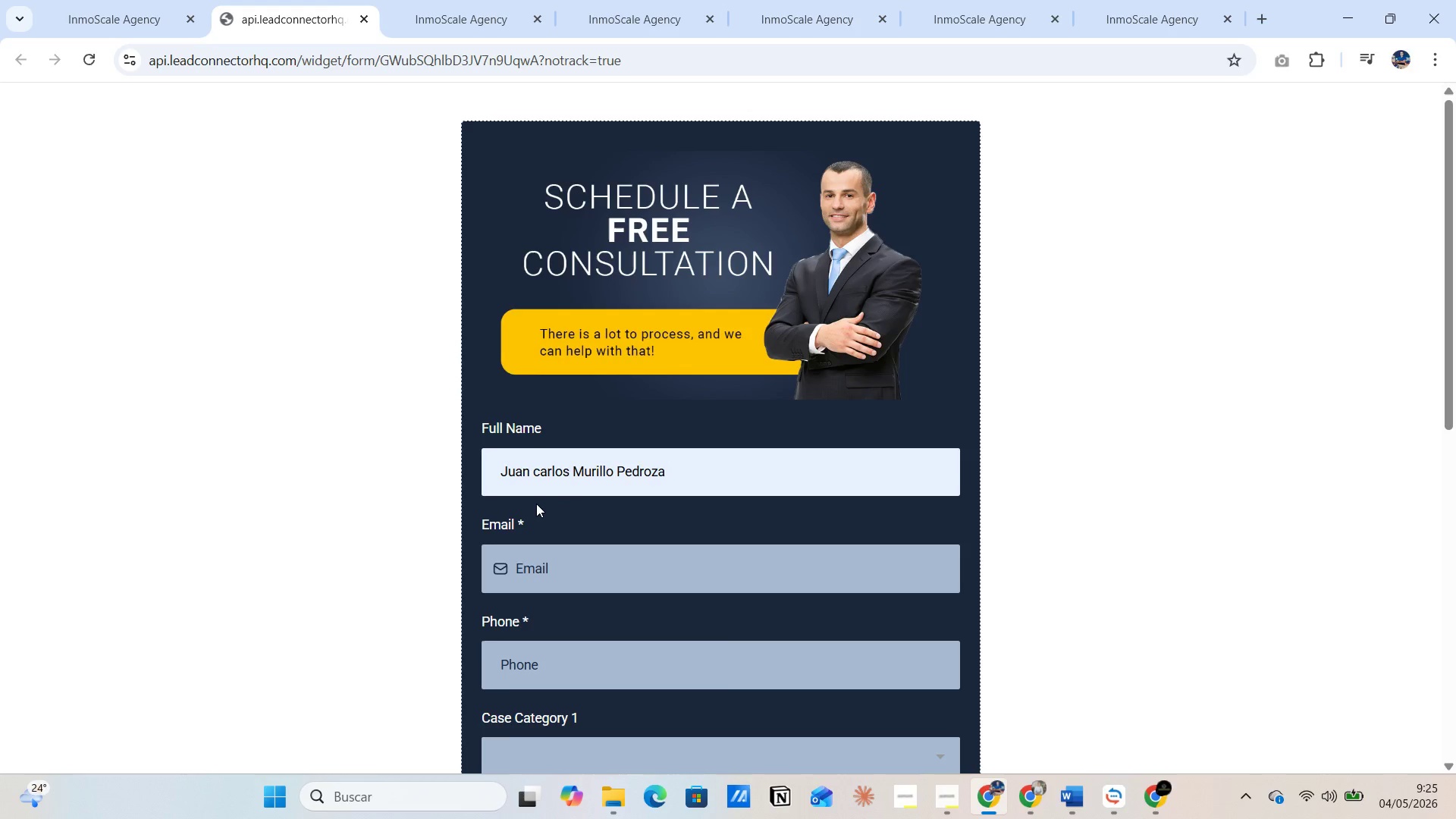 
scroll: coordinate [536, 507], scroll_direction: down, amount: 1.0
 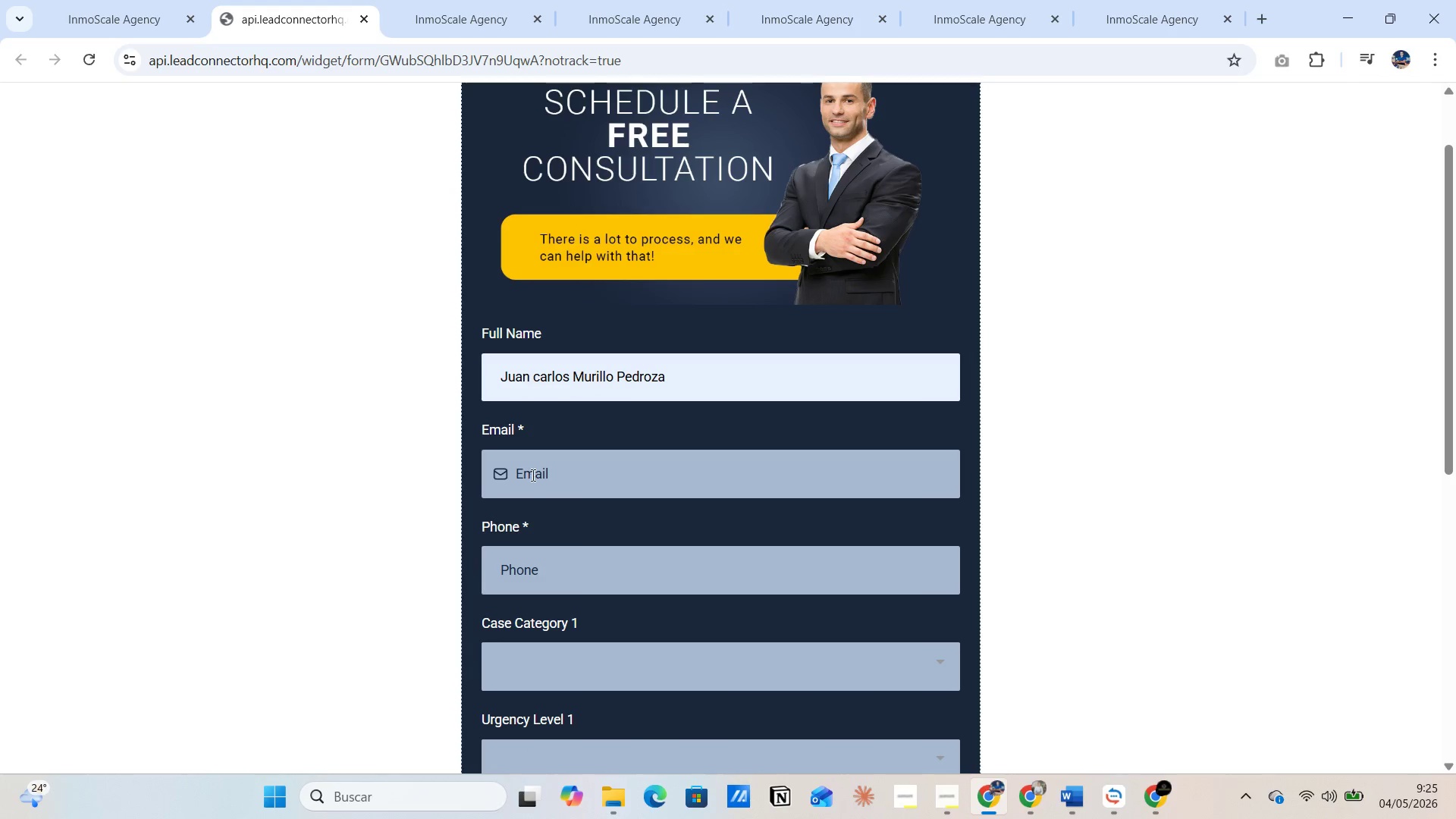 
left_click([532, 473])
 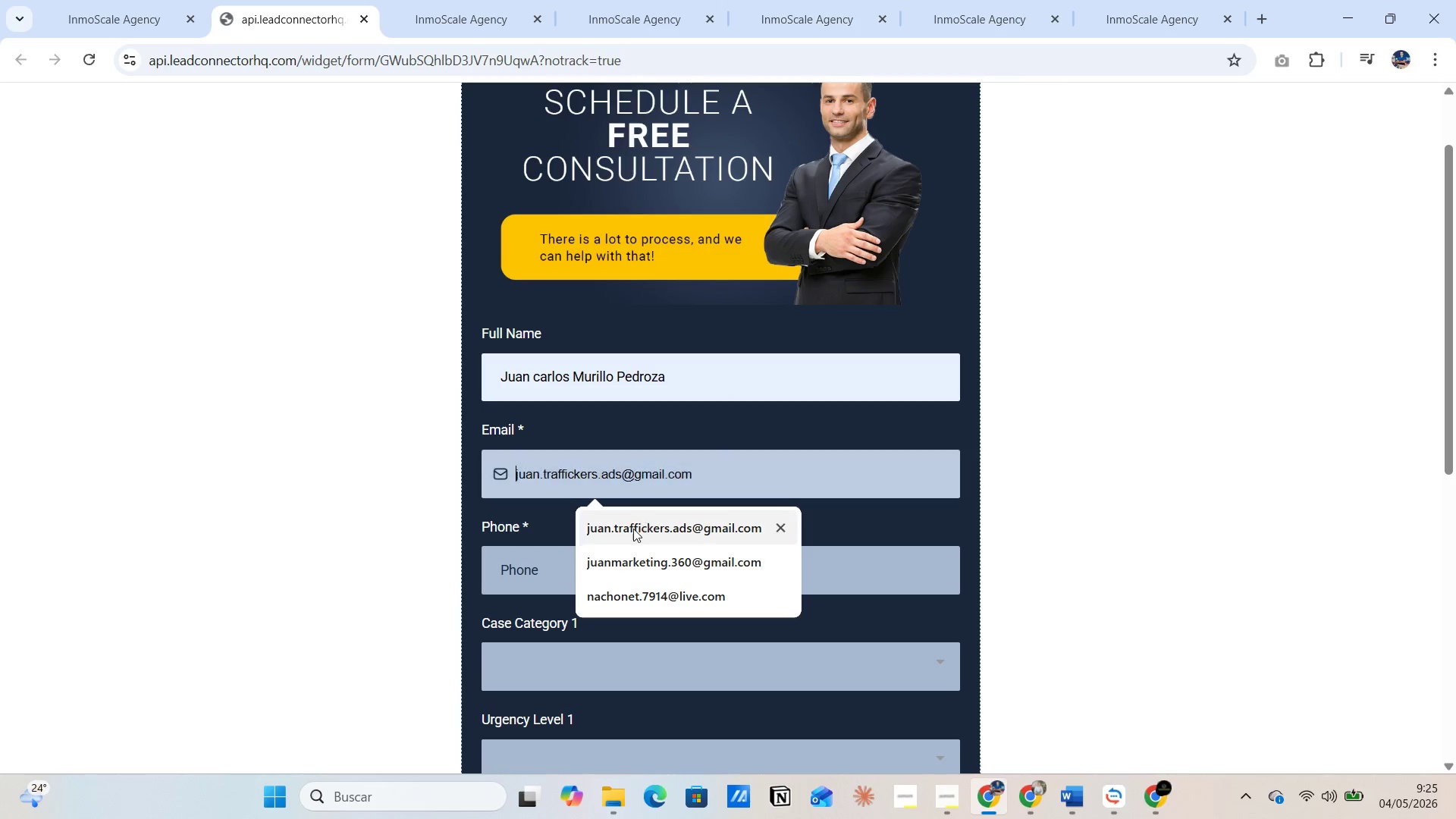 
wait(13.8)
 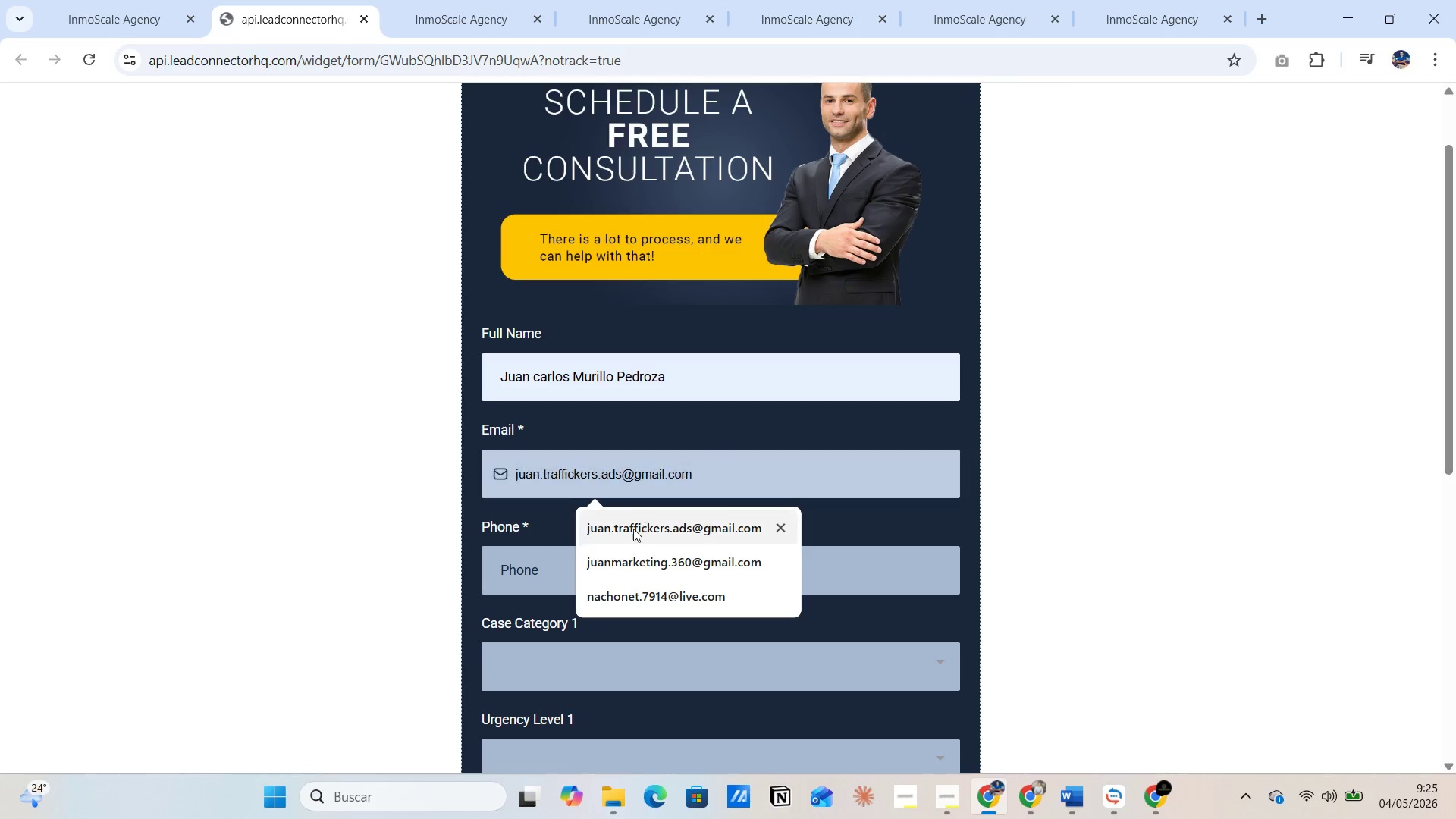 
left_click([623, 535])
 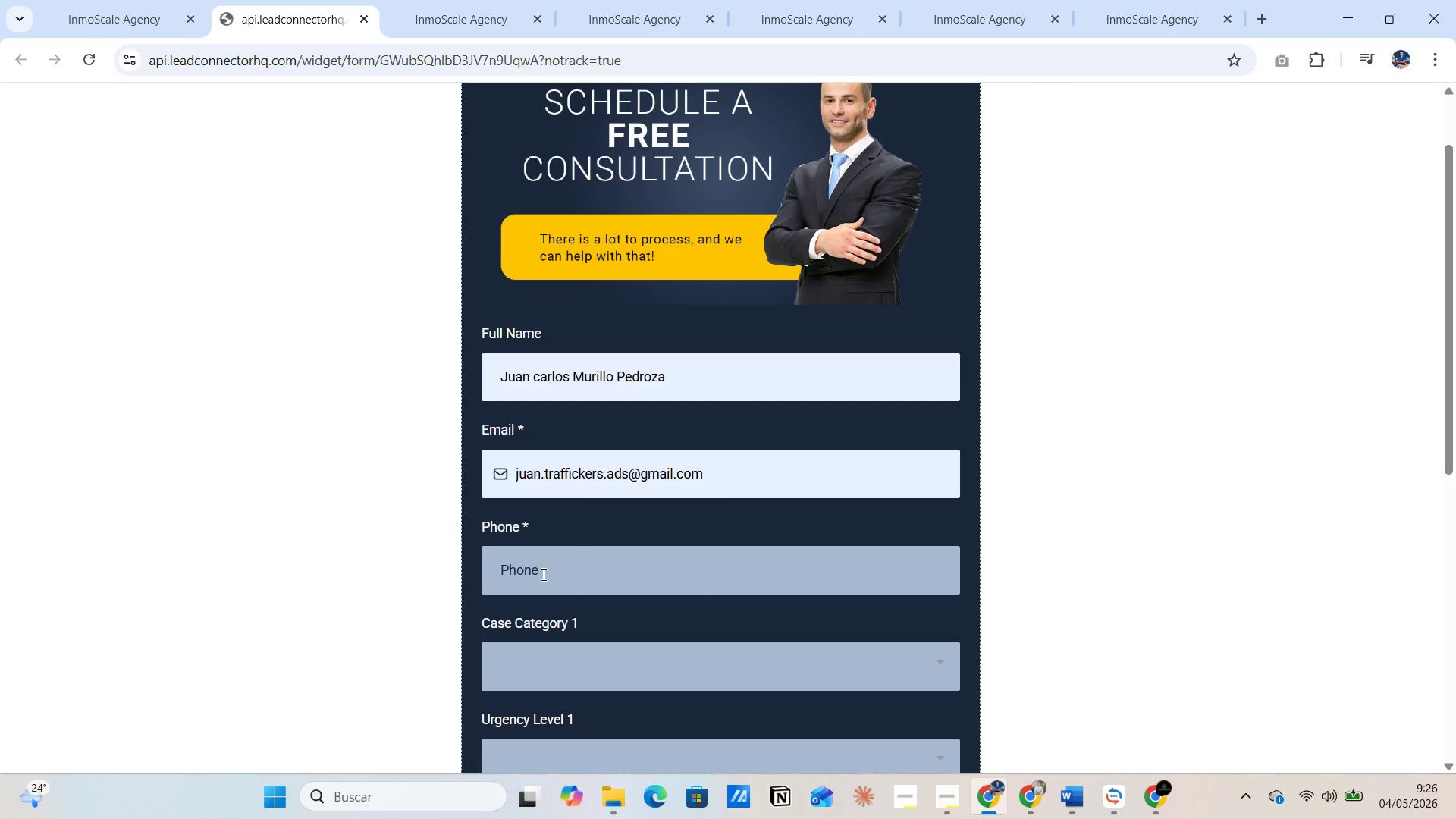 
left_click([542, 575])
 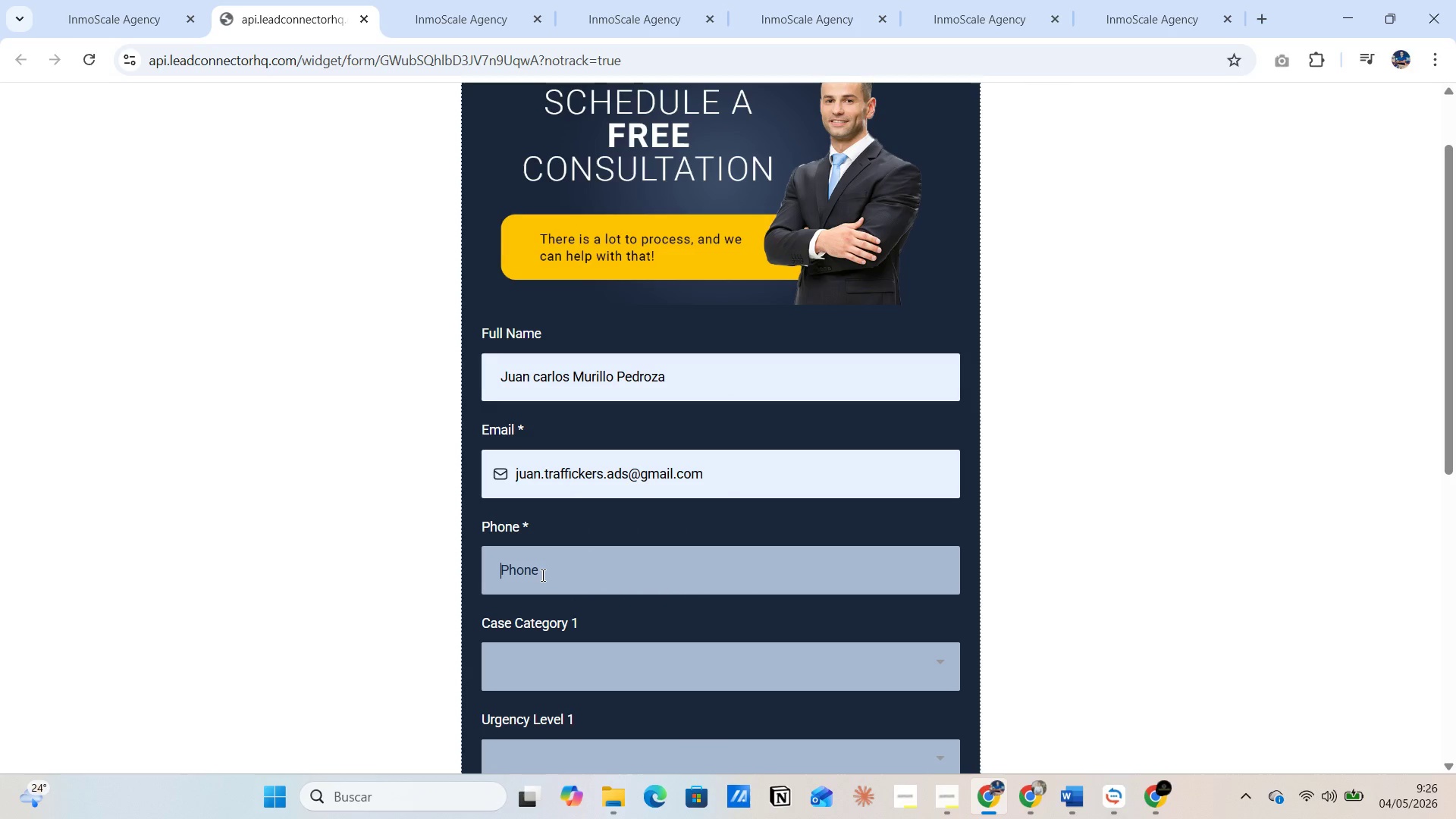 
type(31446216789)
 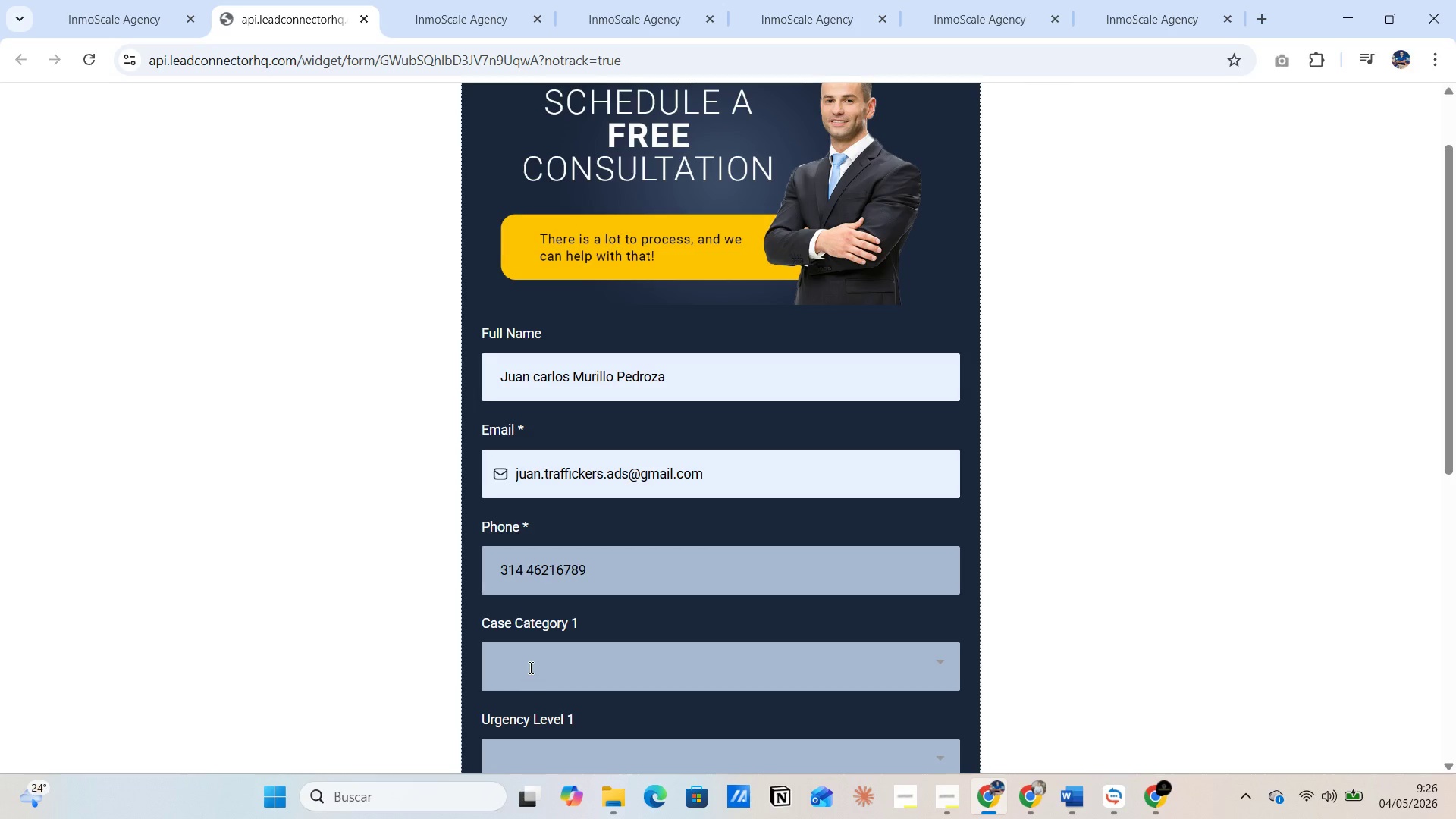 
left_click([529, 667])
 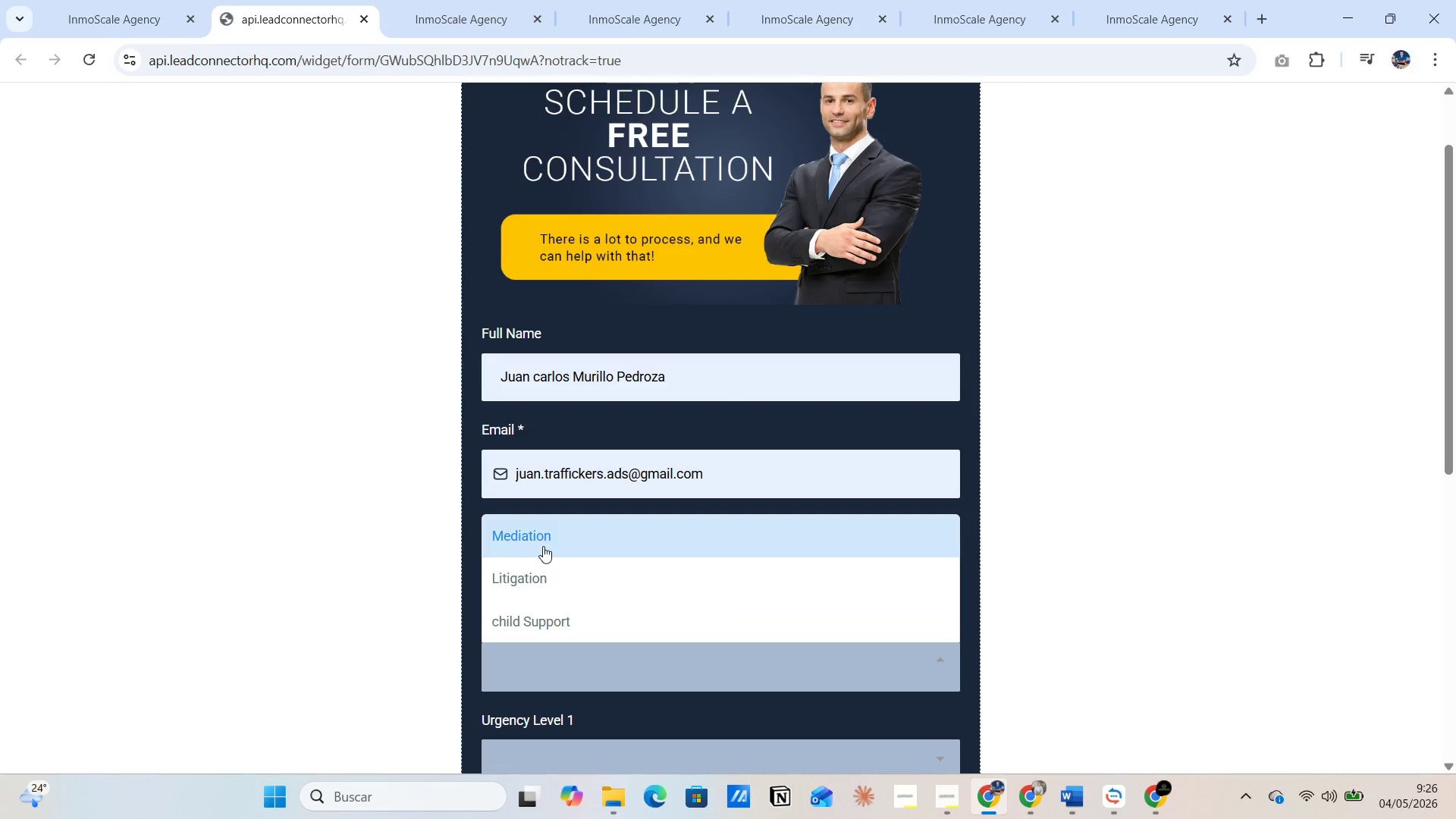 
left_click([544, 541])
 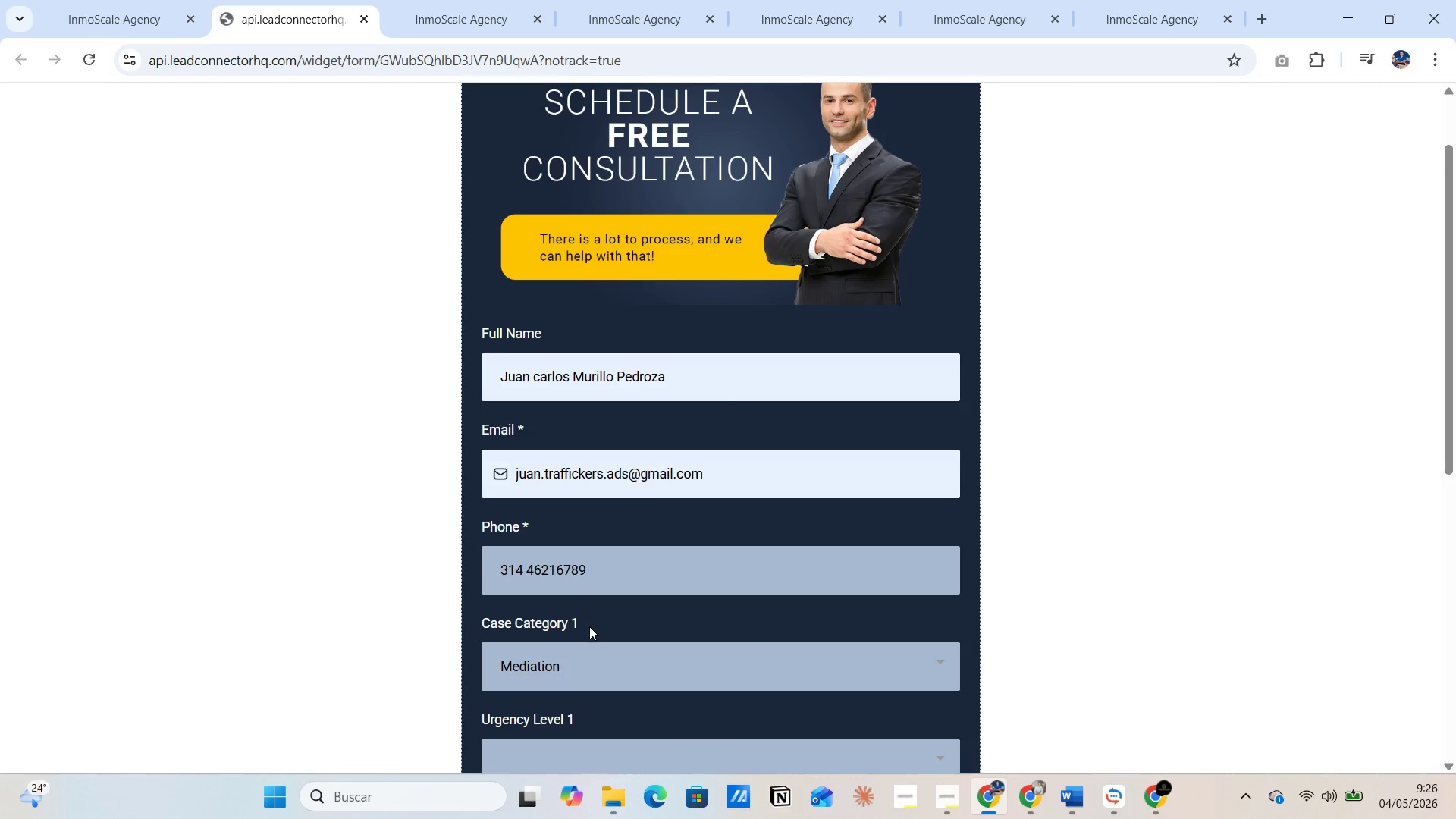 
scroll: coordinate [589, 626], scroll_direction: down, amount: 2.0
 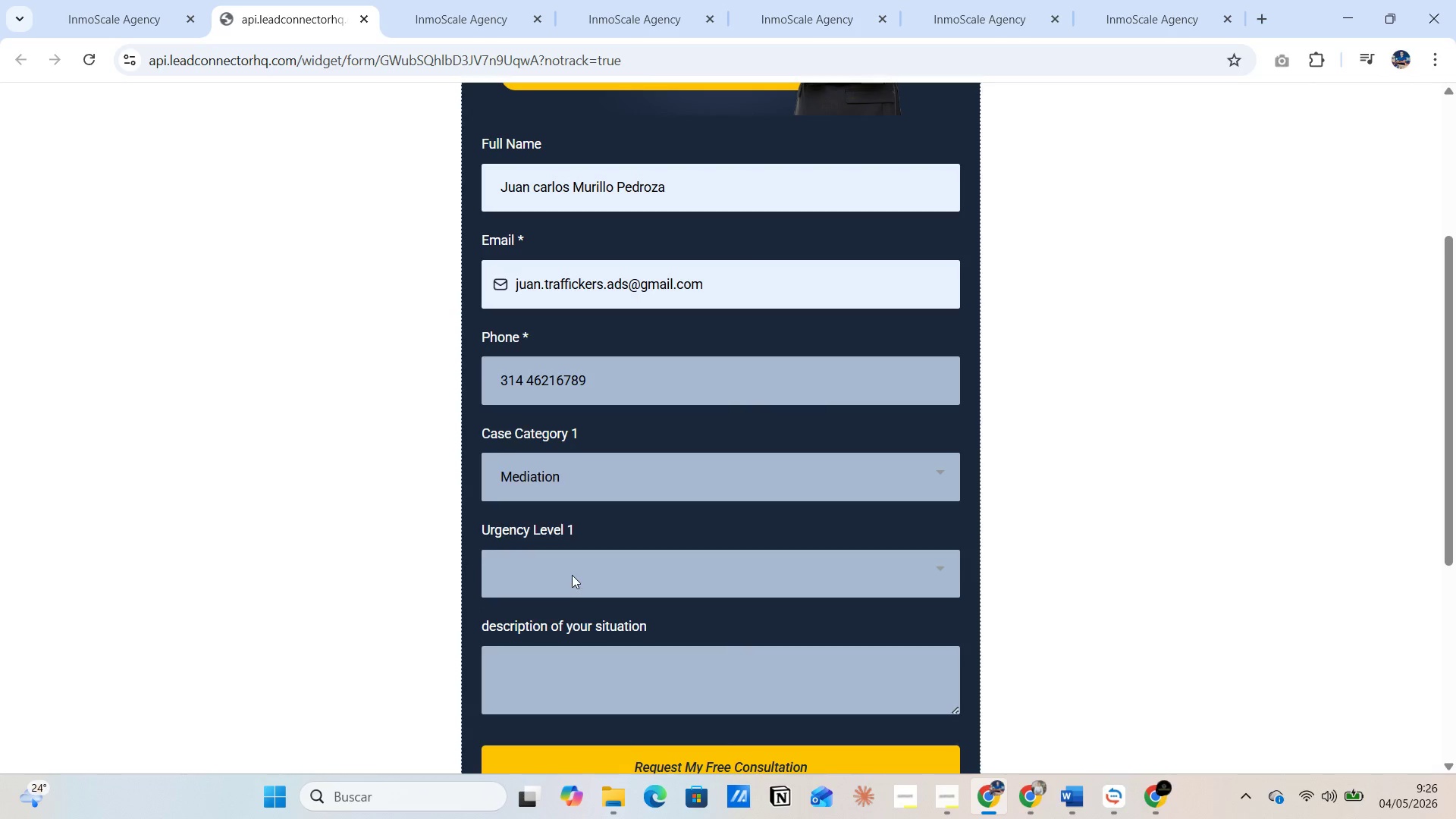 
left_click([572, 575])
 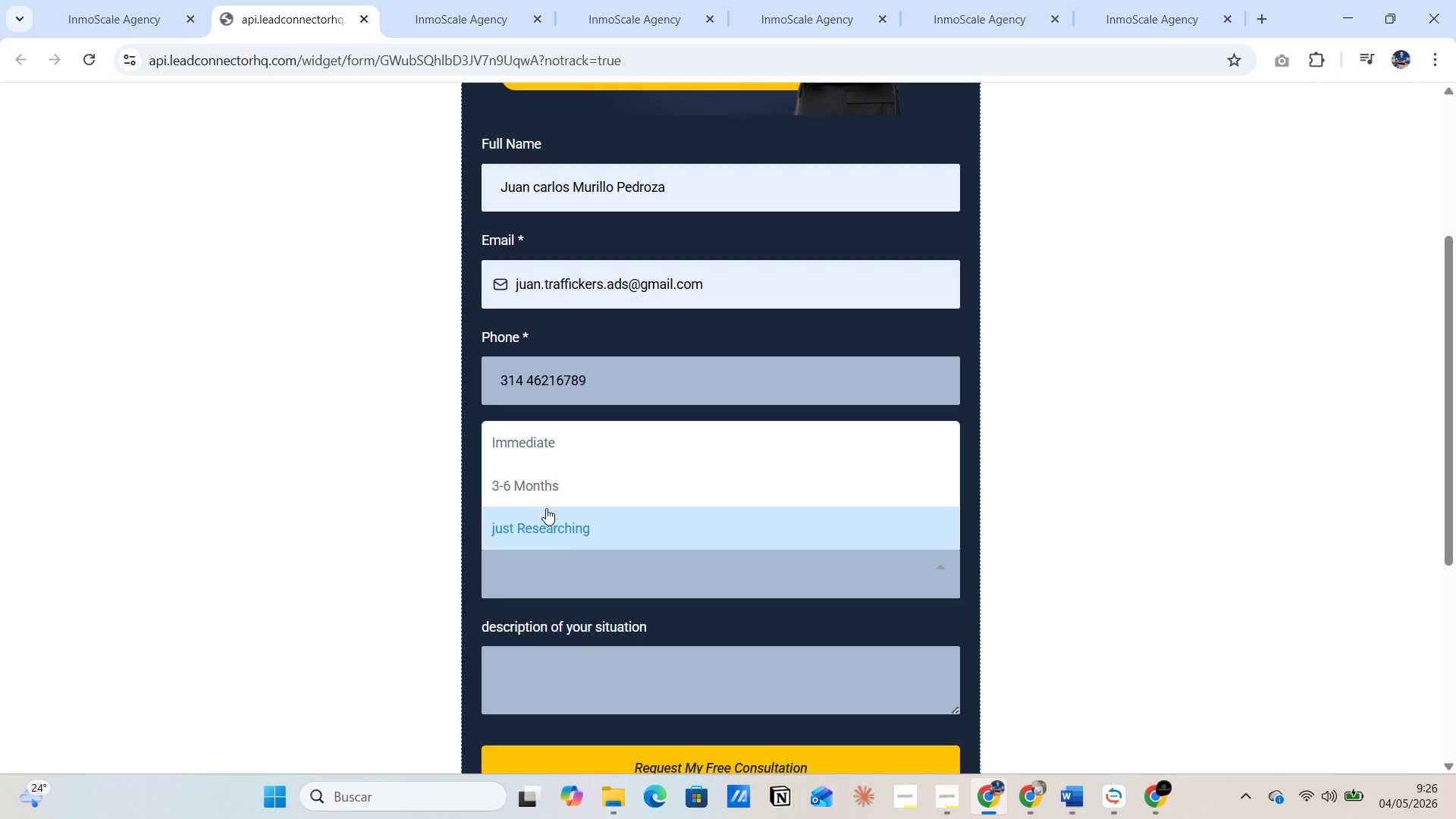 
wait(5.42)
 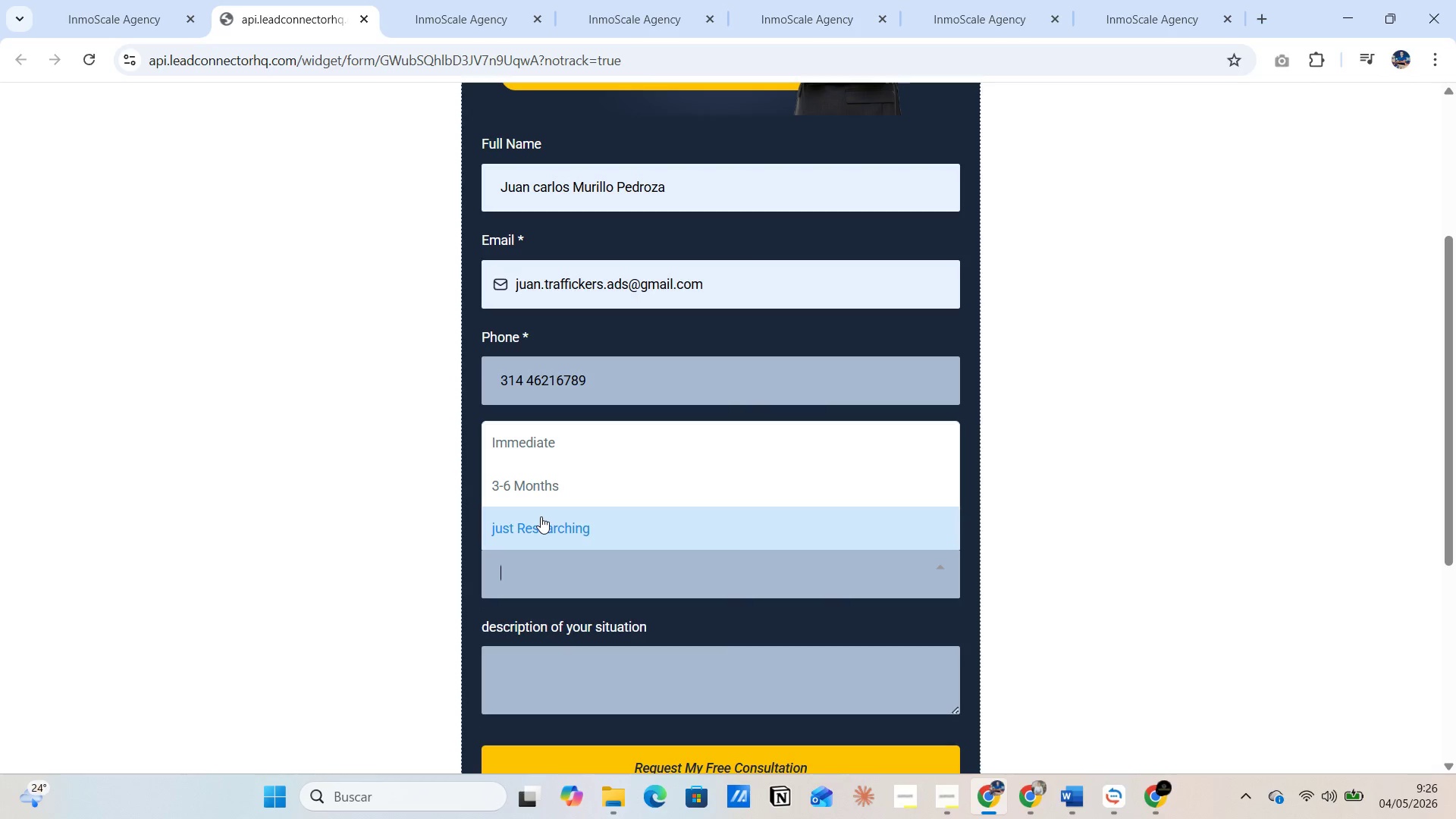 
left_click([543, 491])
 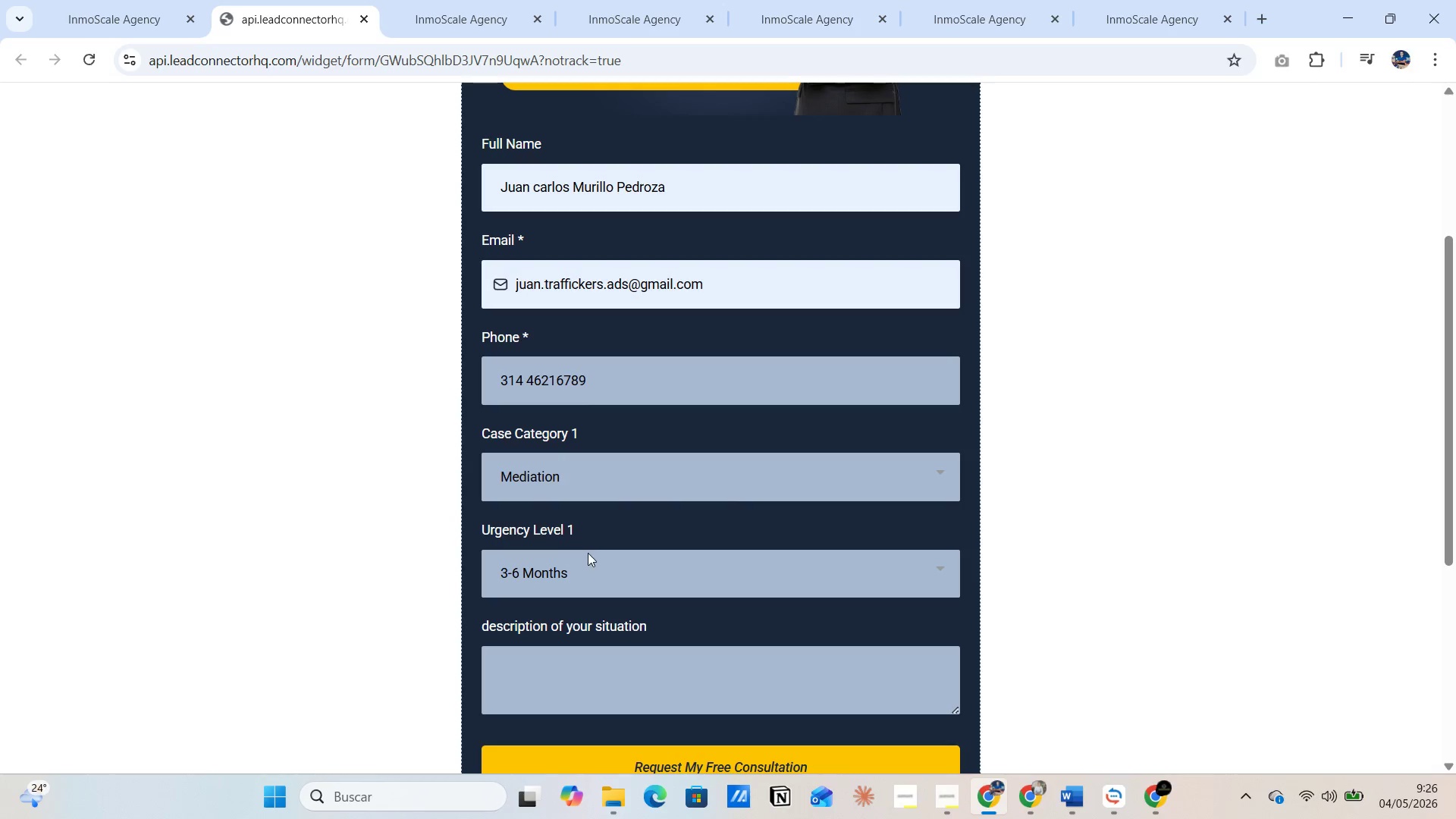 
scroll: coordinate [588, 553], scroll_direction: down, amount: 1.0
 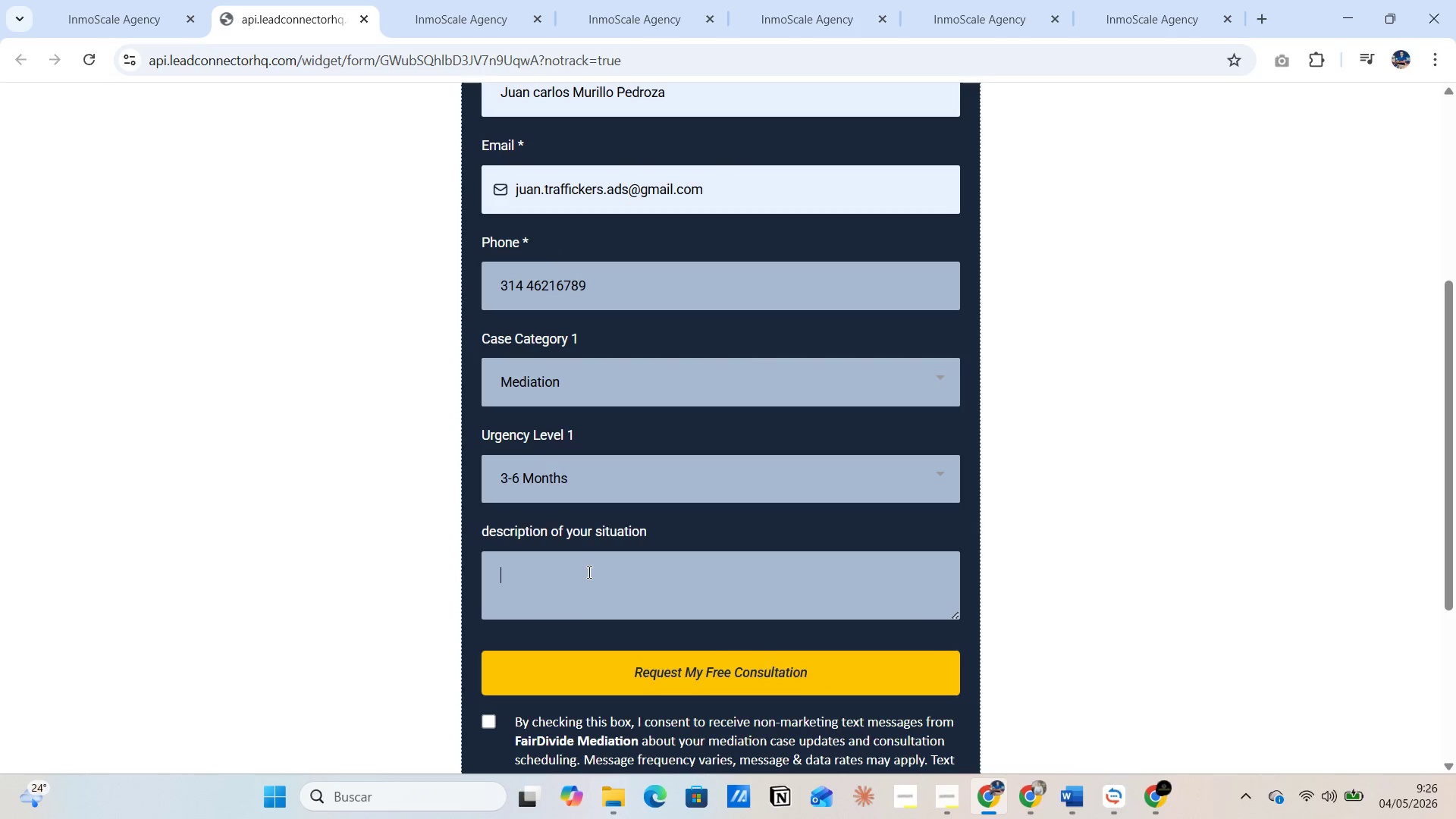 
left_click([588, 572])
 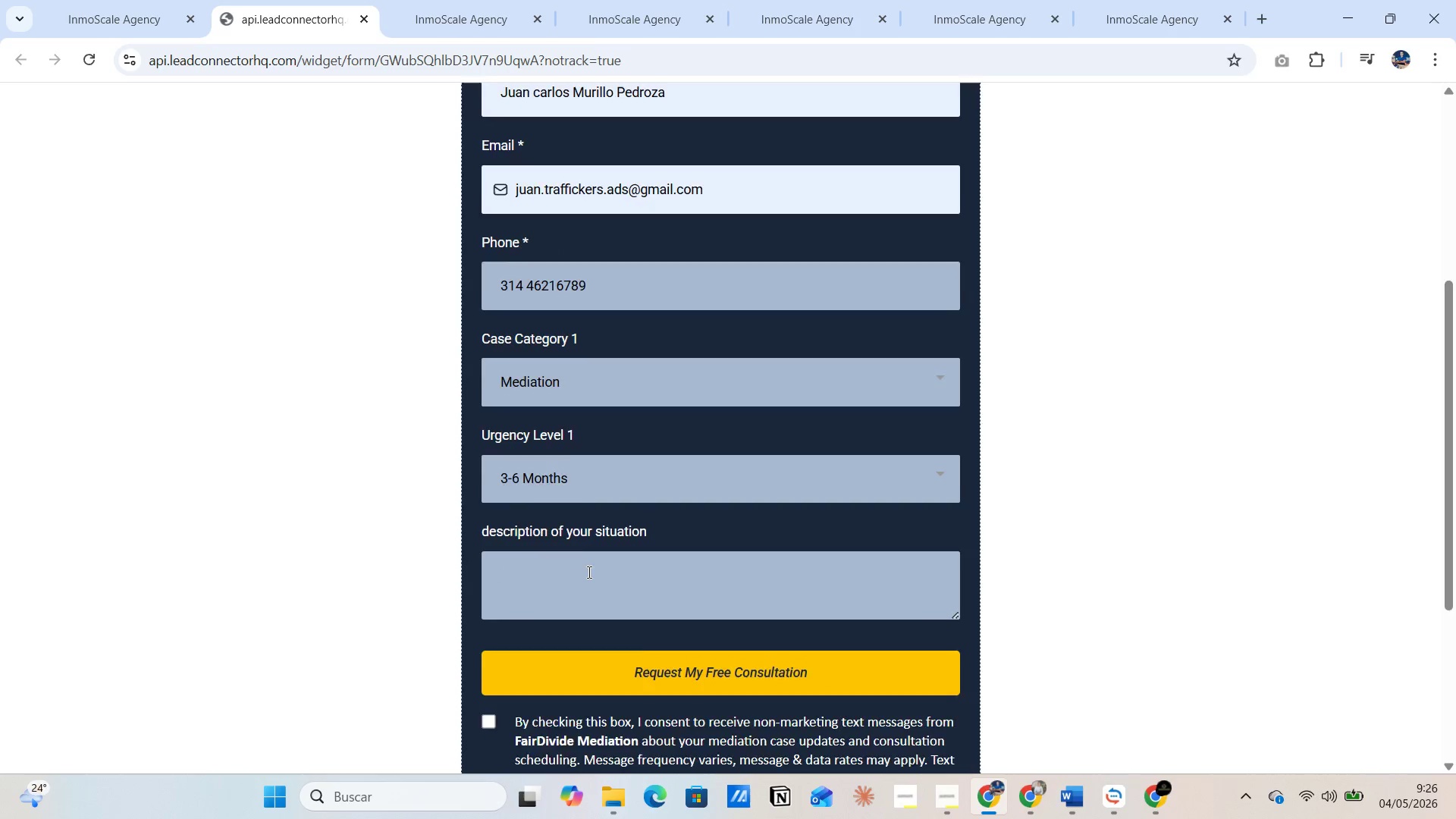 
scroll: coordinate [588, 573], scroll_direction: down, amount: 2.0
 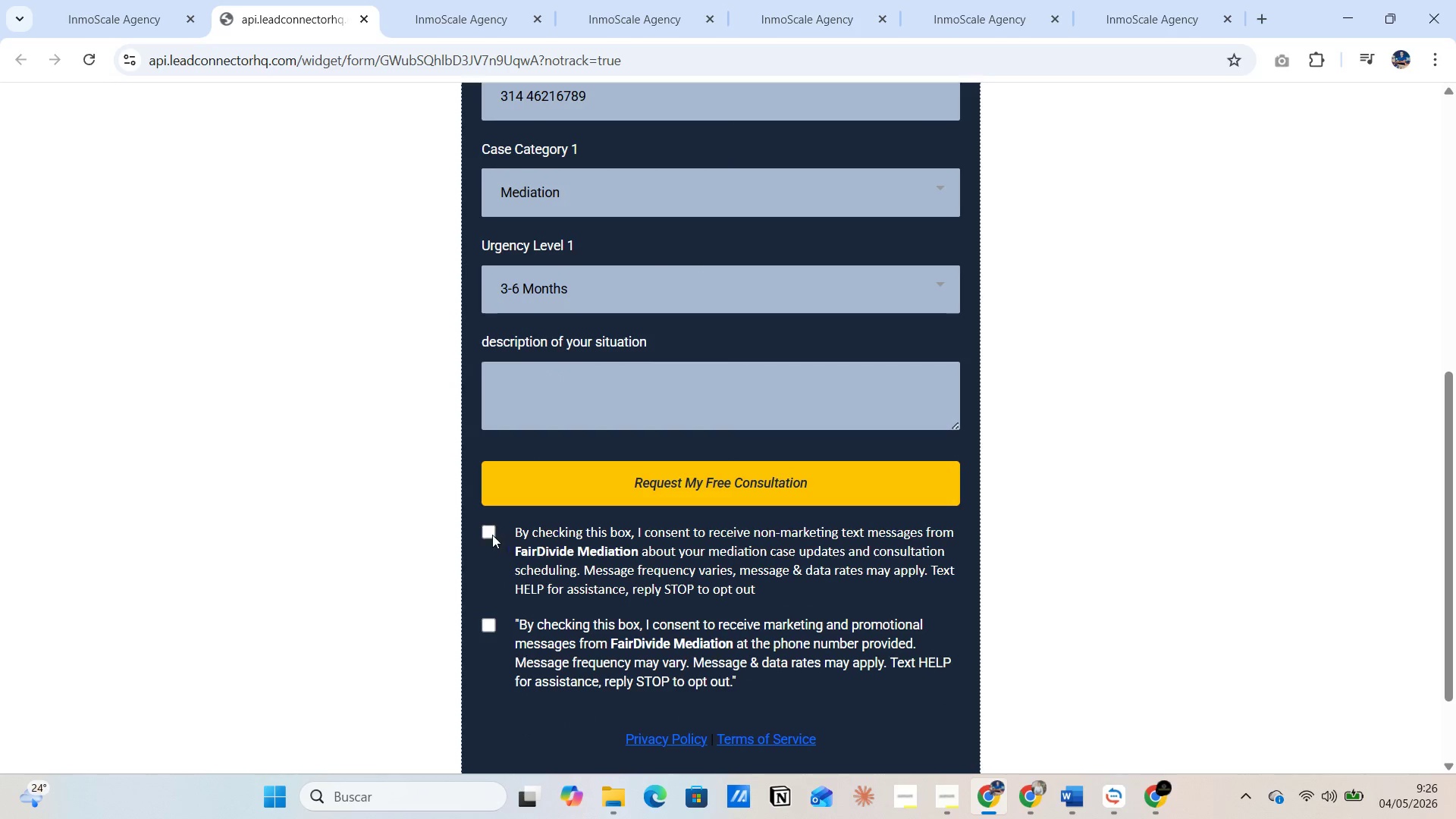 
left_click([491, 532])
 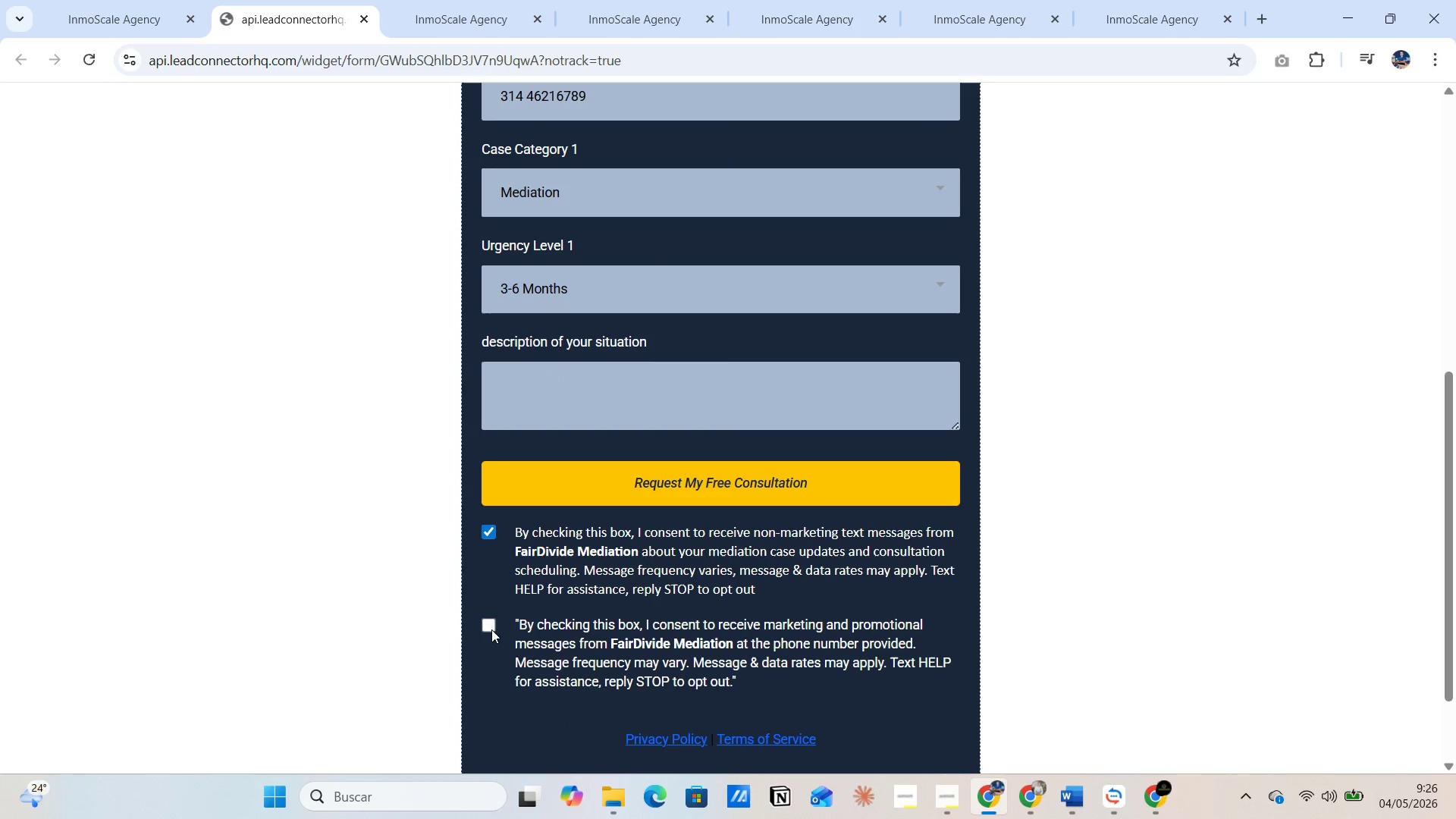 
left_click([488, 623])
 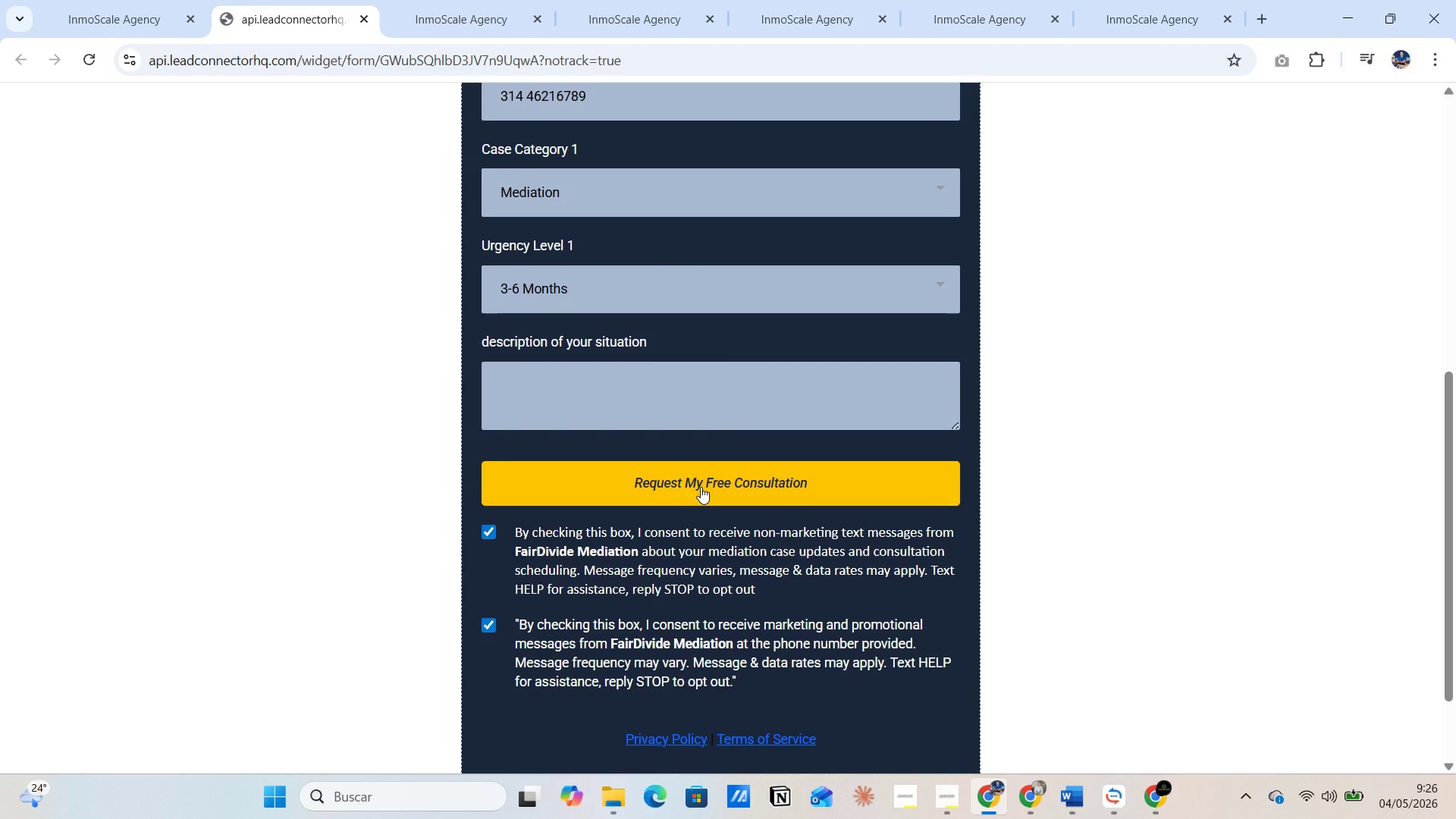 
left_click([652, 394])
 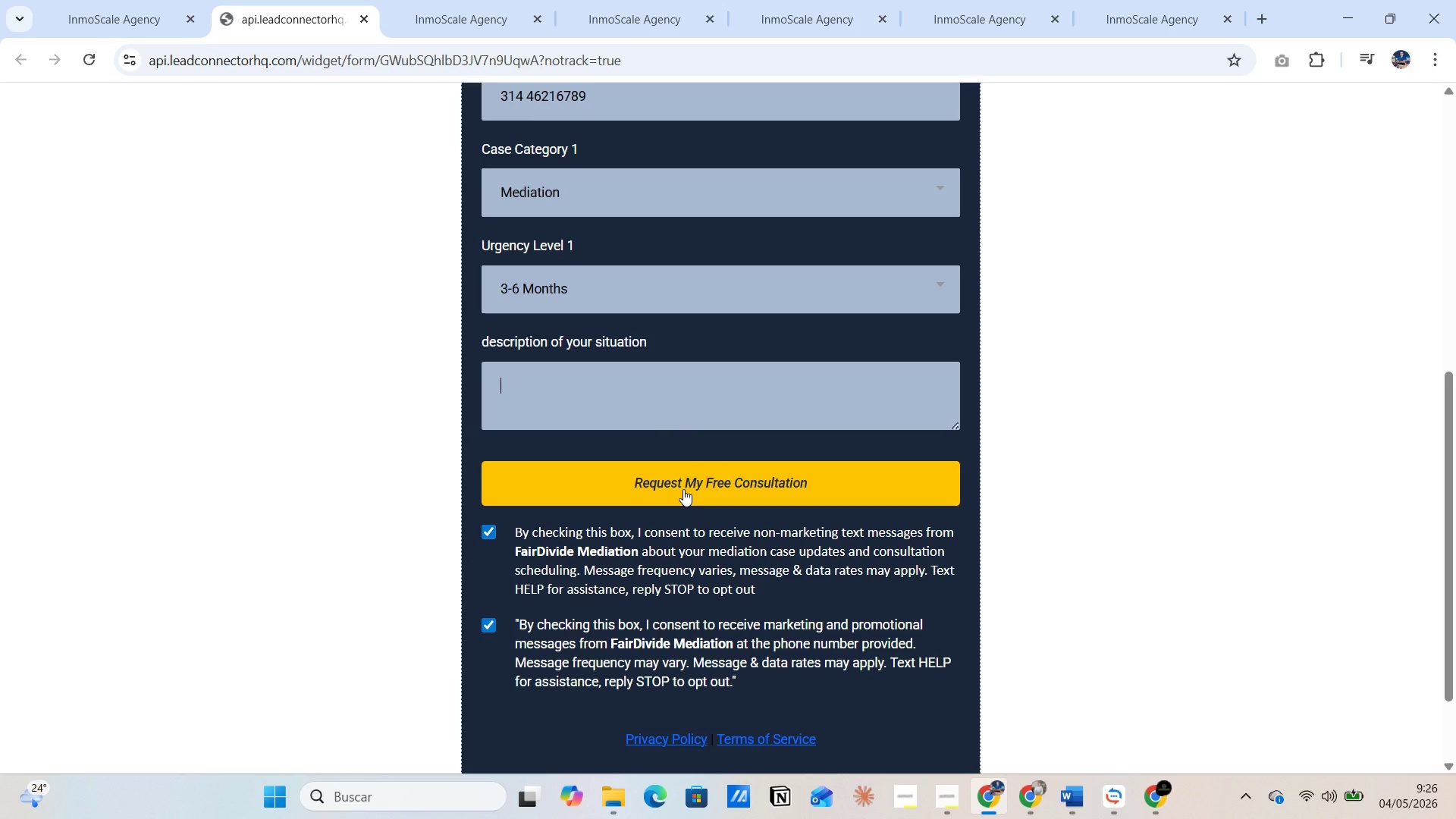 
left_click([683, 489])
 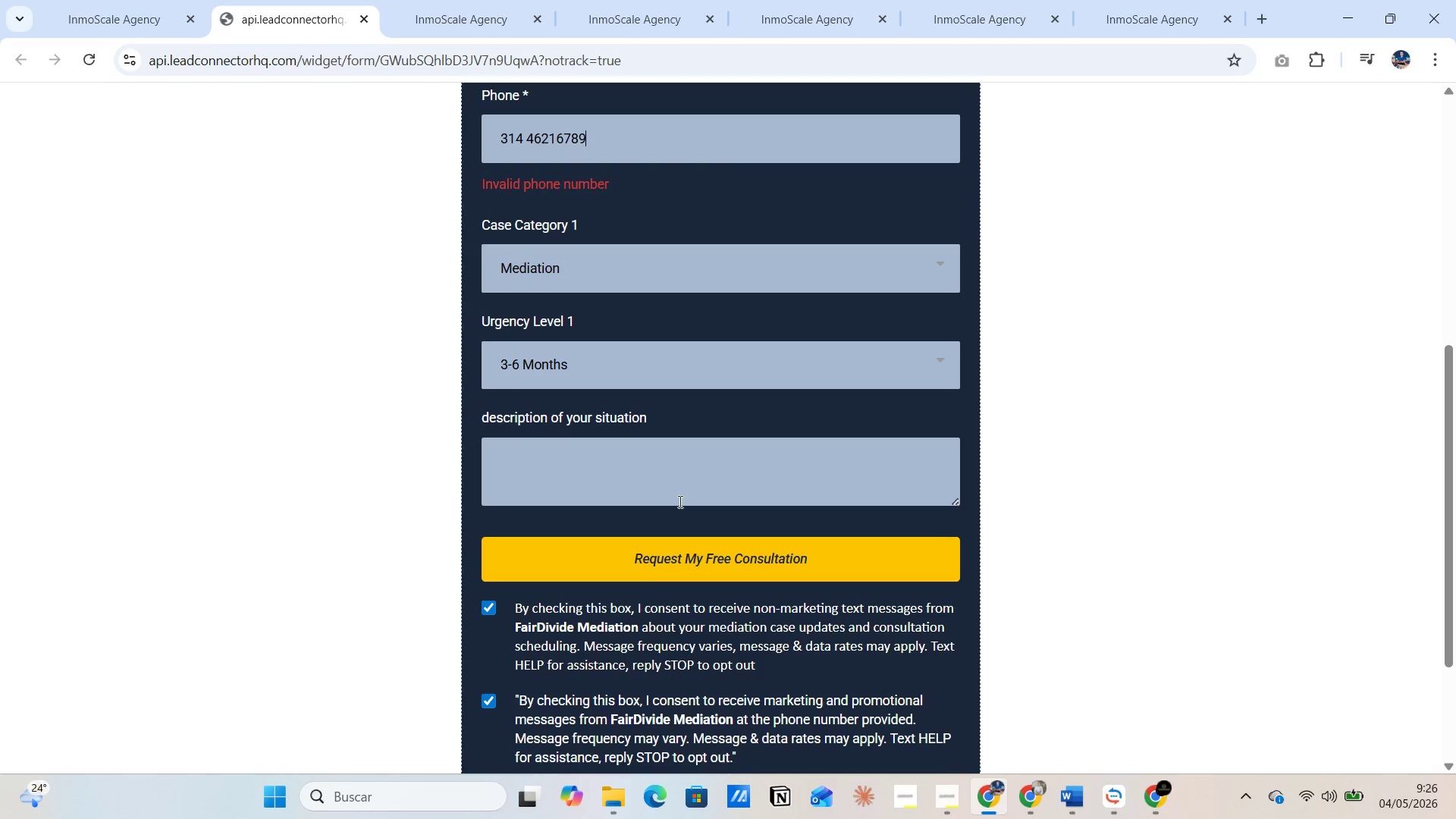 
scroll: coordinate [671, 491], scroll_direction: up, amount: 3.0
 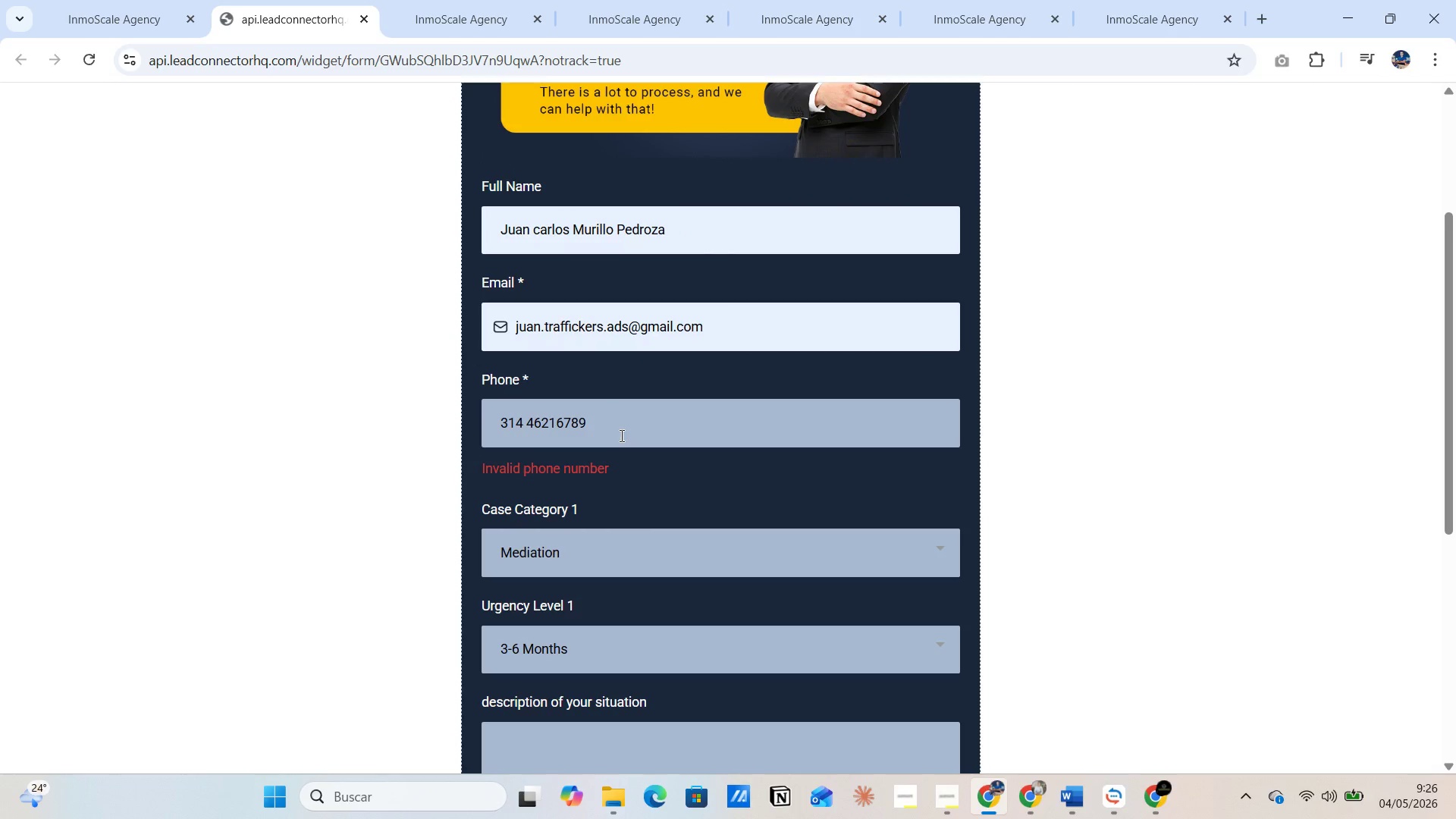 
left_click_drag(start_coordinate=[615, 428], to_coordinate=[475, 424])
 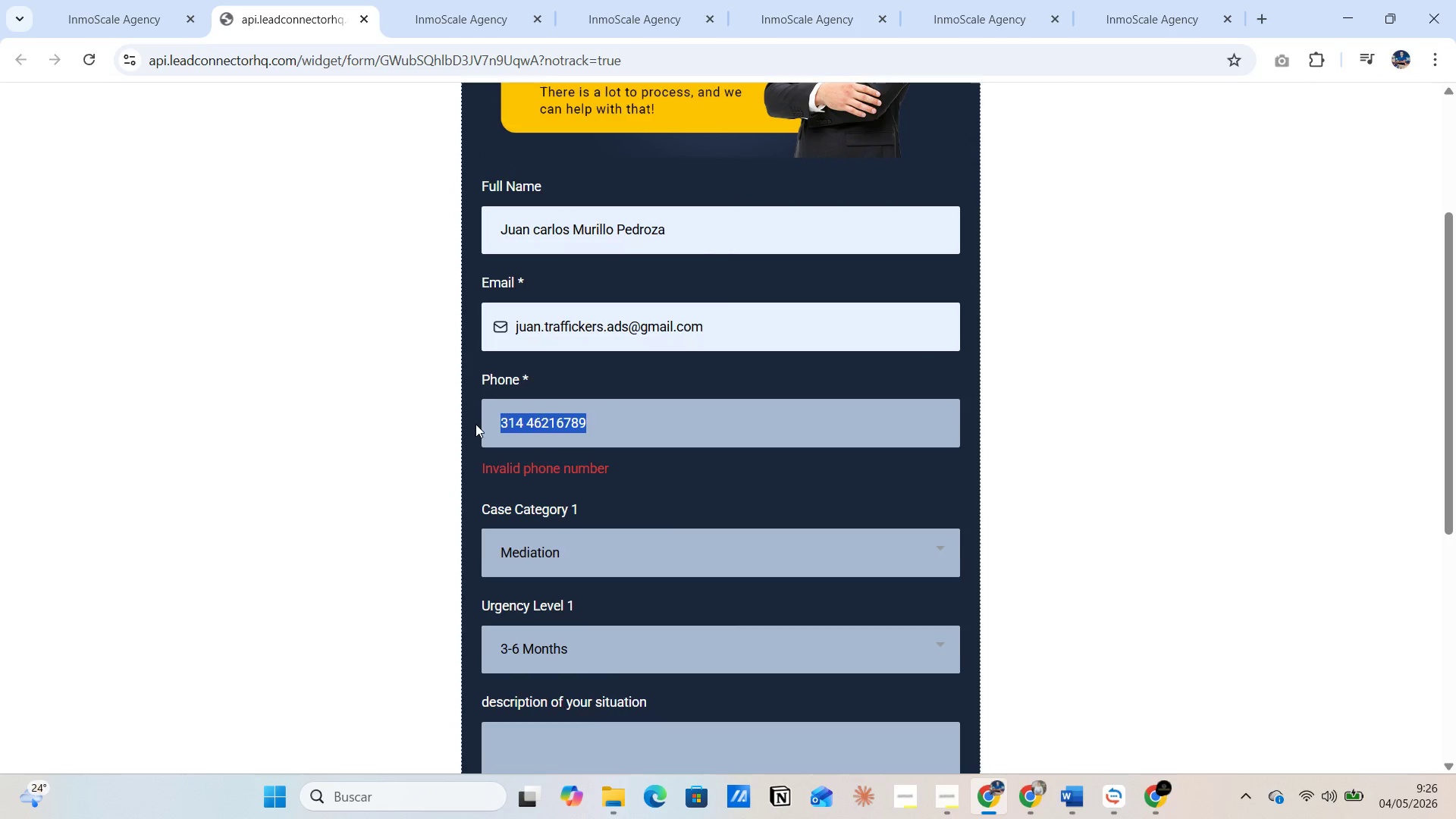 
type(12345678934)
 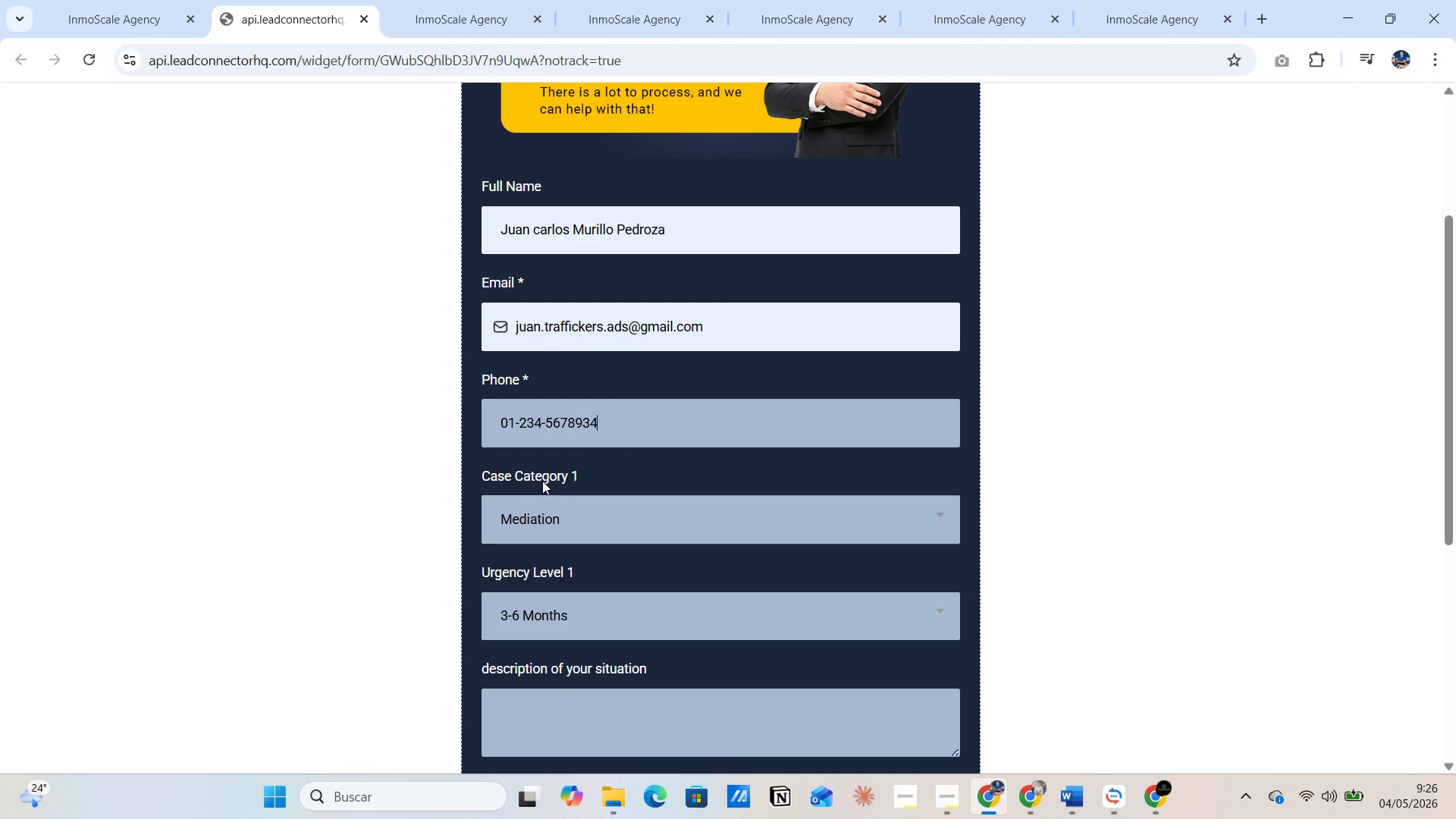 
scroll: coordinate [548, 482], scroll_direction: down, amount: 4.0
 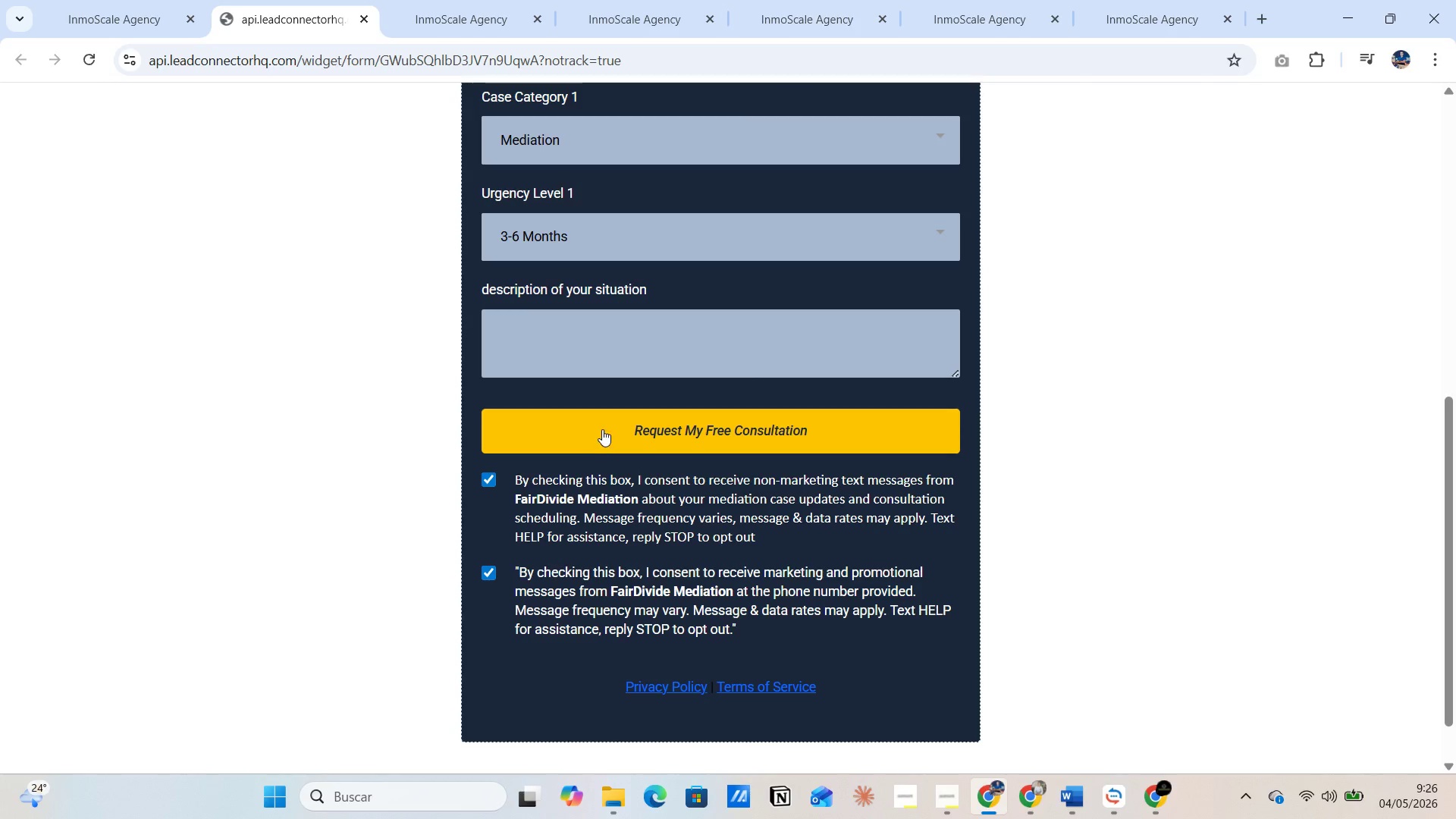 
left_click([602, 429])
 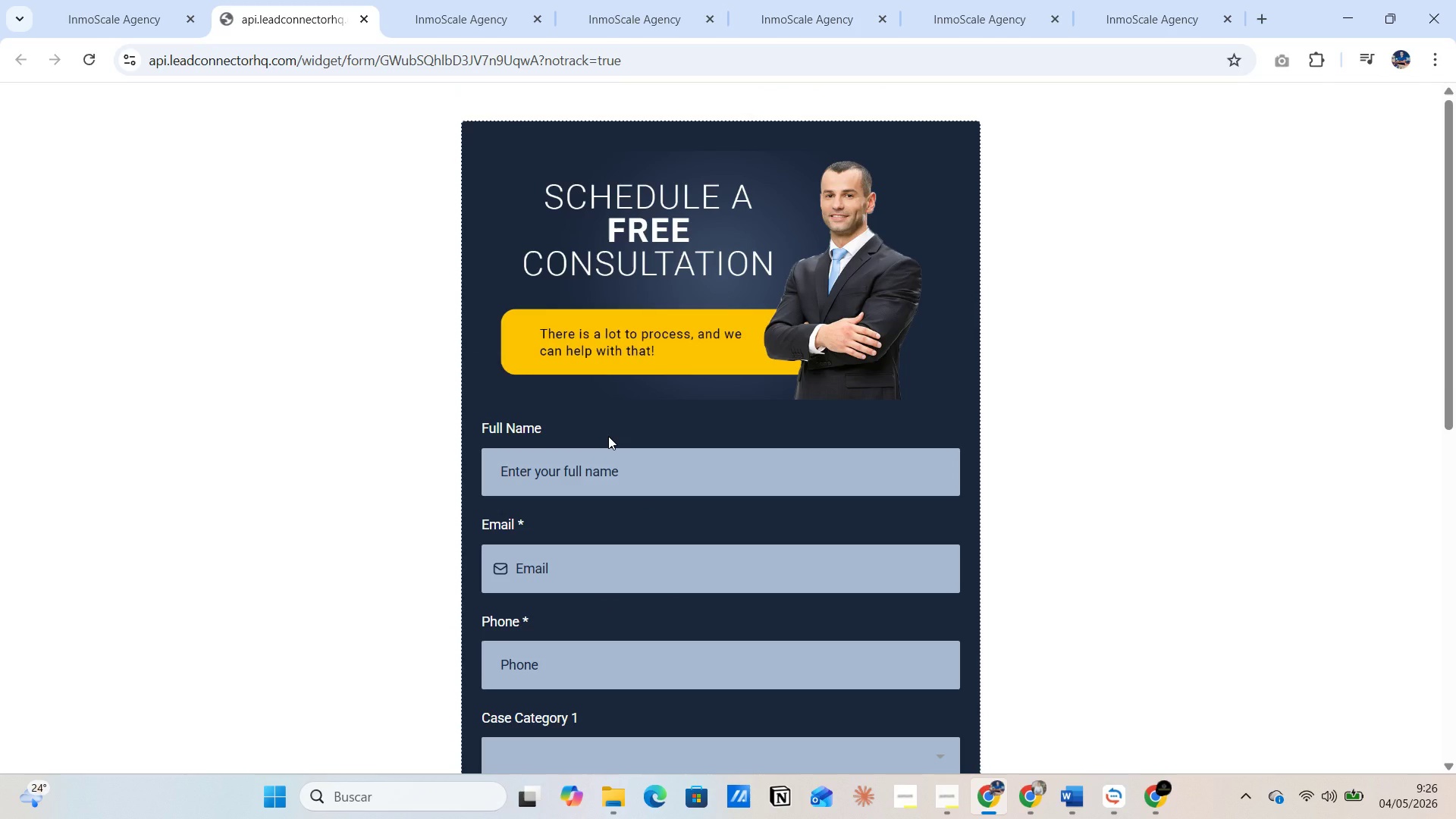 
wait(5.38)
 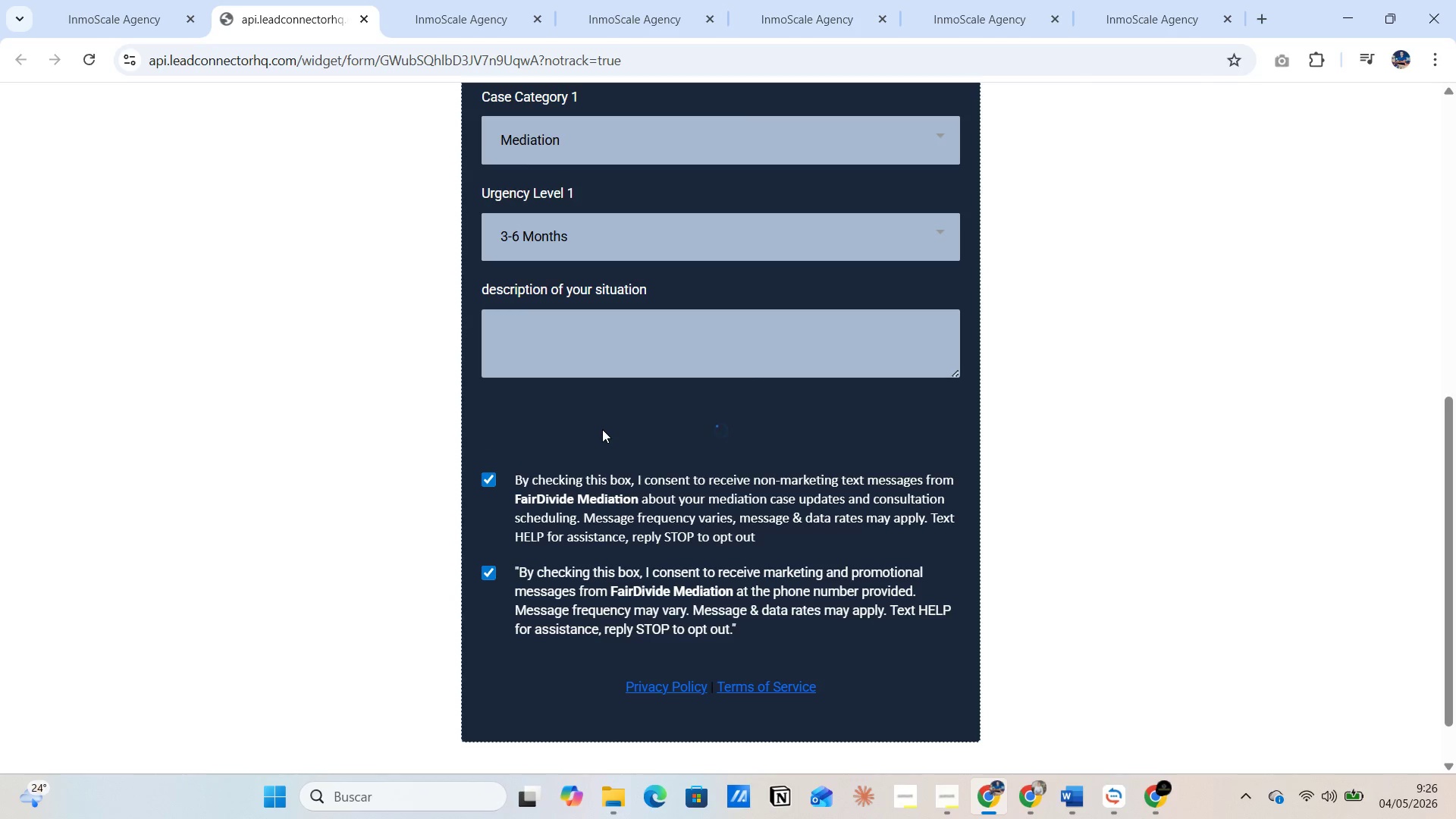 
scroll: coordinate [627, 461], scroll_direction: none, amount: 0.0
 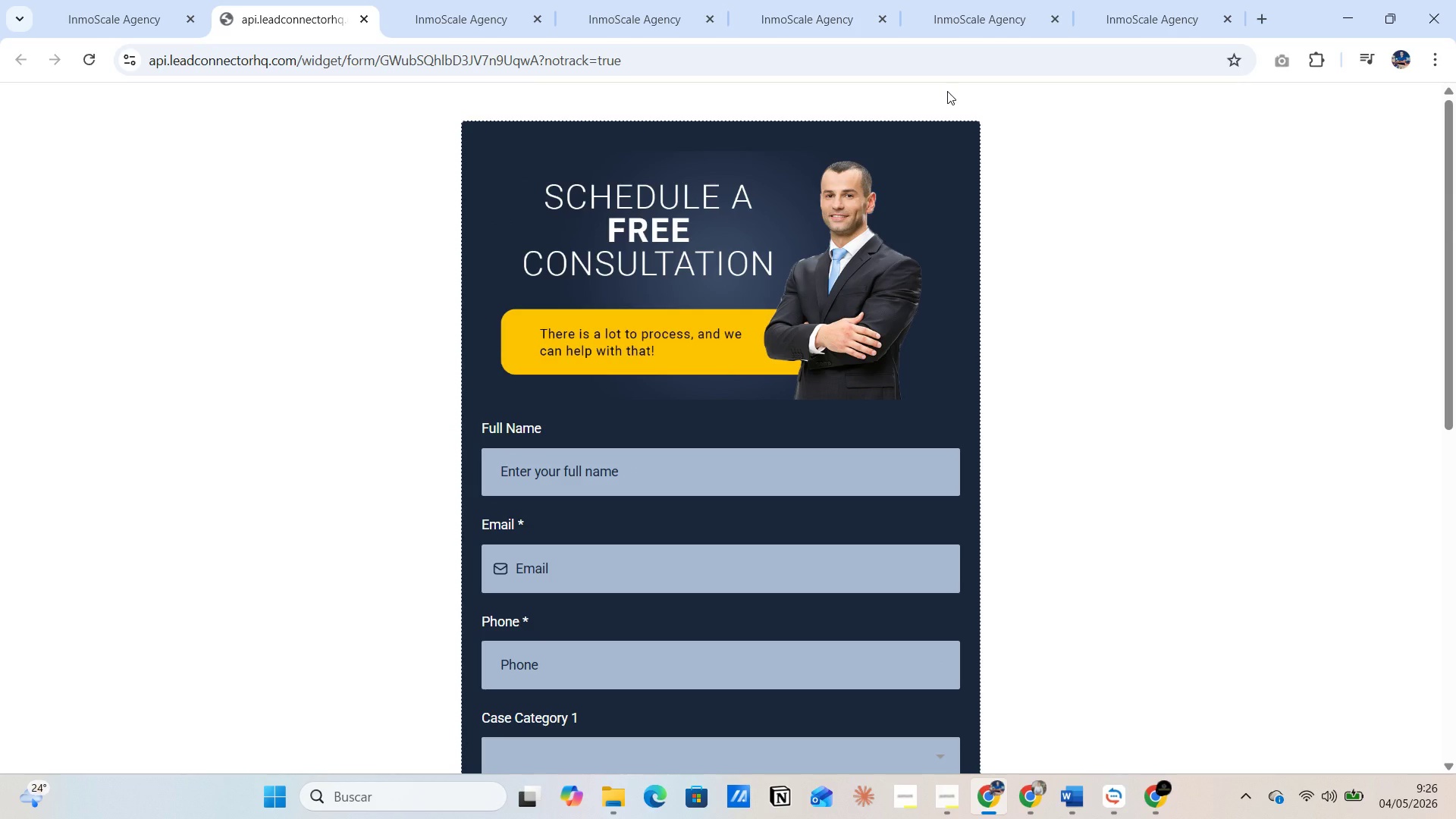 
wait(5.99)
 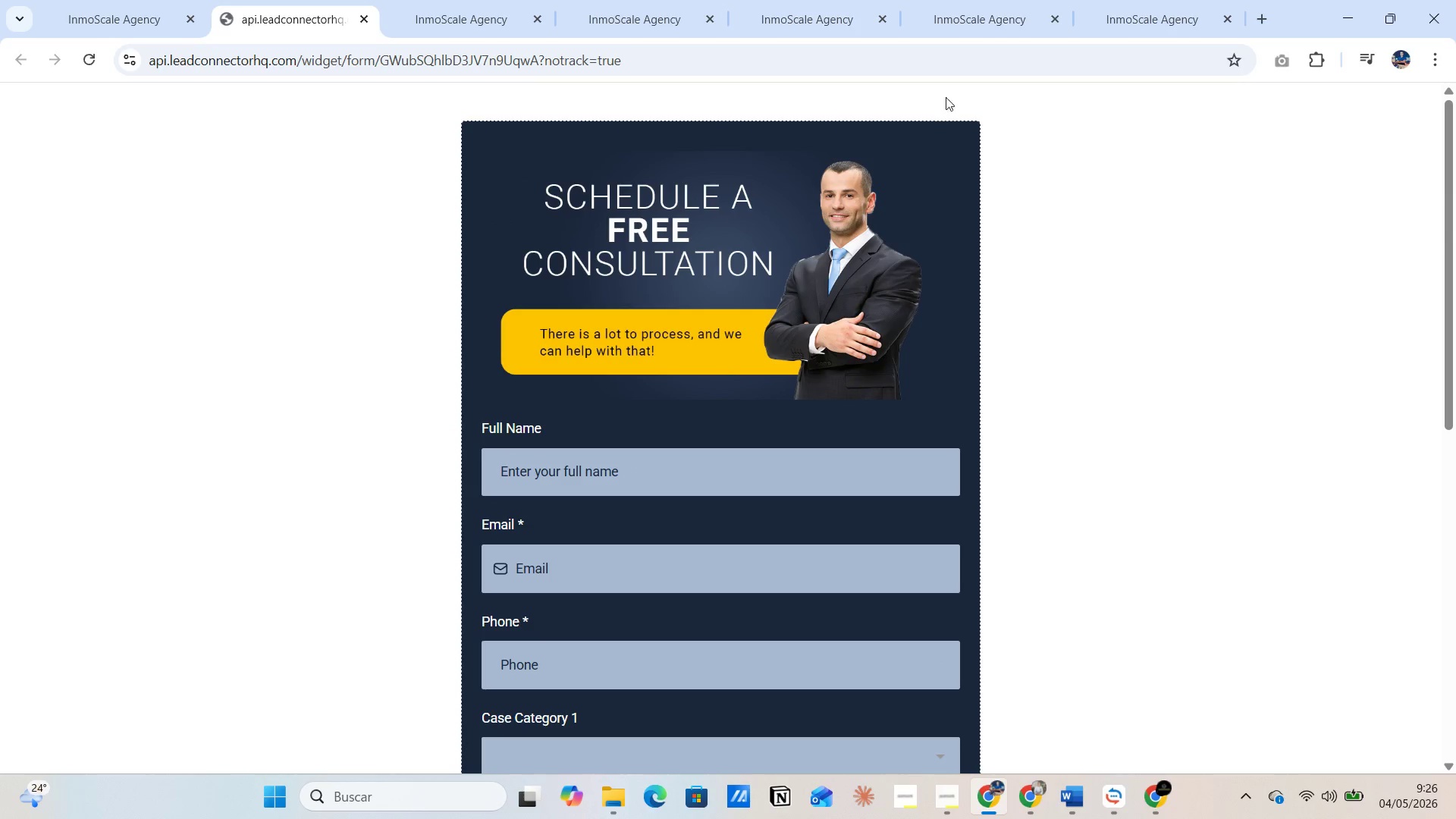 
left_click([977, 11])
 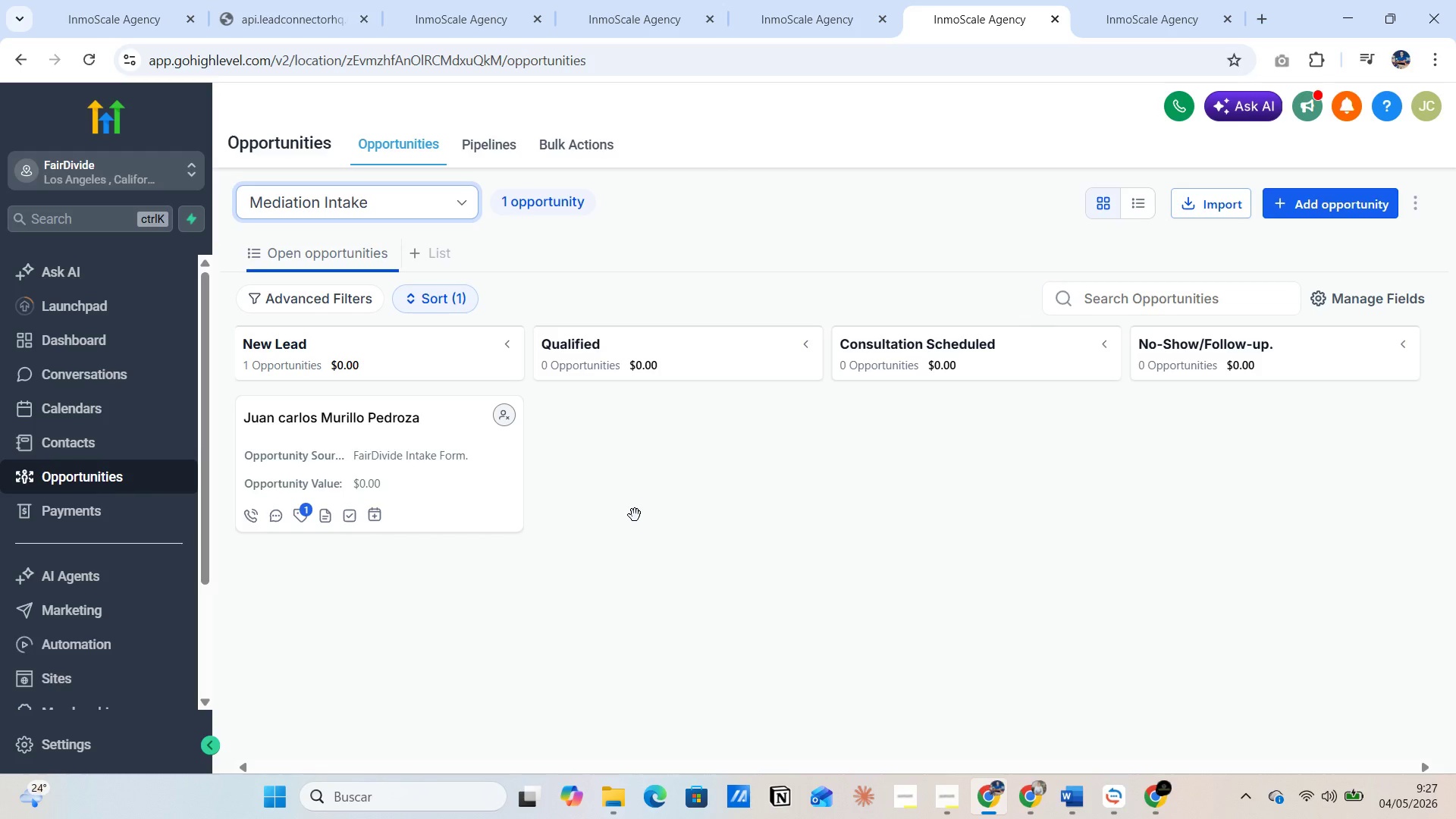 
wait(22.67)
 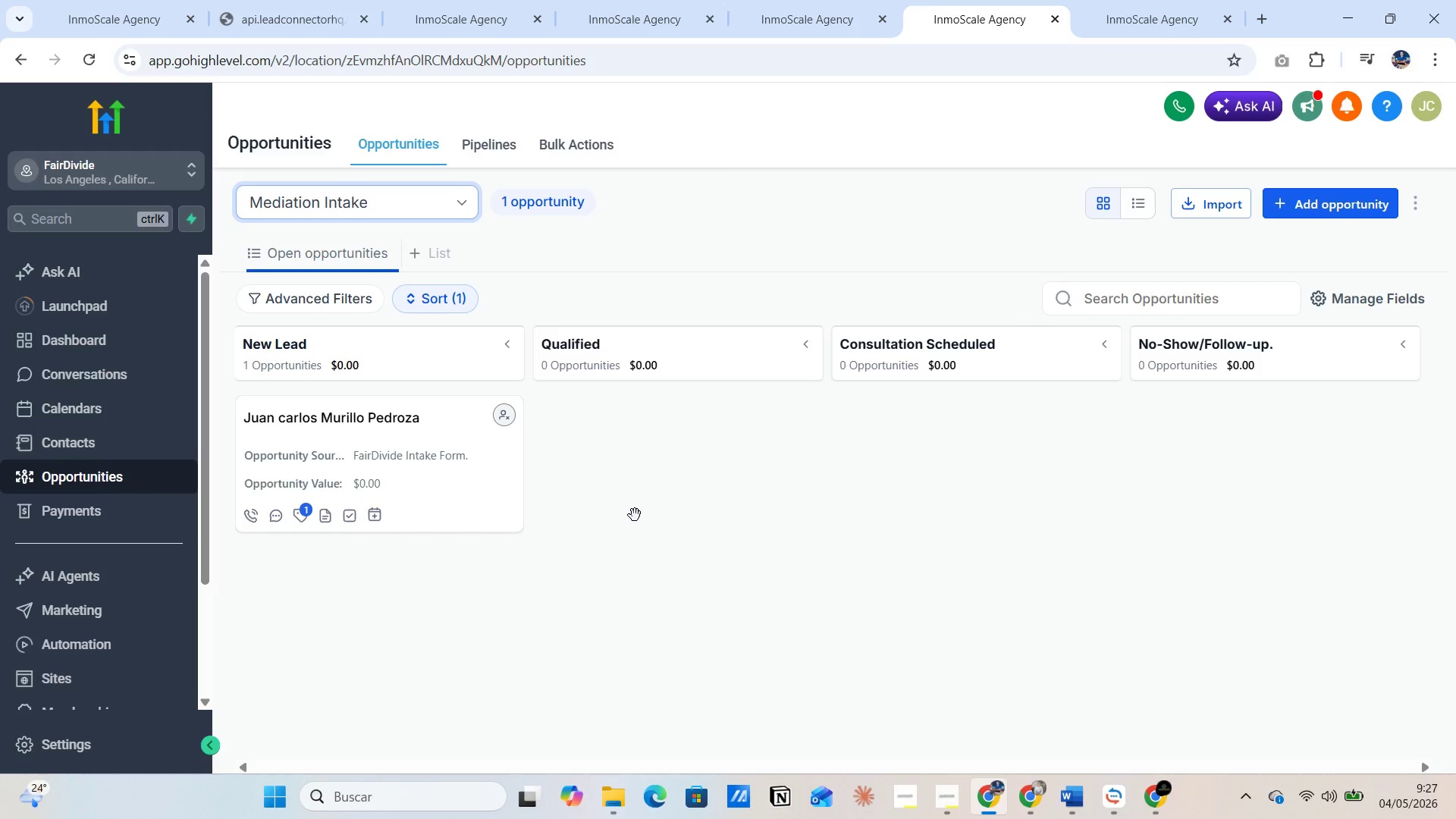 
left_click([1257, 18])
 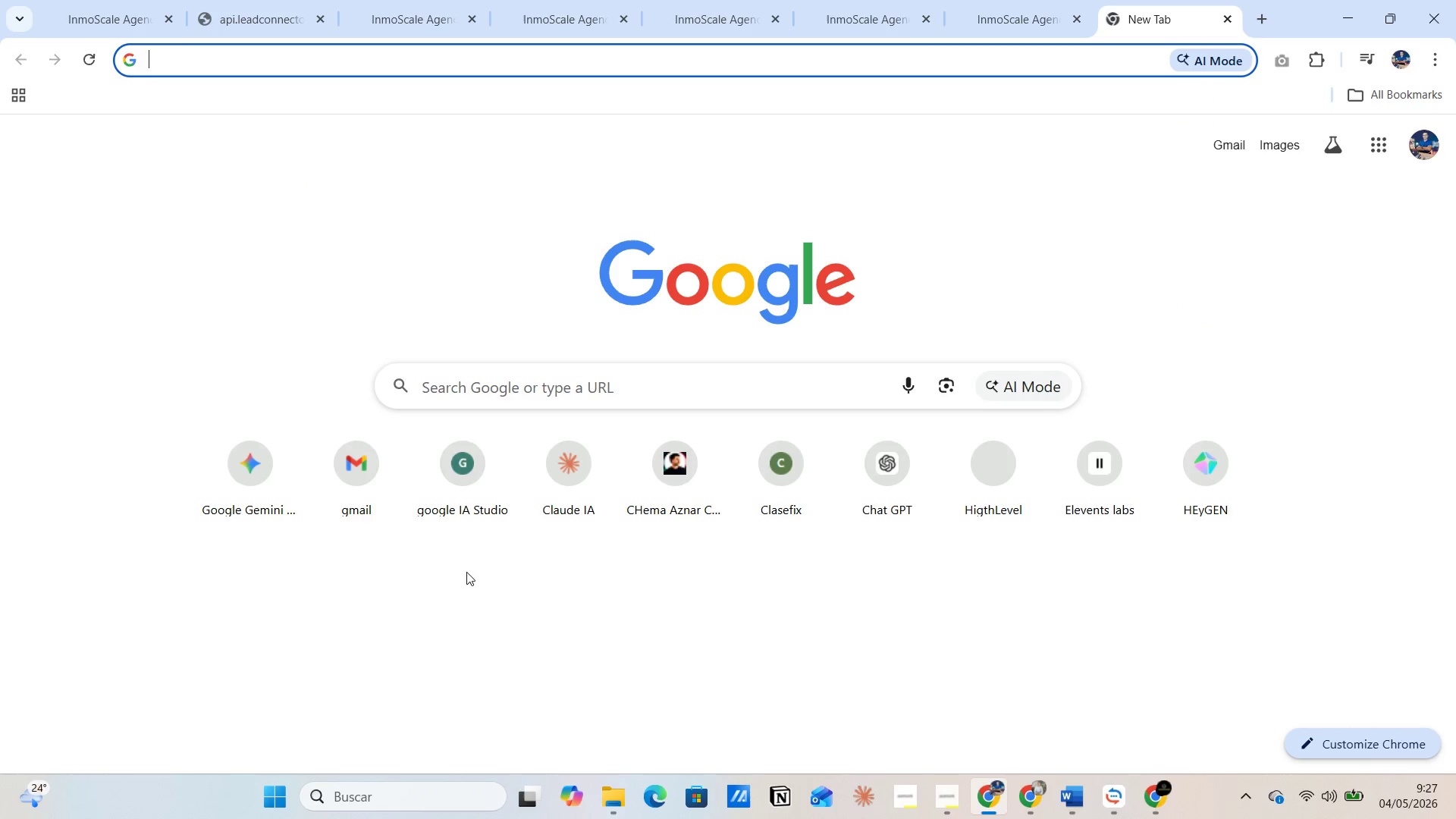 
left_click([353, 464])
 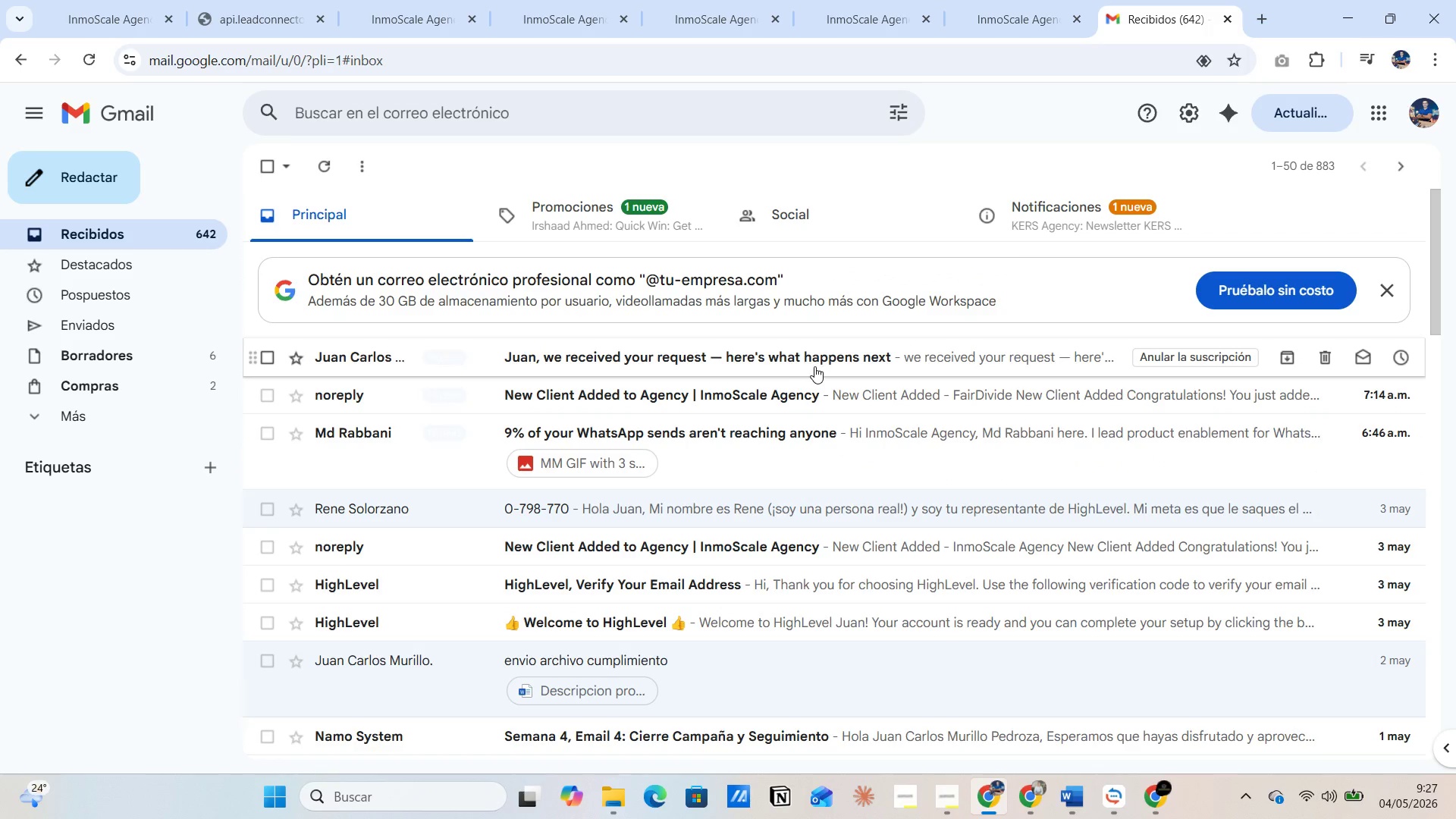 
wait(14.67)
 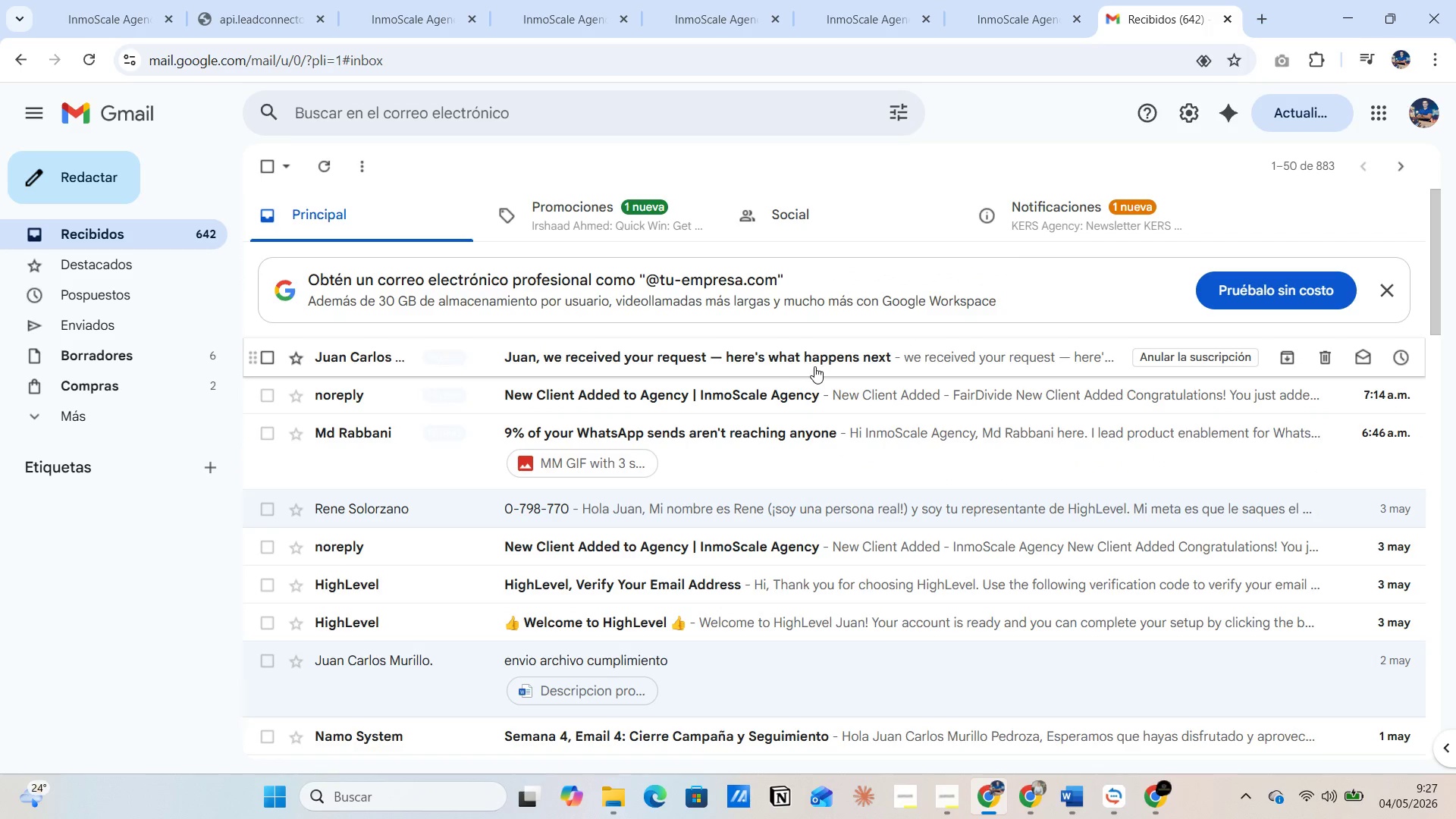 
left_click([699, 362])
 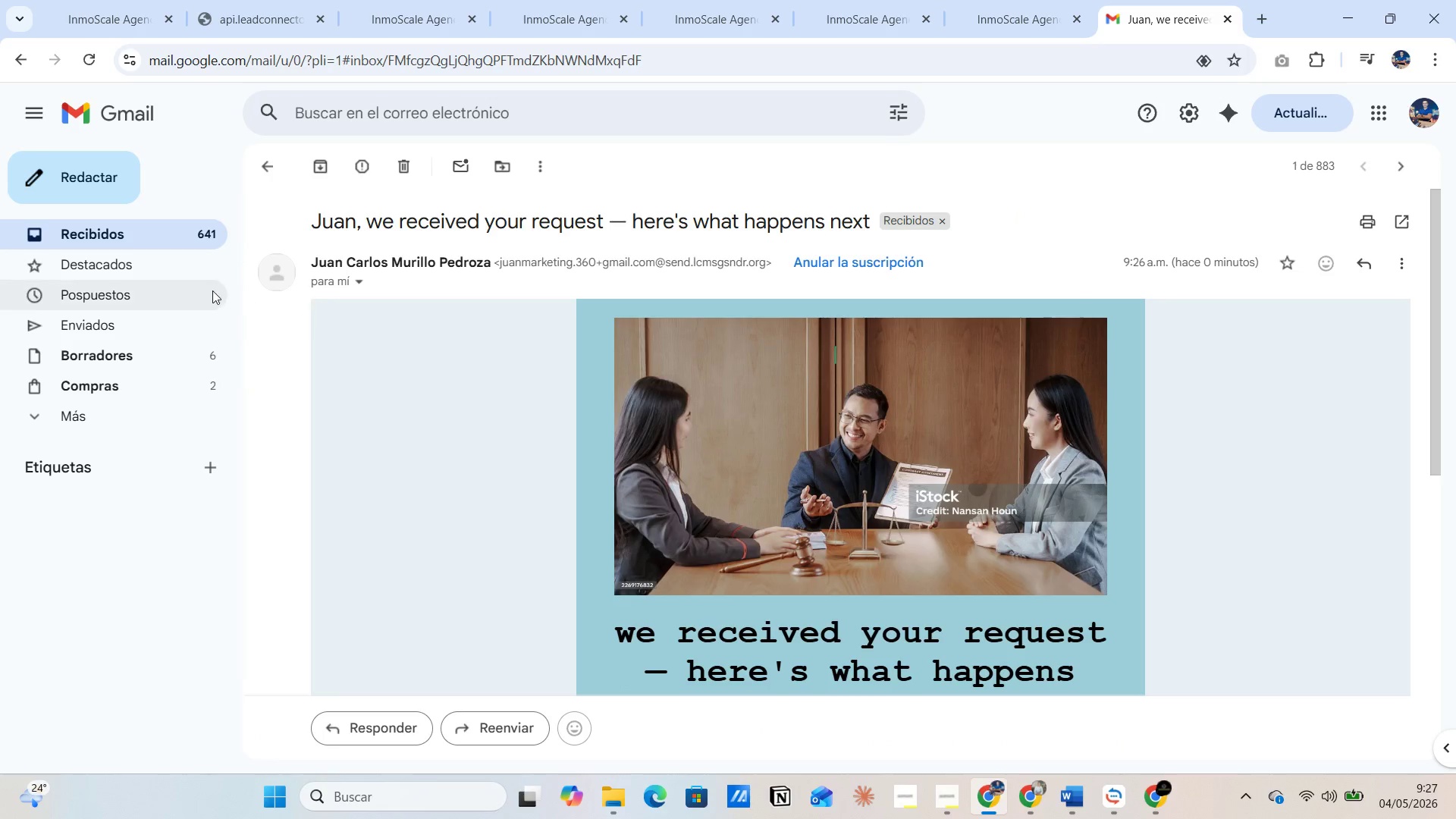 
left_click([141, 240])
 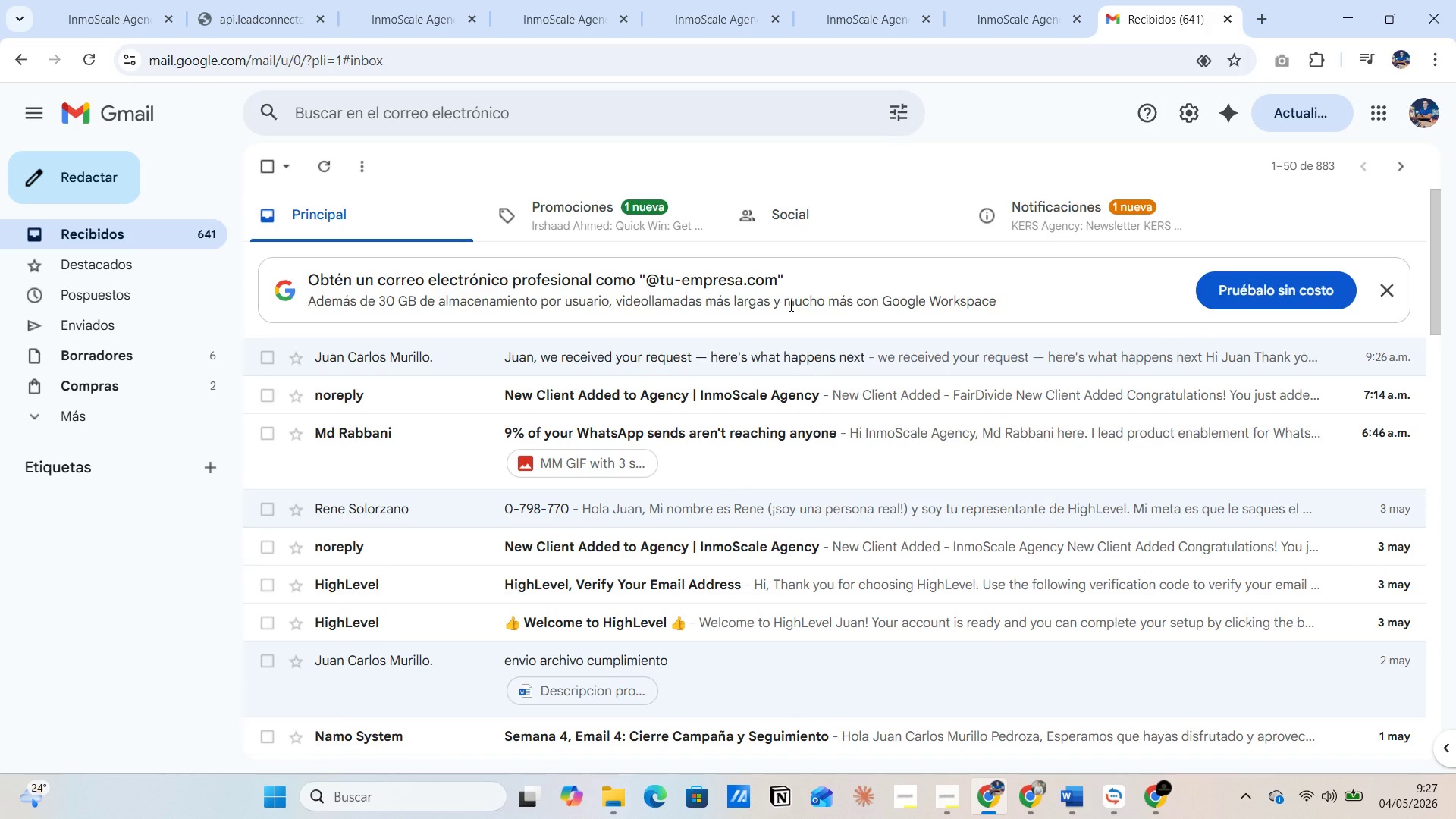 
wait(6.59)
 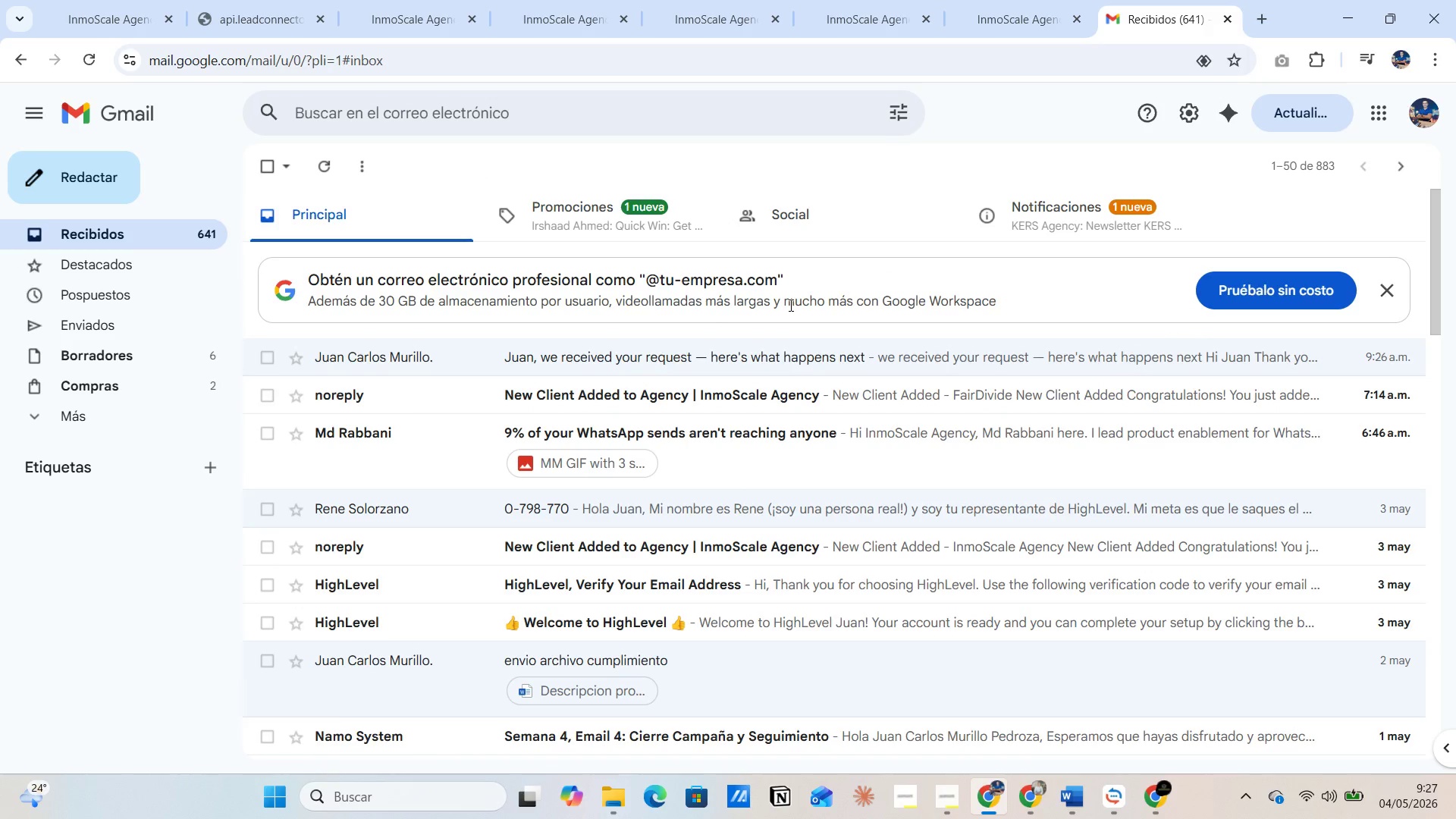 
left_click([636, 356])
 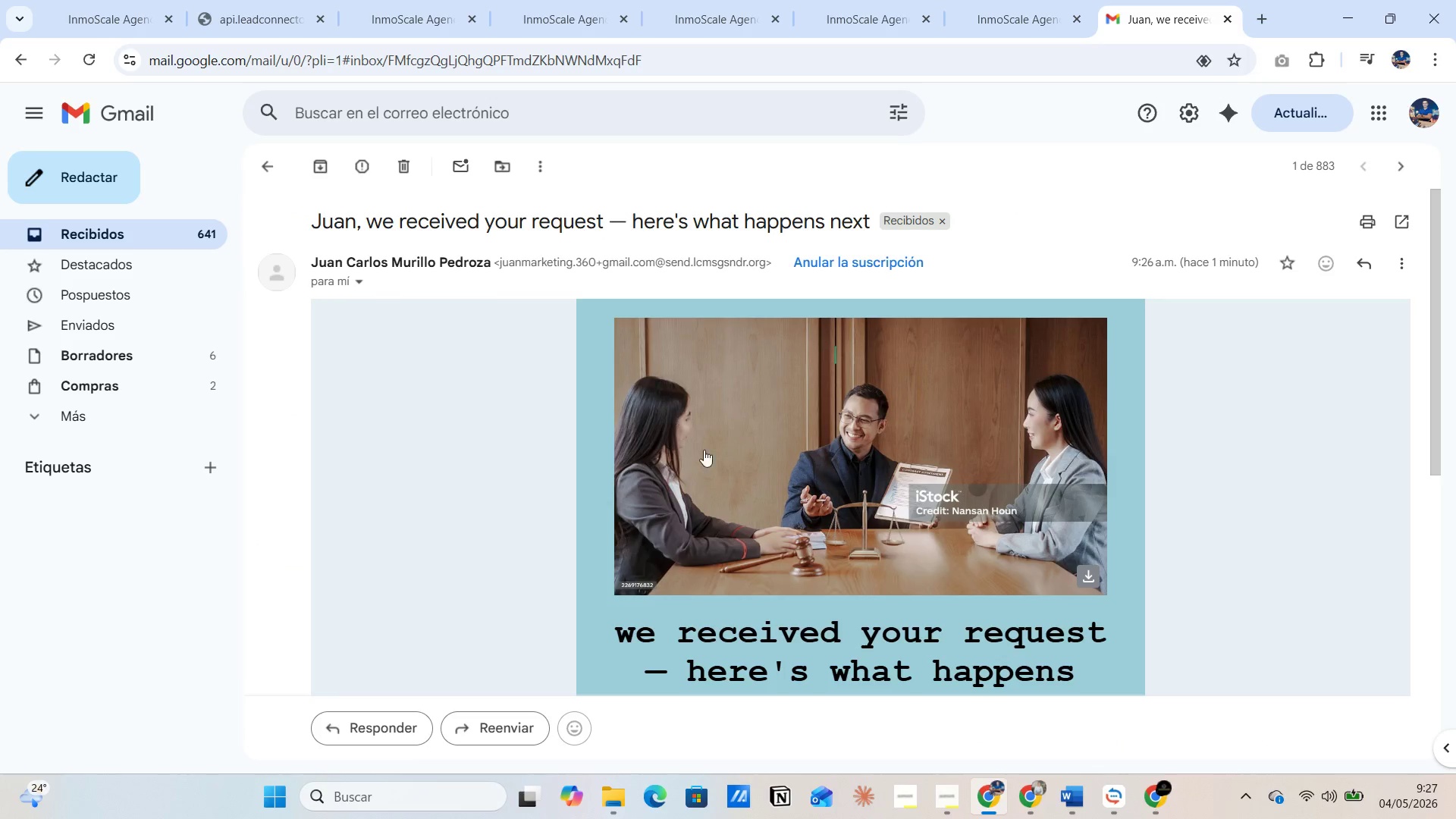 
scroll: coordinate [717, 470], scroll_direction: down, amount: 6.0
 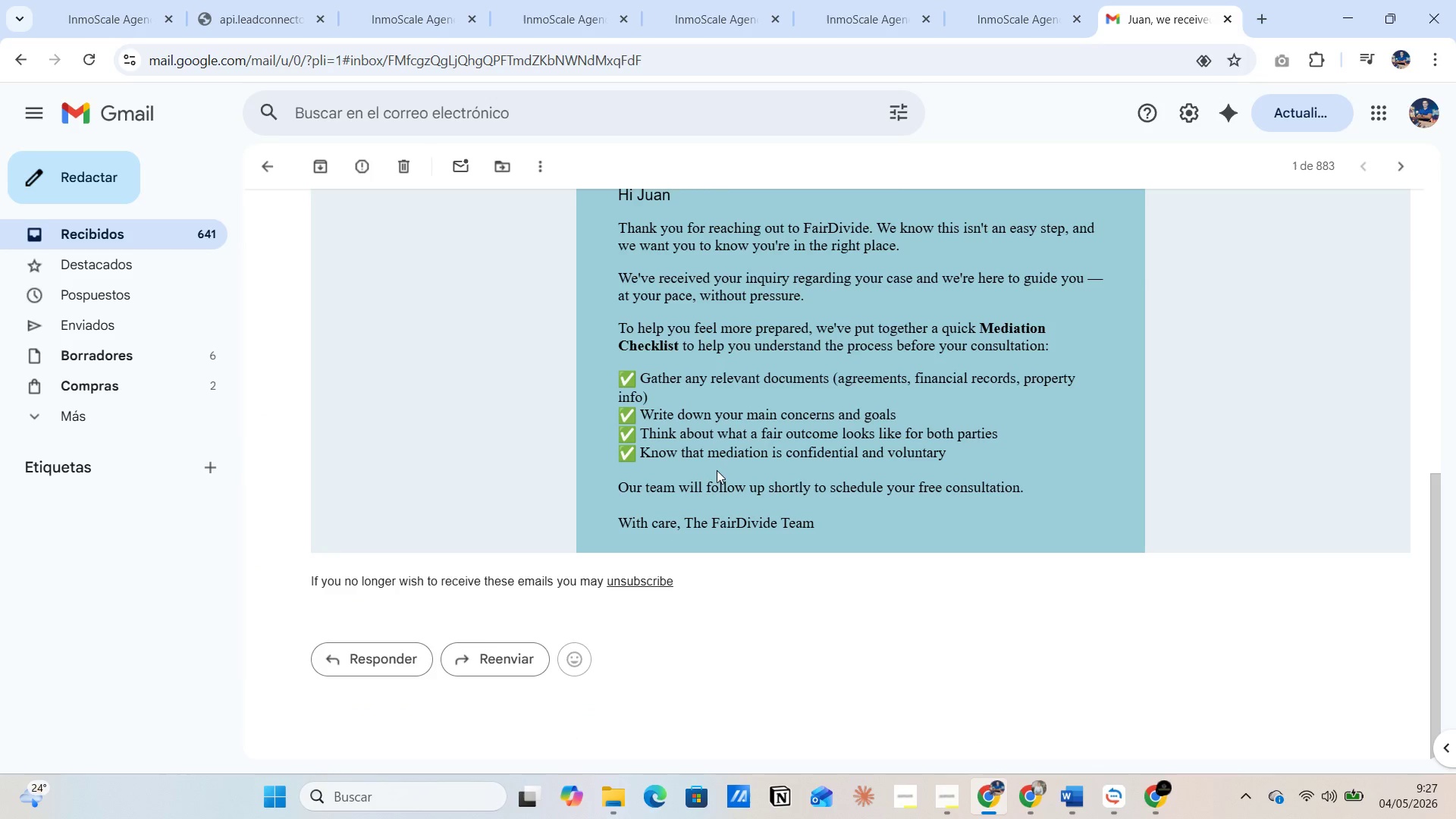 
scroll: coordinate [717, 470], scroll_direction: up, amount: 2.0
 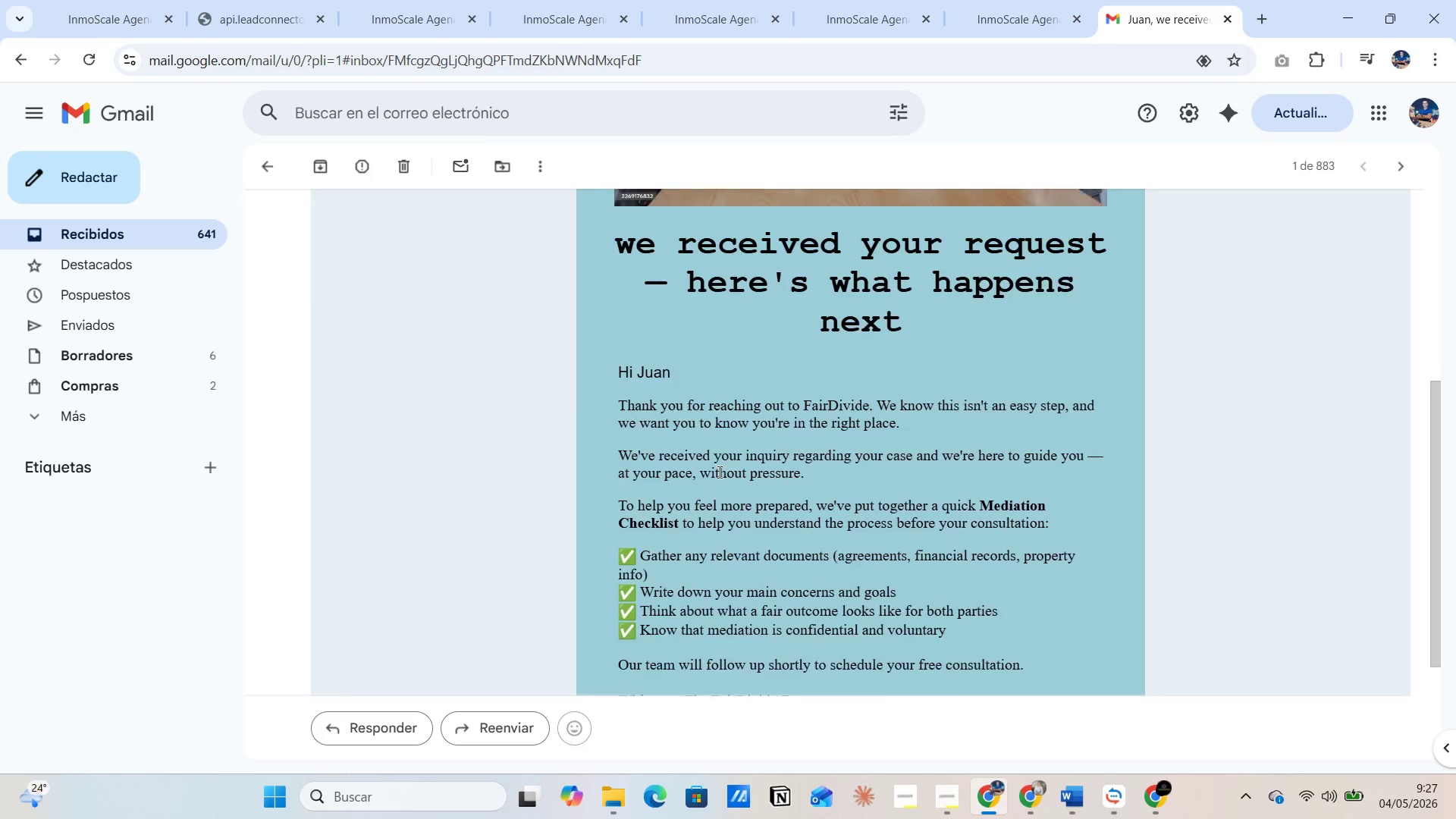 
scroll: coordinate [717, 470], scroll_direction: down, amount: 1.0
 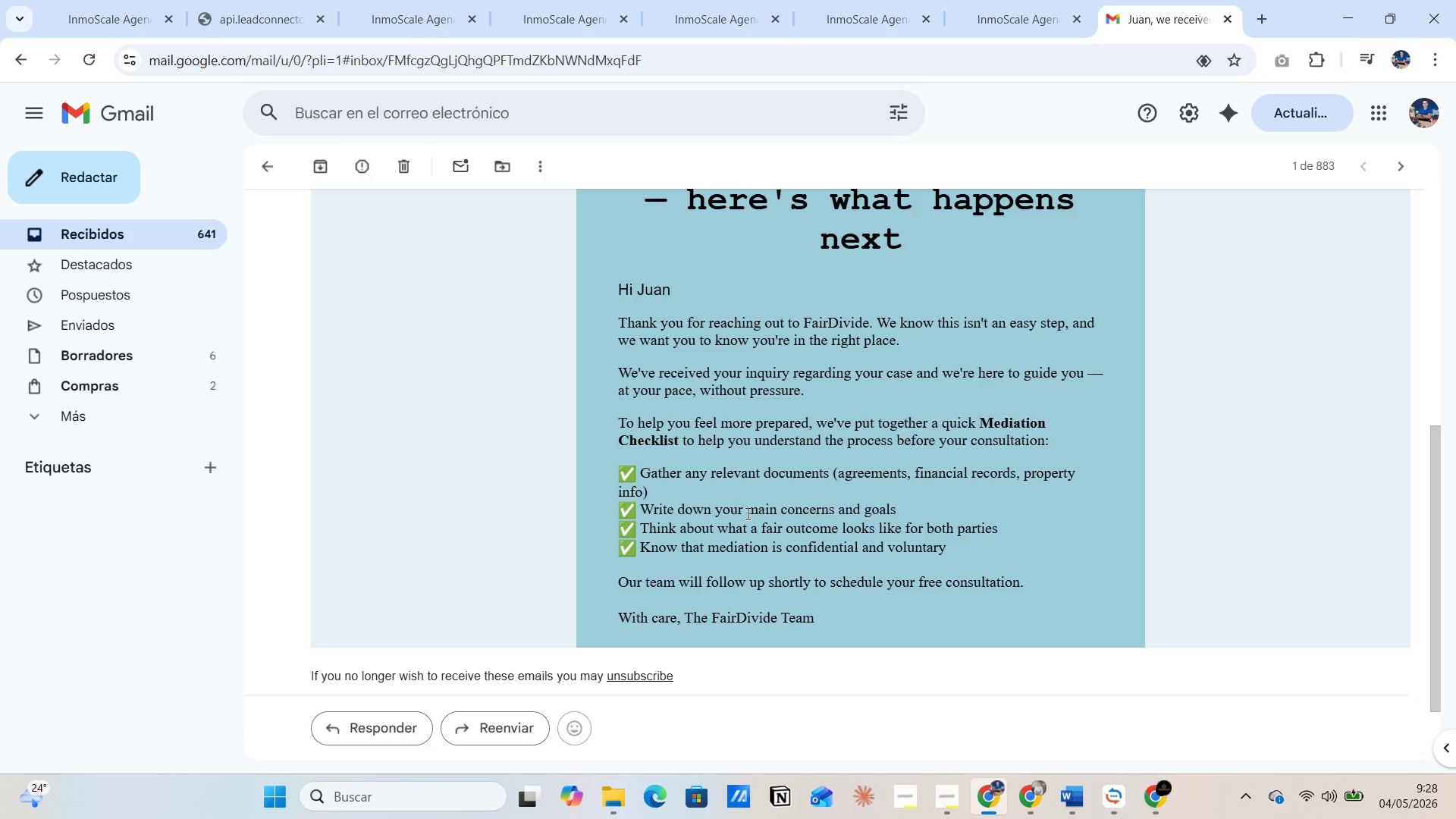 
wait(13.72)
 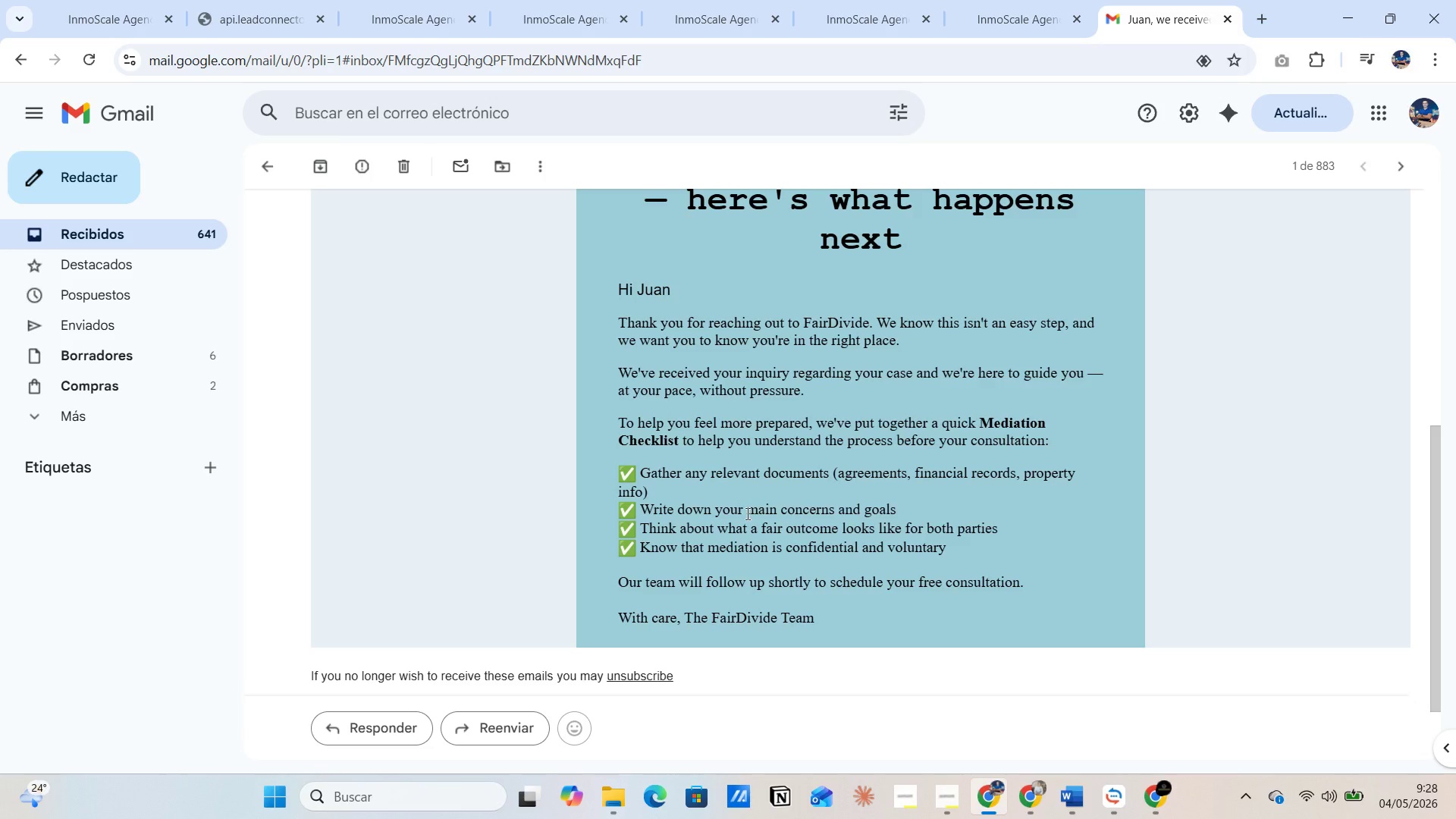 
scroll: coordinate [929, 528], scroll_direction: up, amount: 4.0
 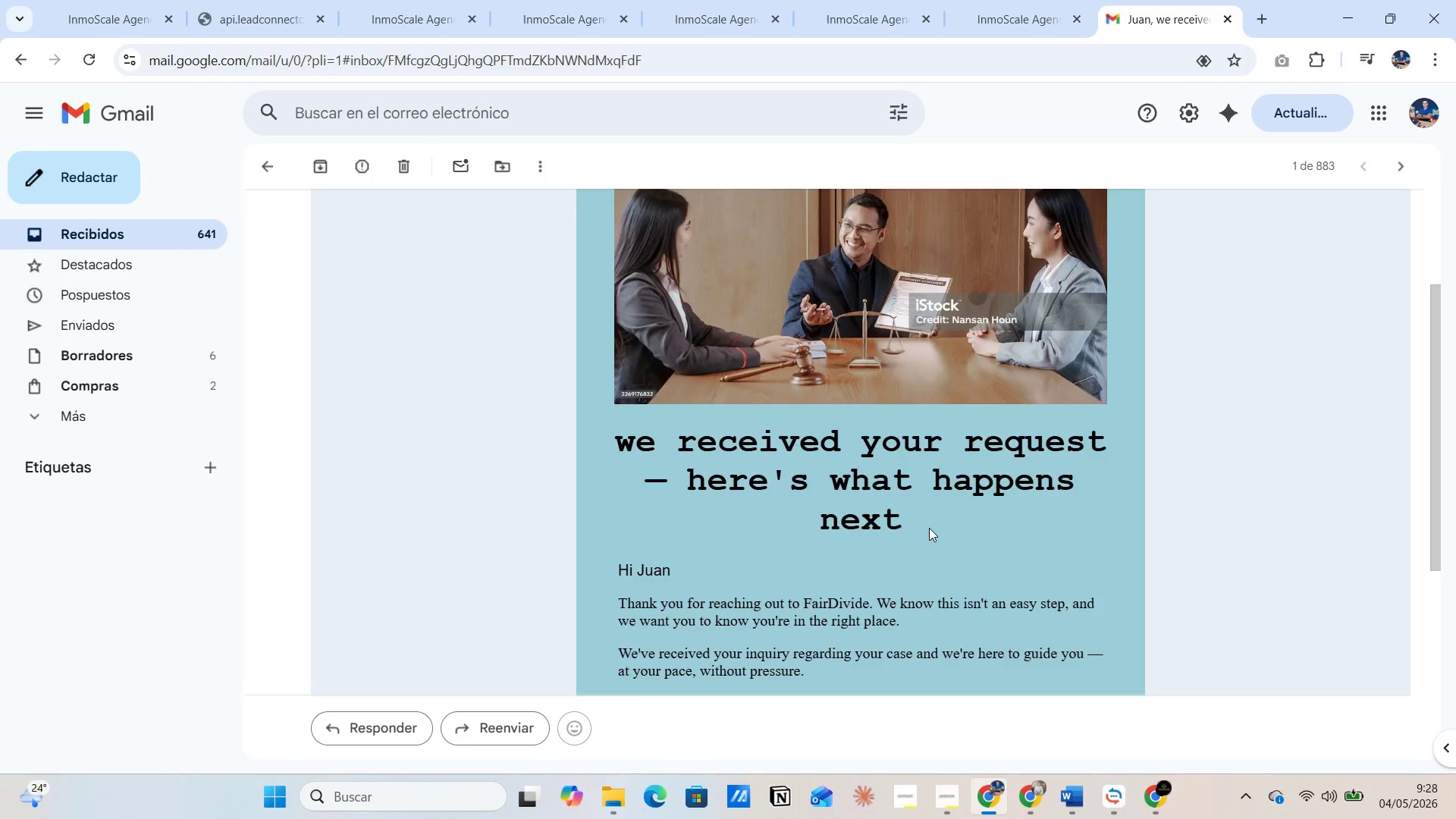 
scroll: coordinate [929, 528], scroll_direction: down, amount: 4.0
 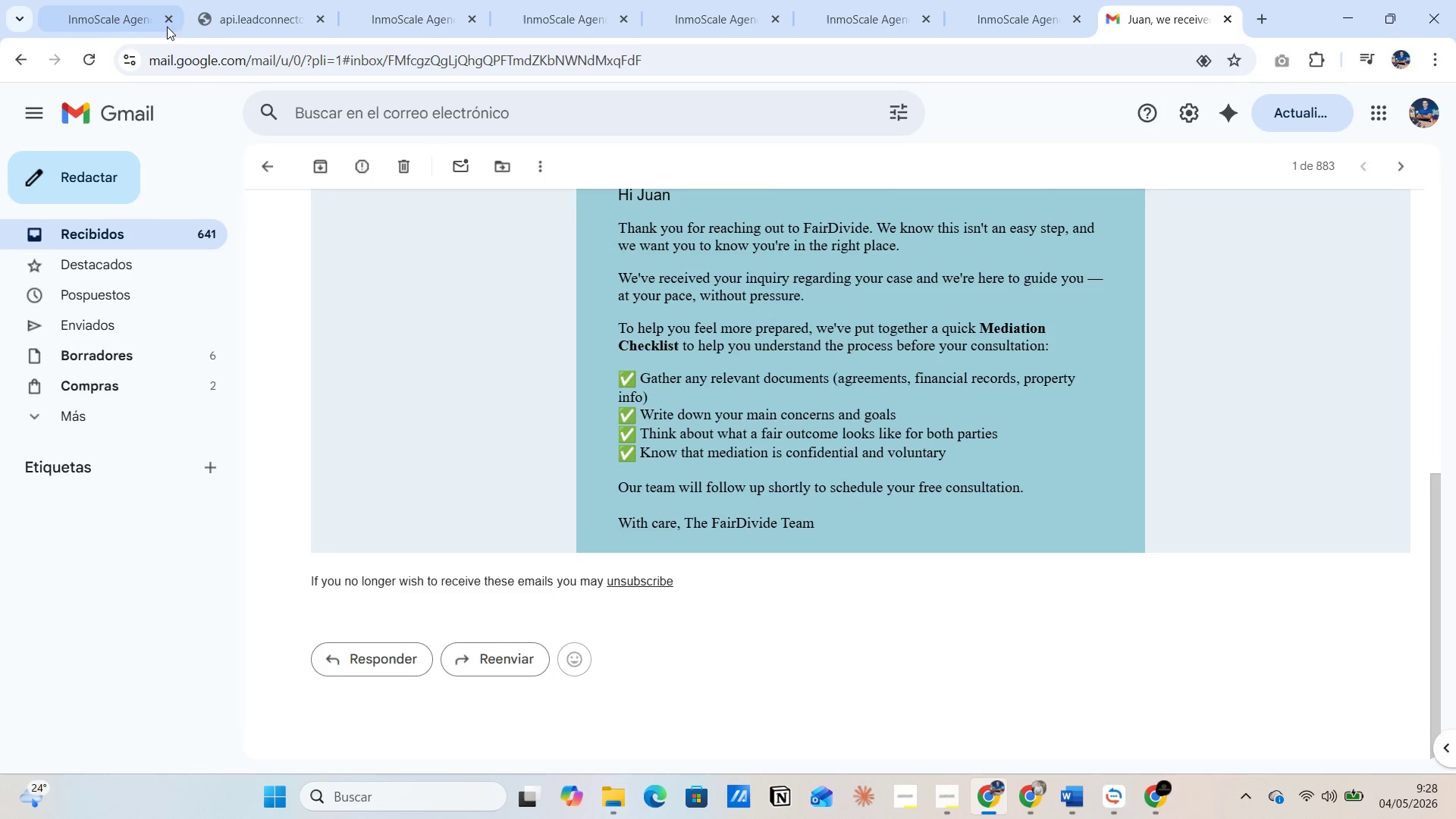 
left_click([112, 14])
 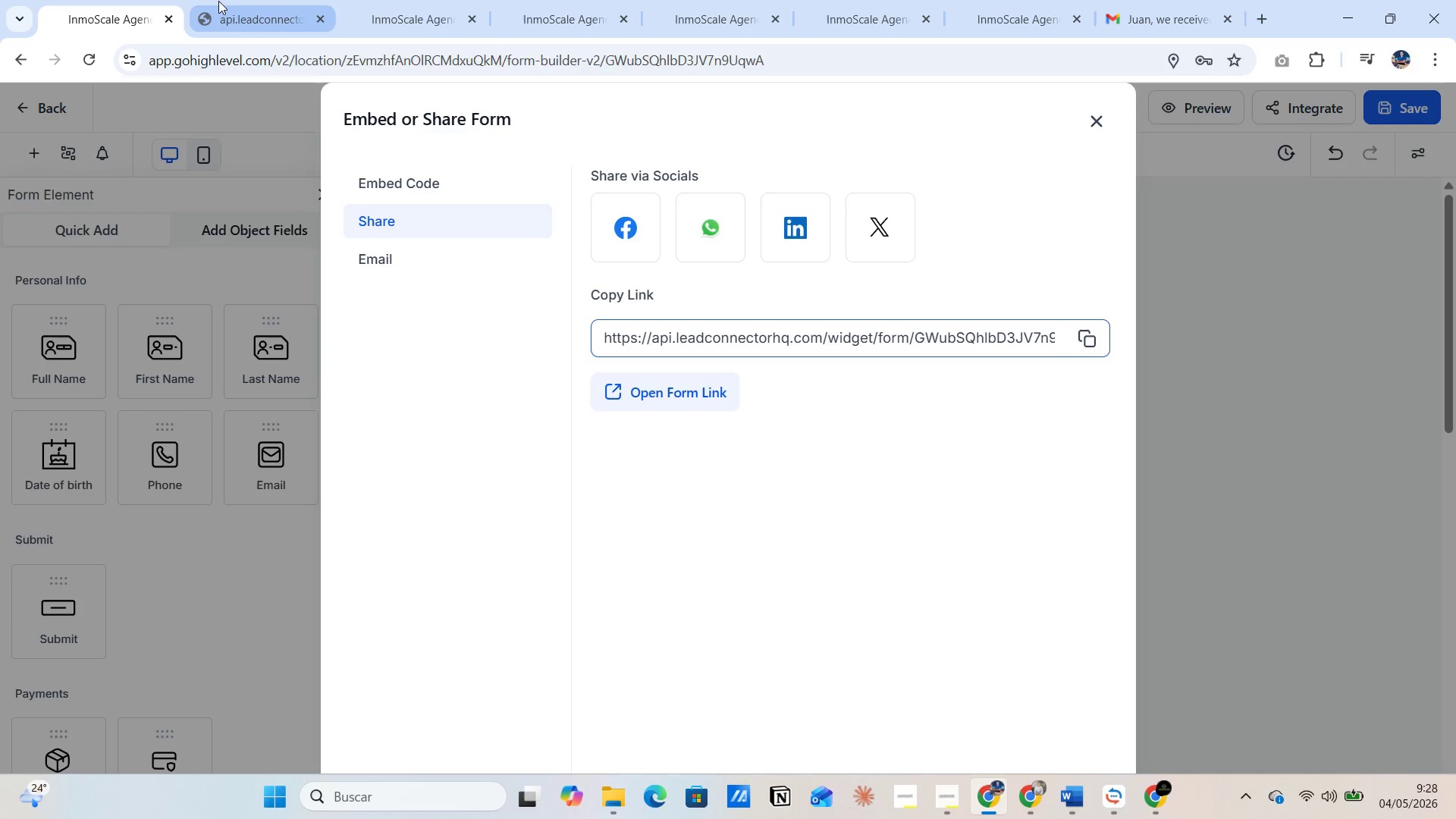 
left_click([233, 8])
 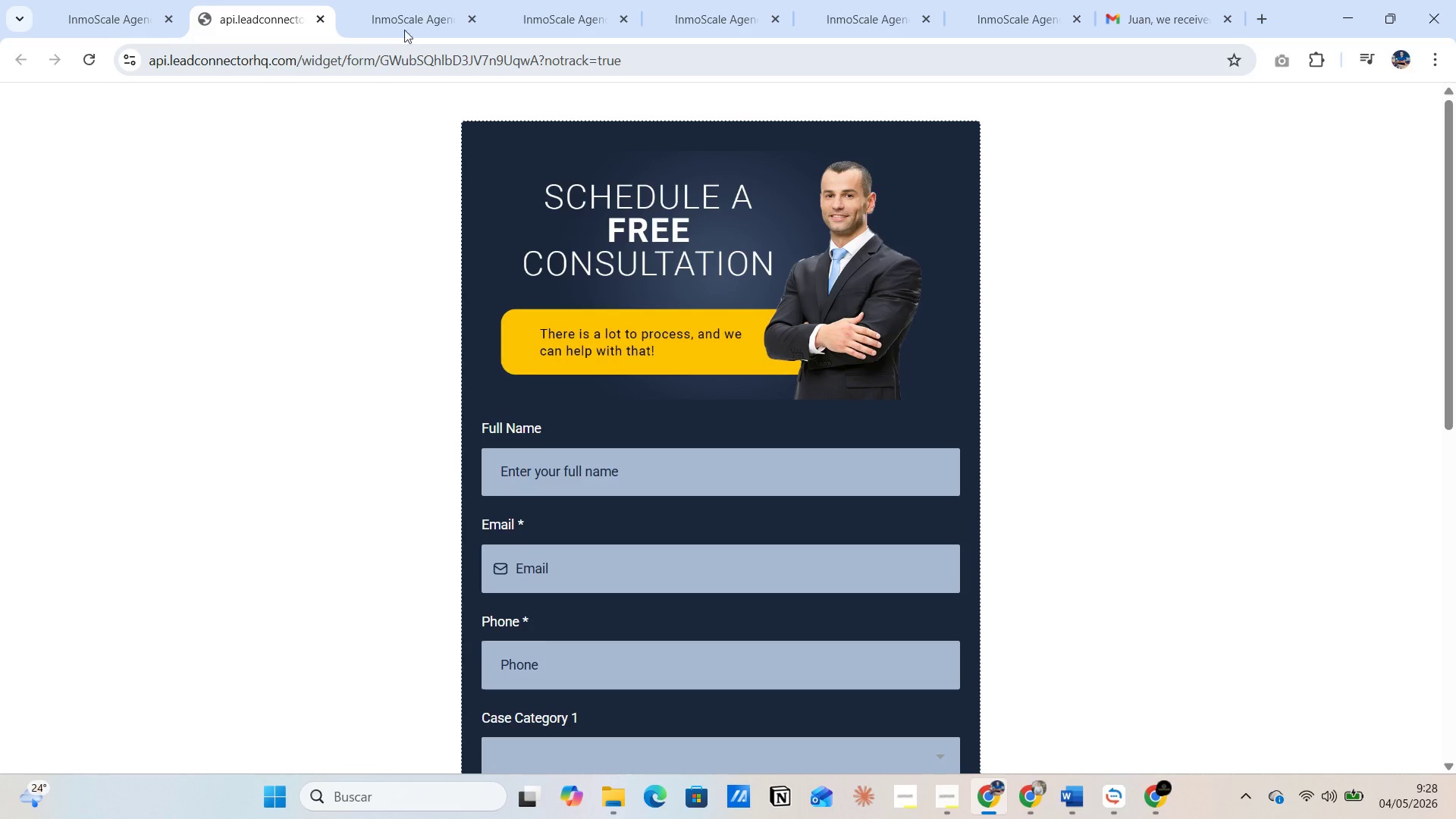 
left_click([401, 8])
 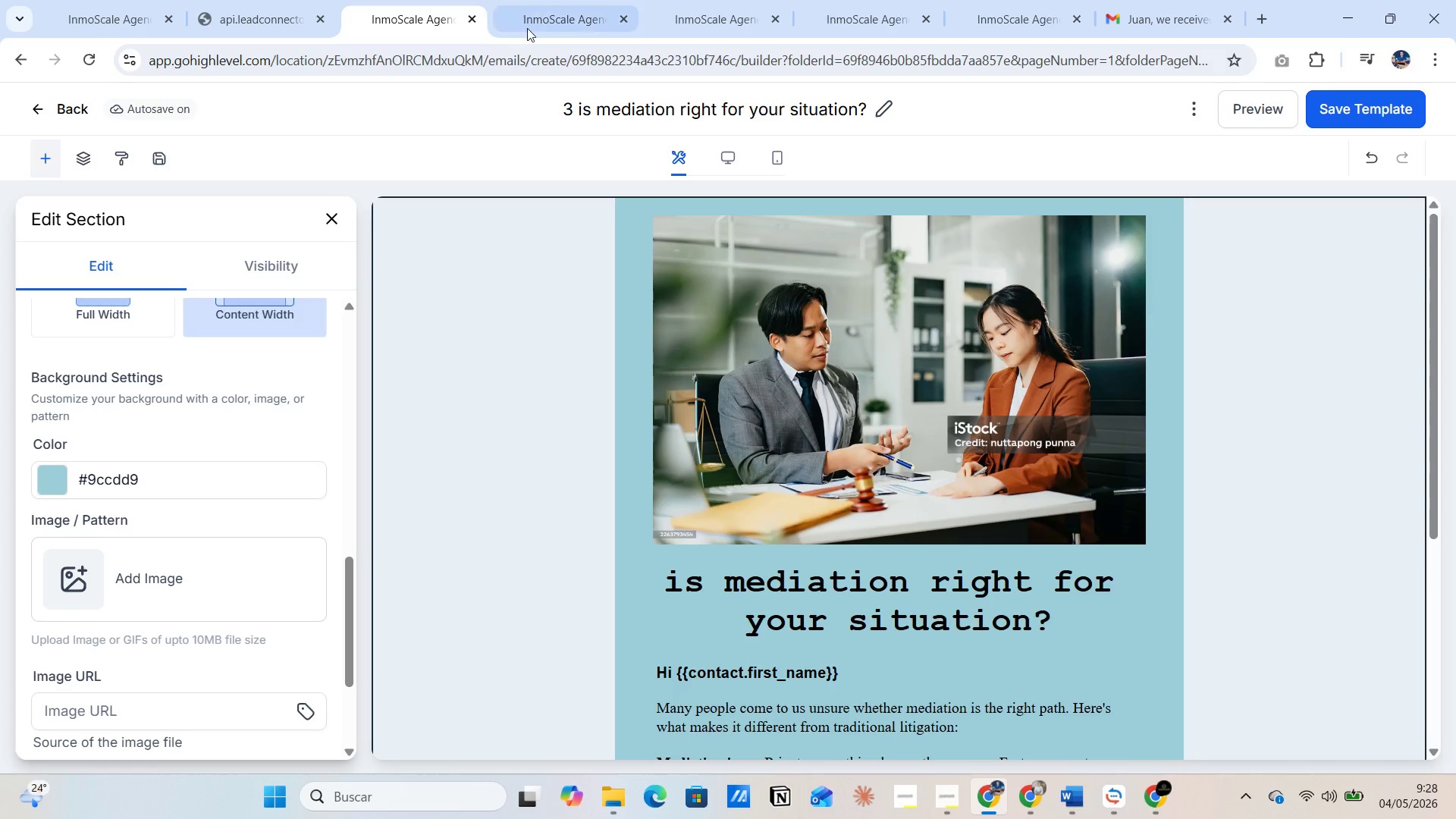 
left_click([539, 14])
 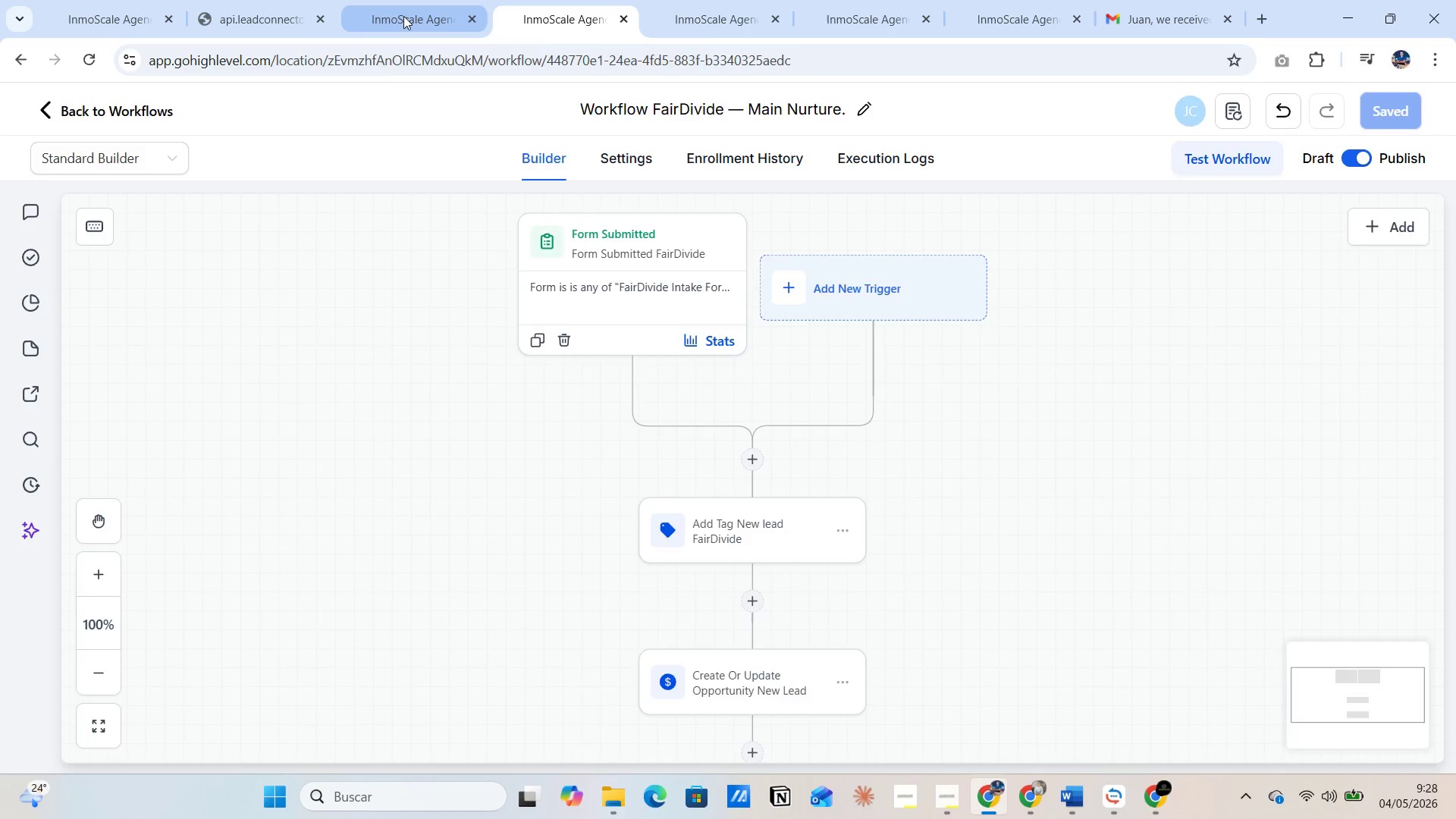 
left_click([403, 15])
 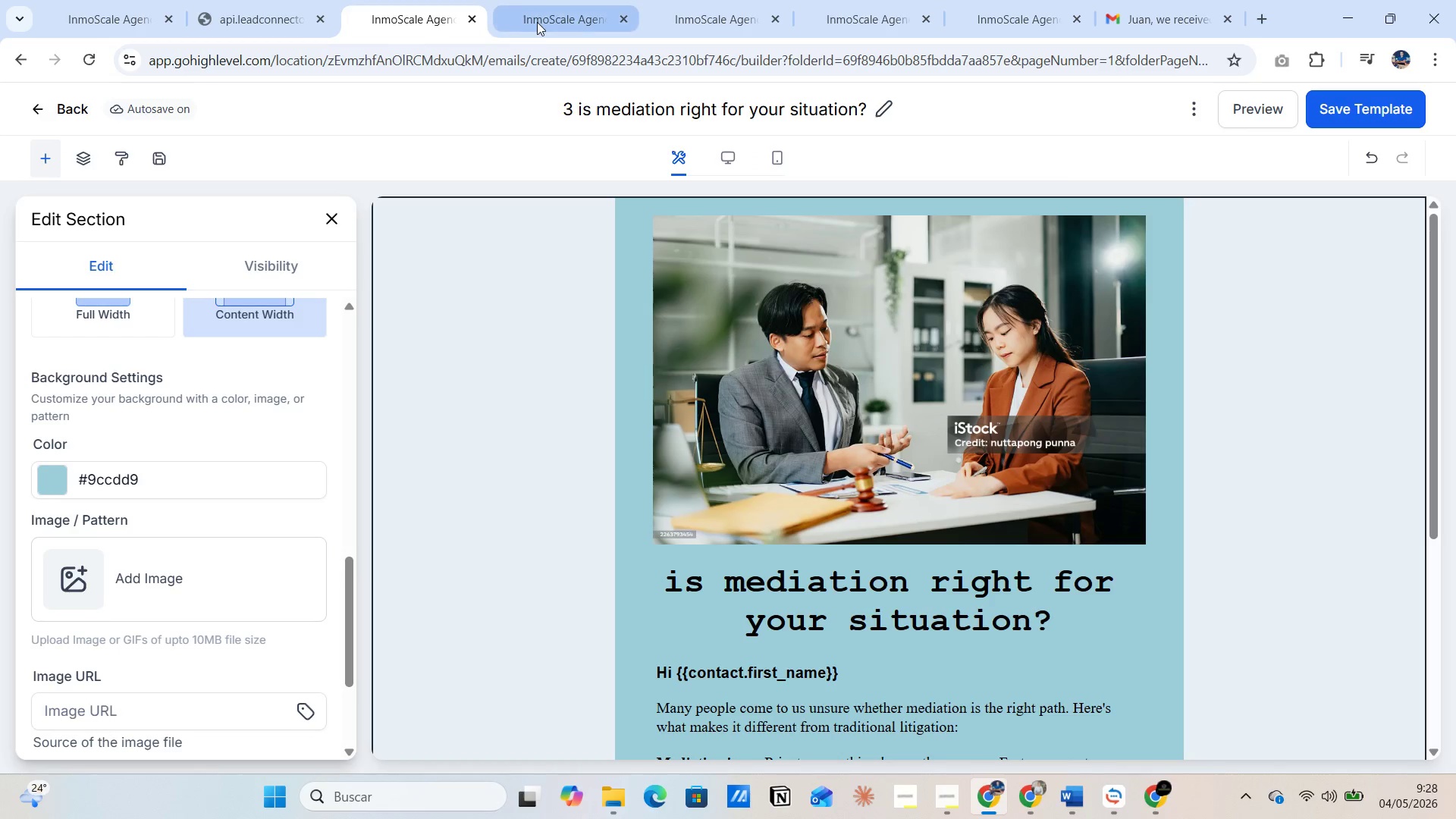 
left_click([538, 22])
 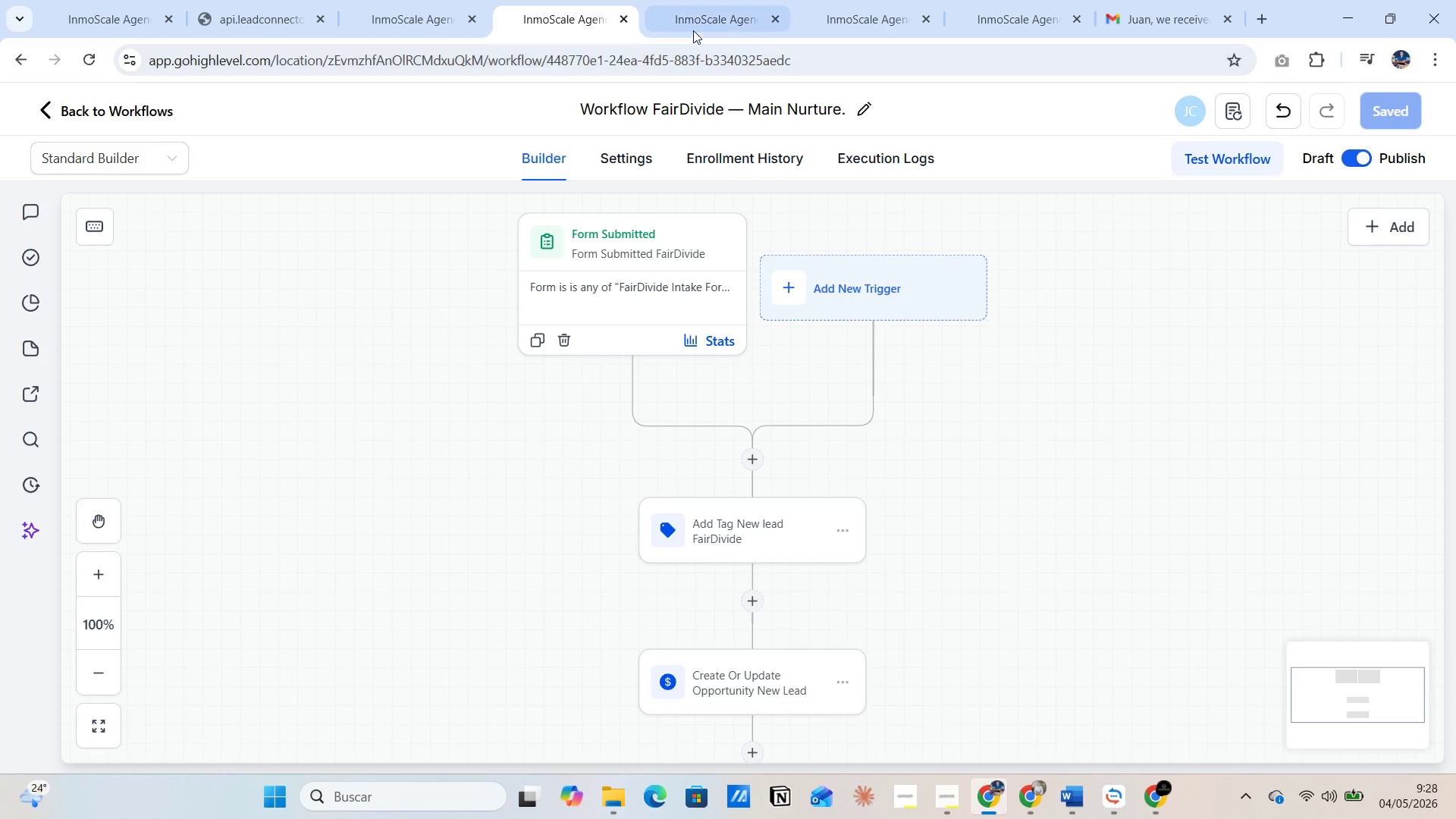 
left_click([695, 17])
 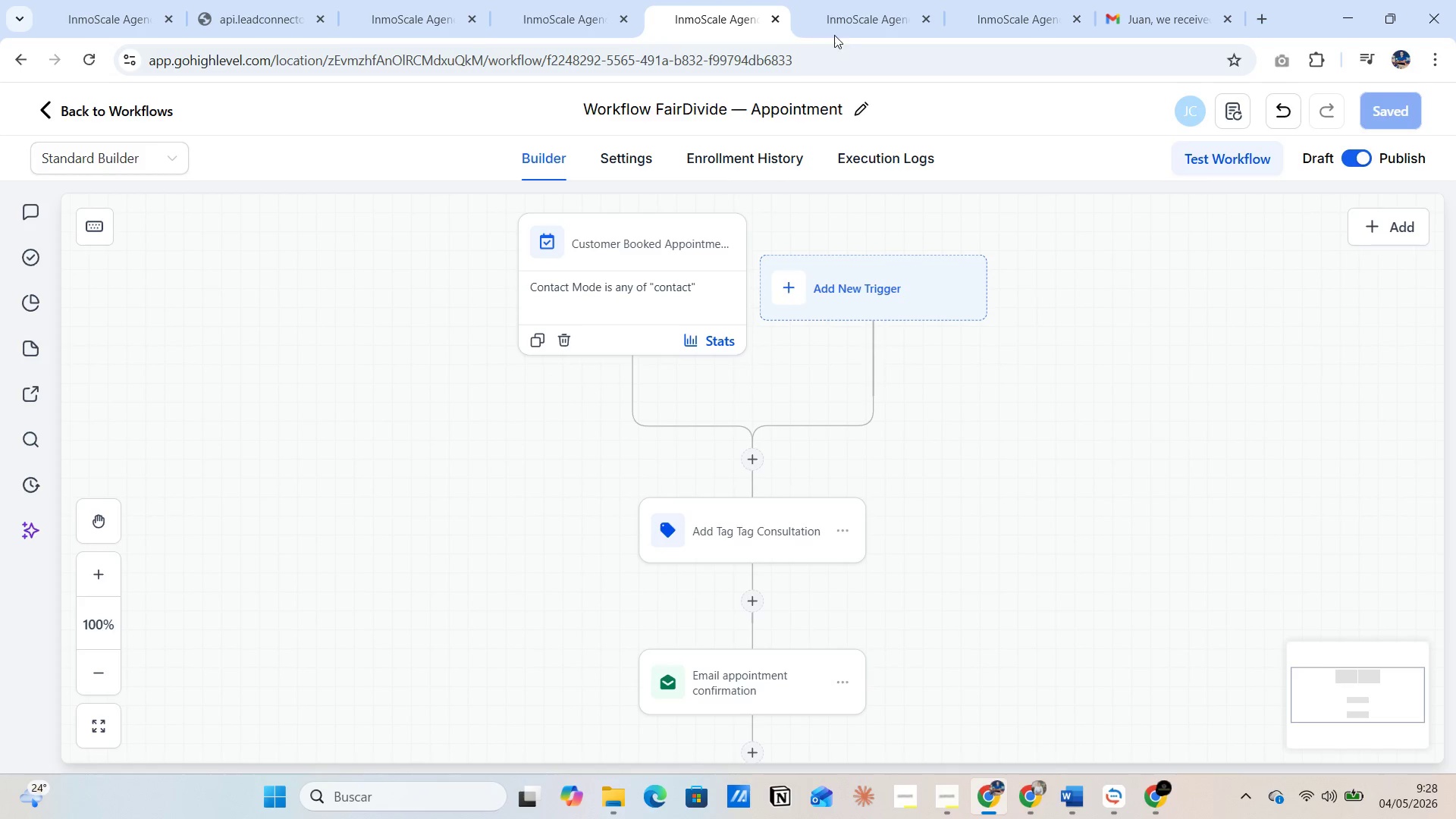 
left_click([847, 24])
 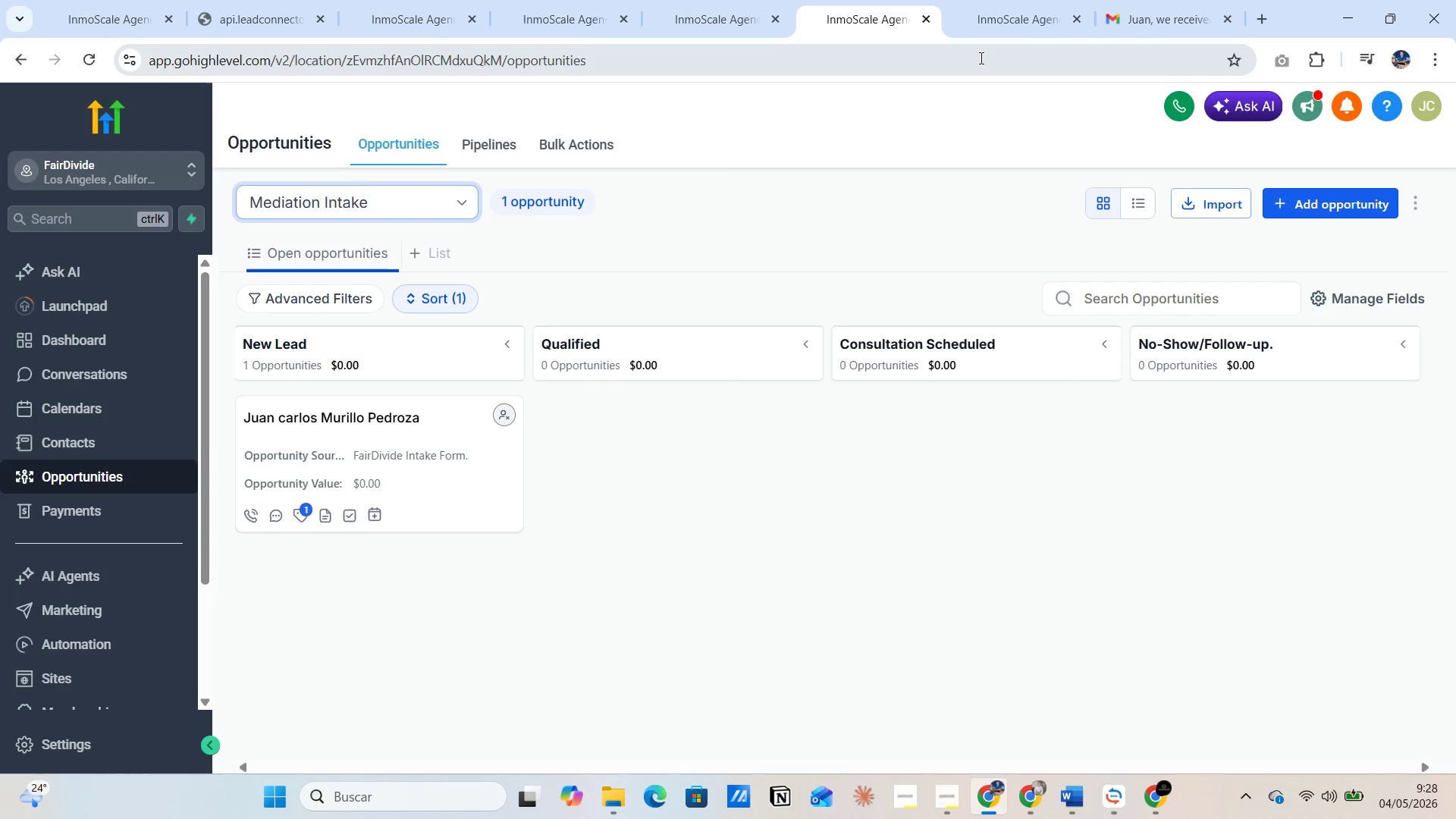 
left_click([998, 14])
 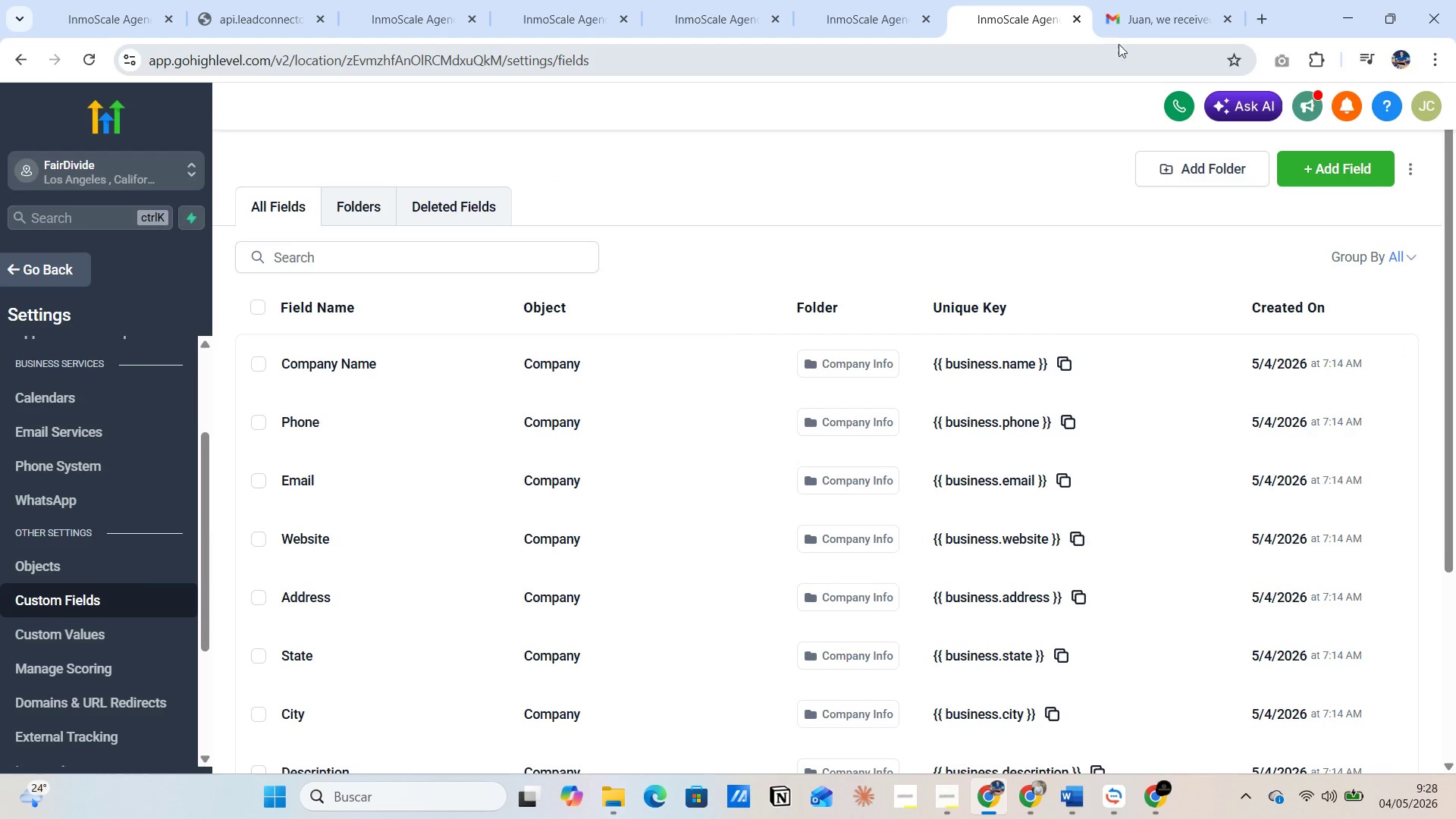 
left_click([1143, 16])
 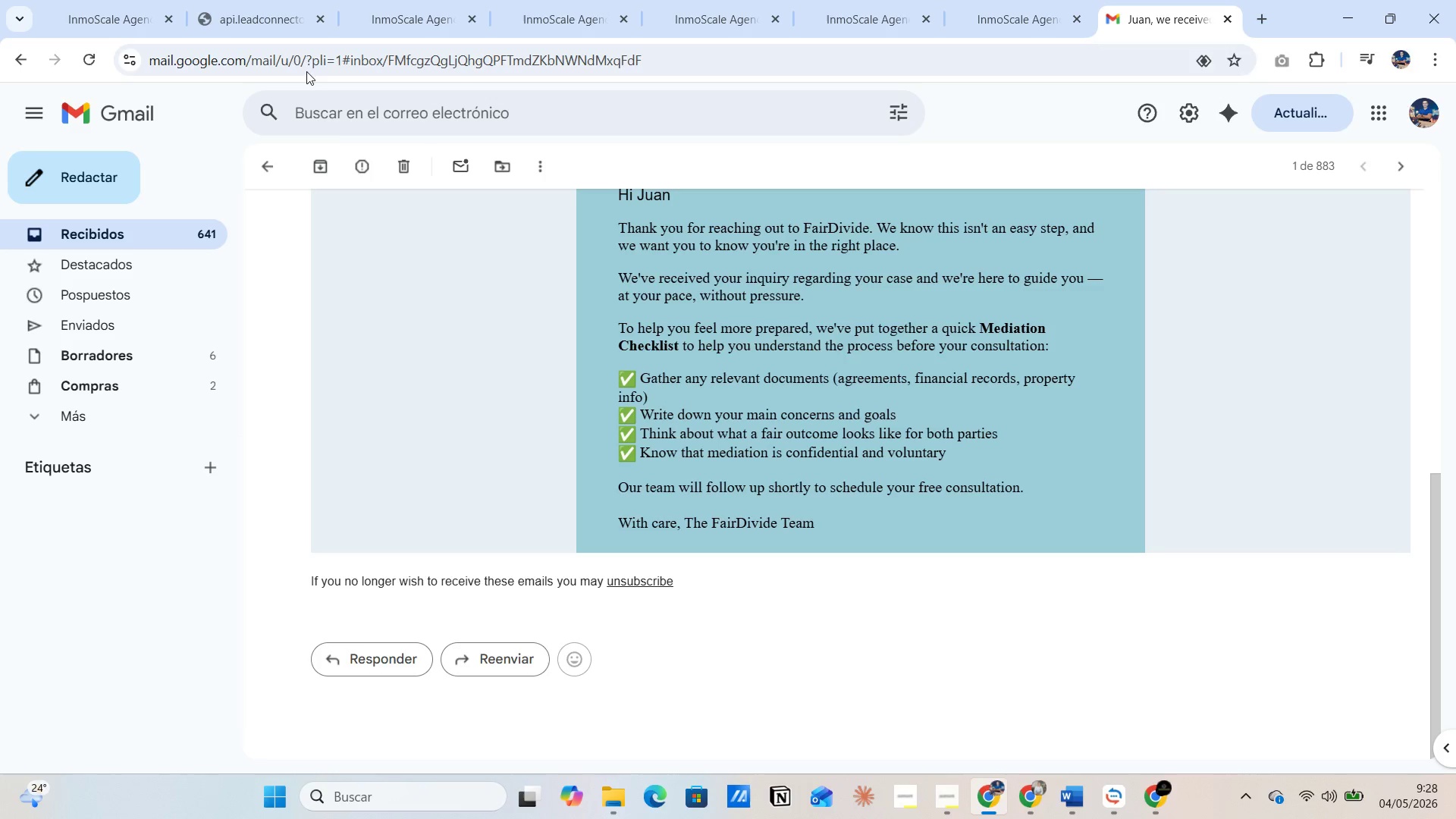 
left_click([268, 14])
 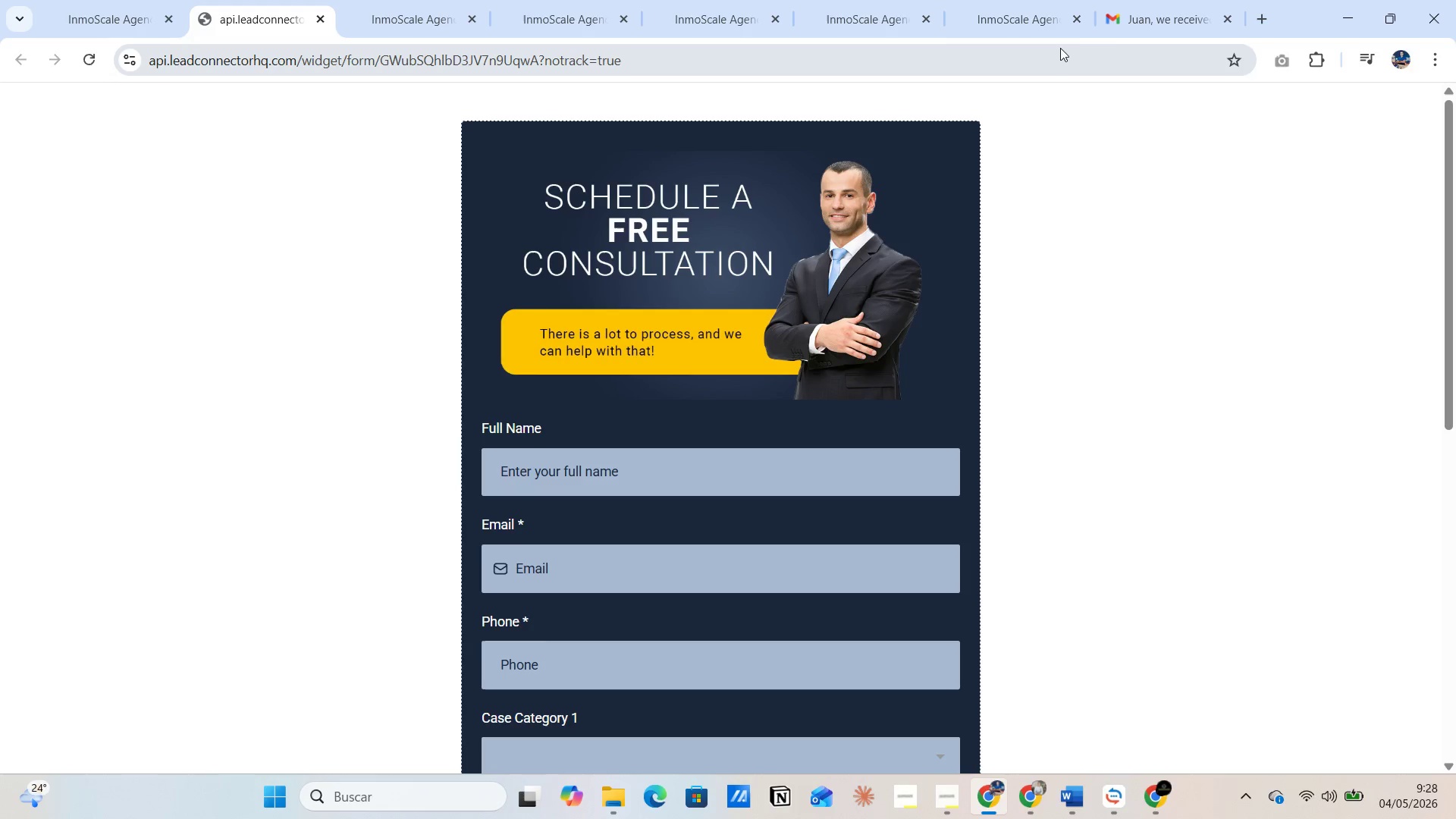 
left_click([1144, 24])
 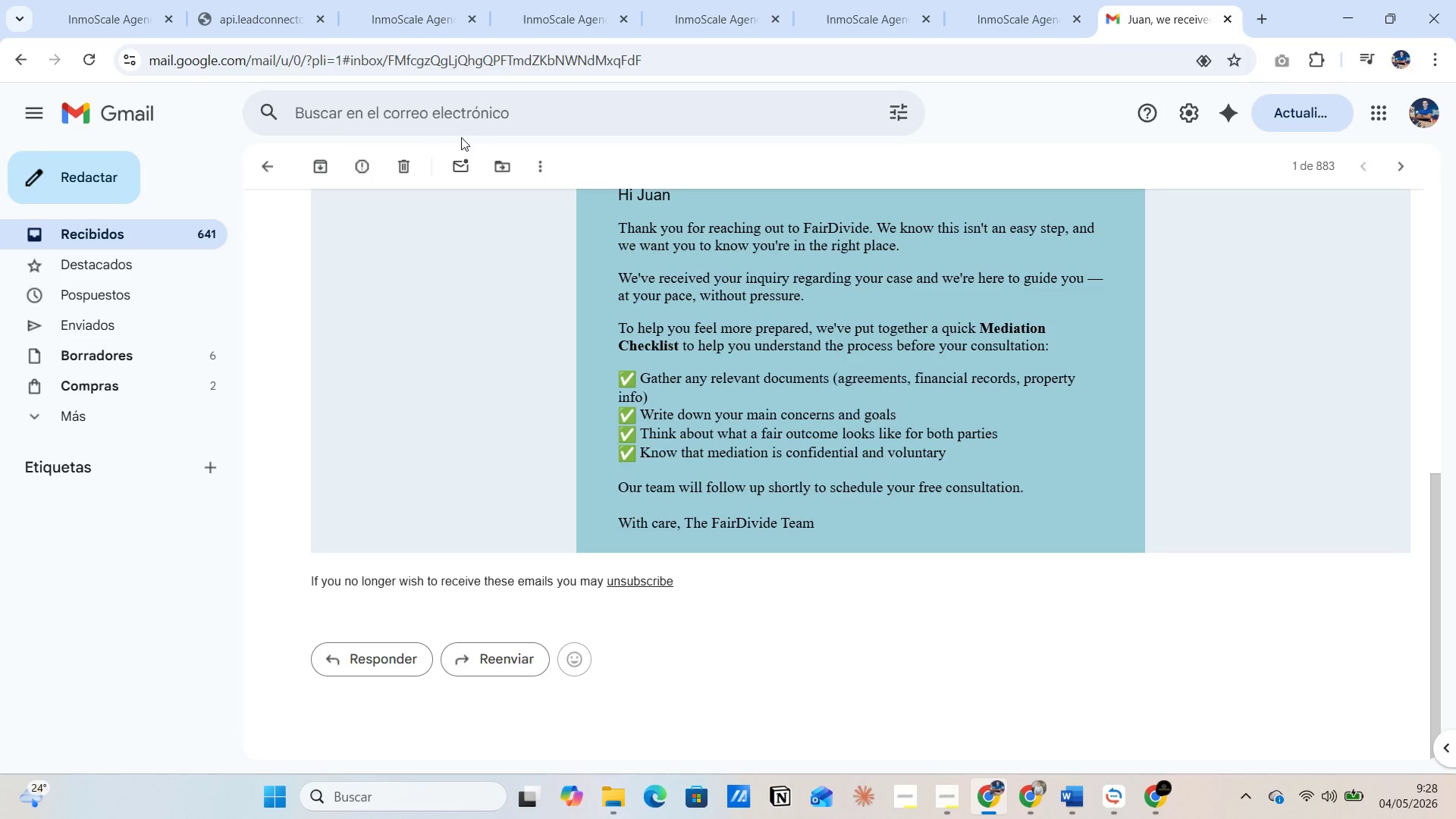 
left_click([403, 12])
 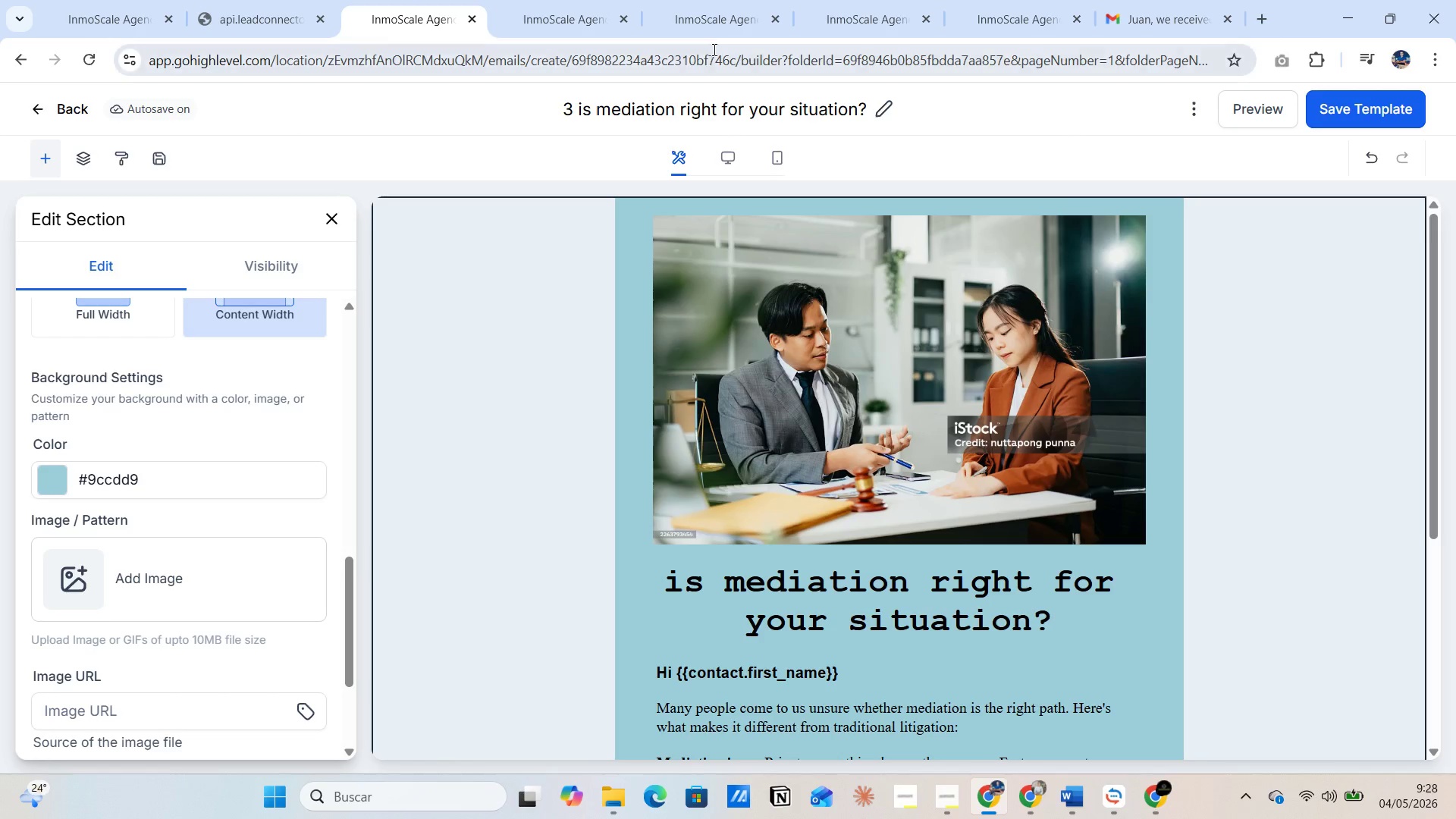 
left_click([714, 19])
 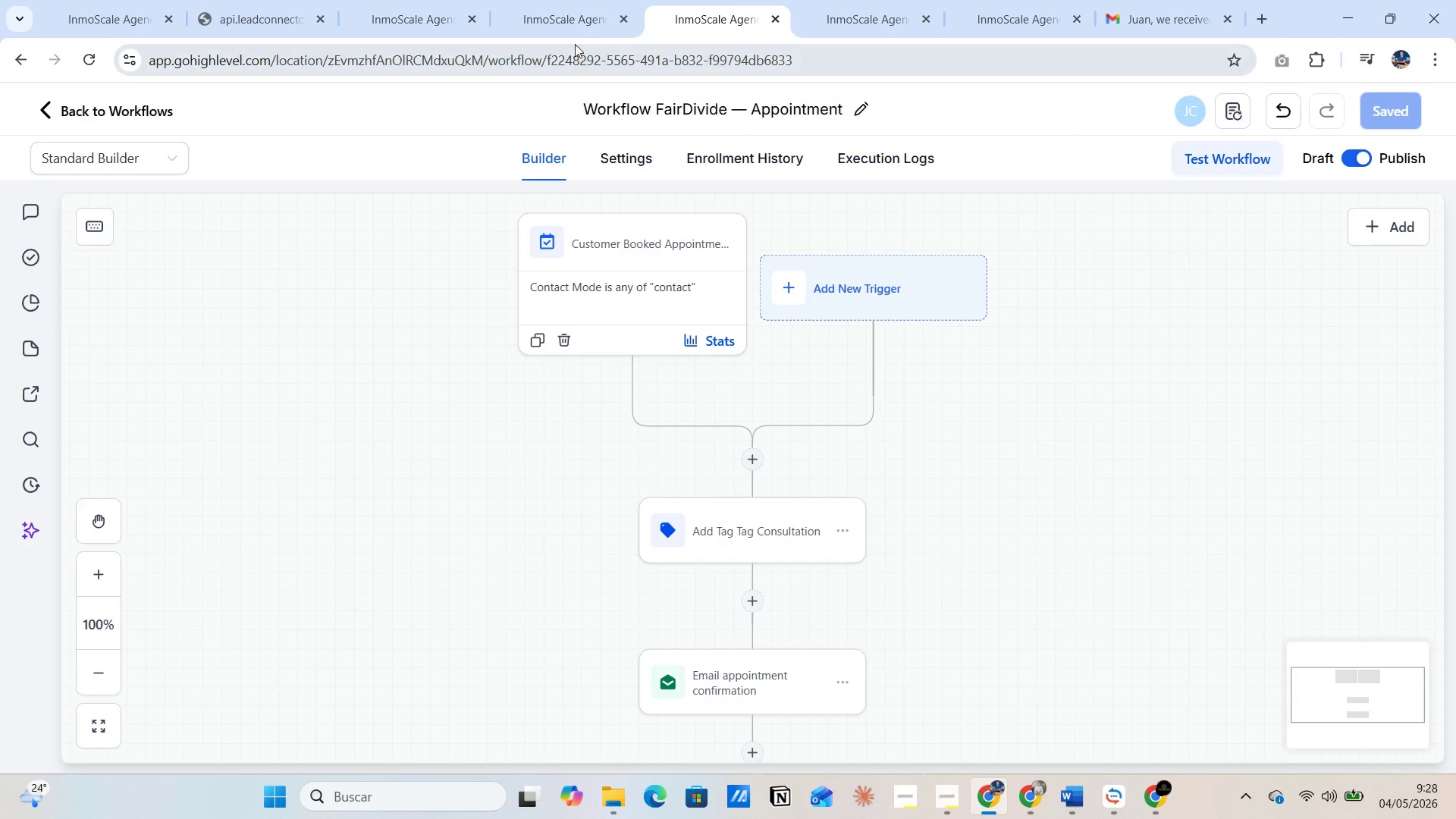 
left_click([566, 25])
 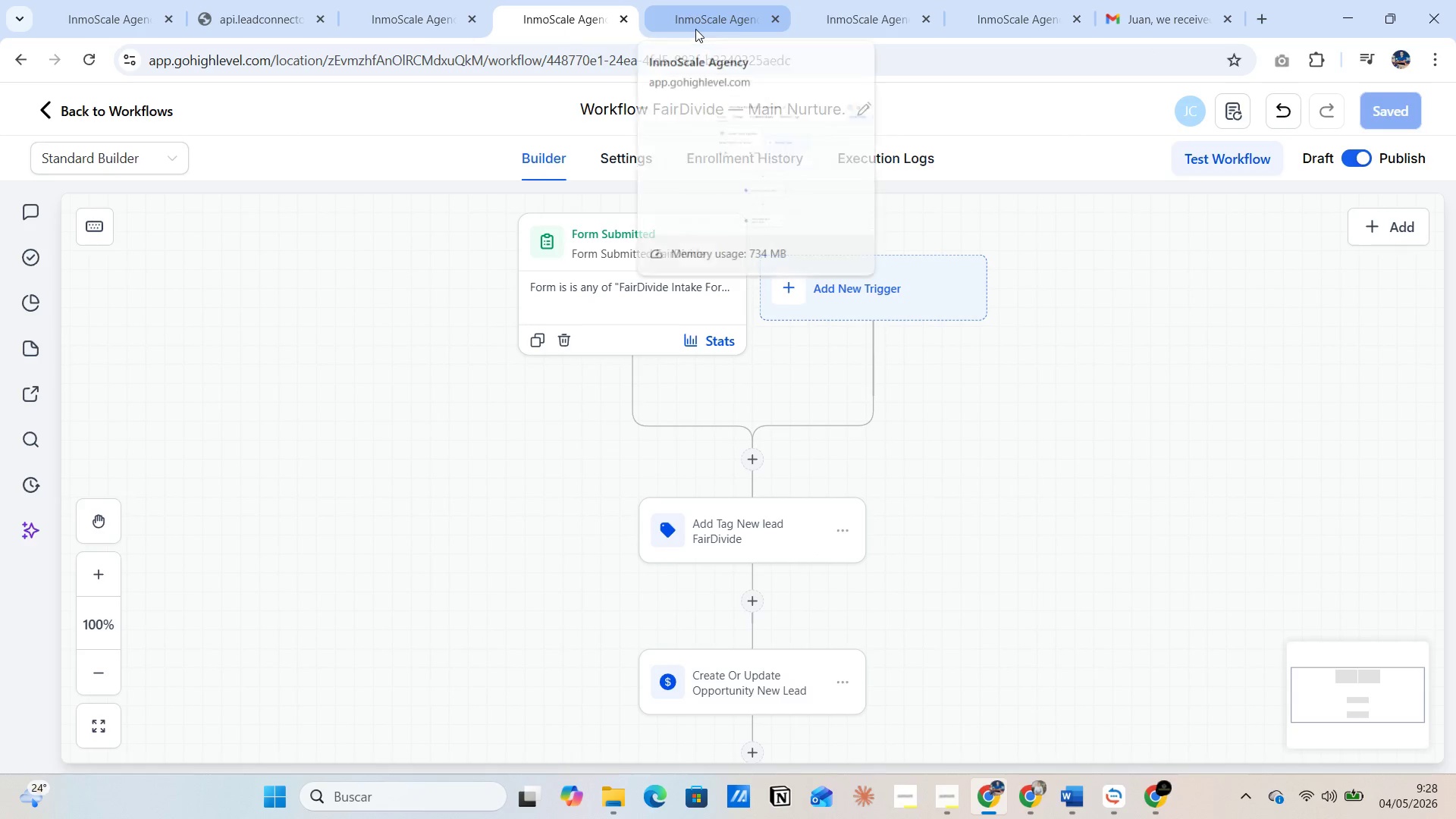 
left_click([695, 25])
 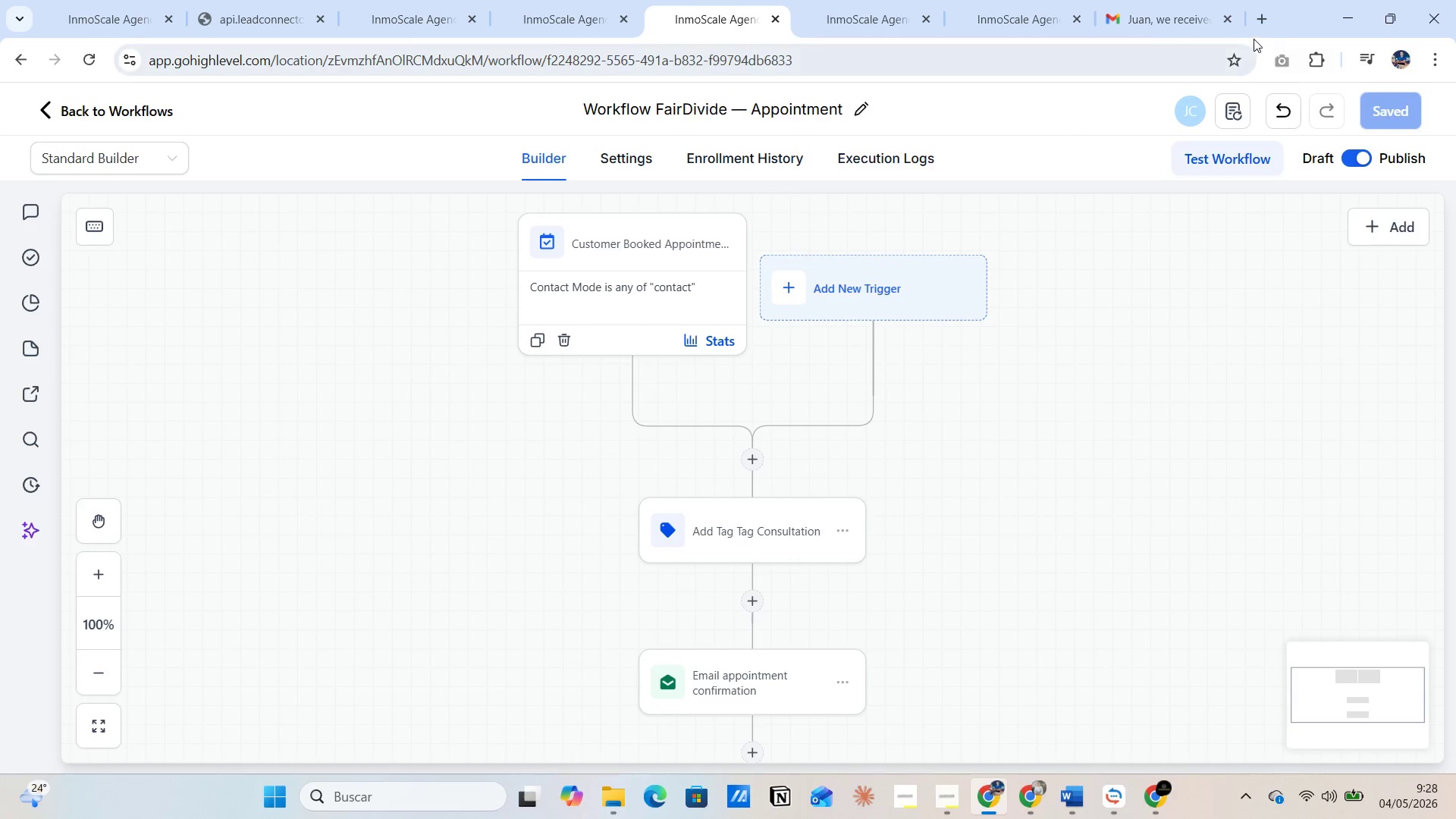 
left_click([1263, 22])
 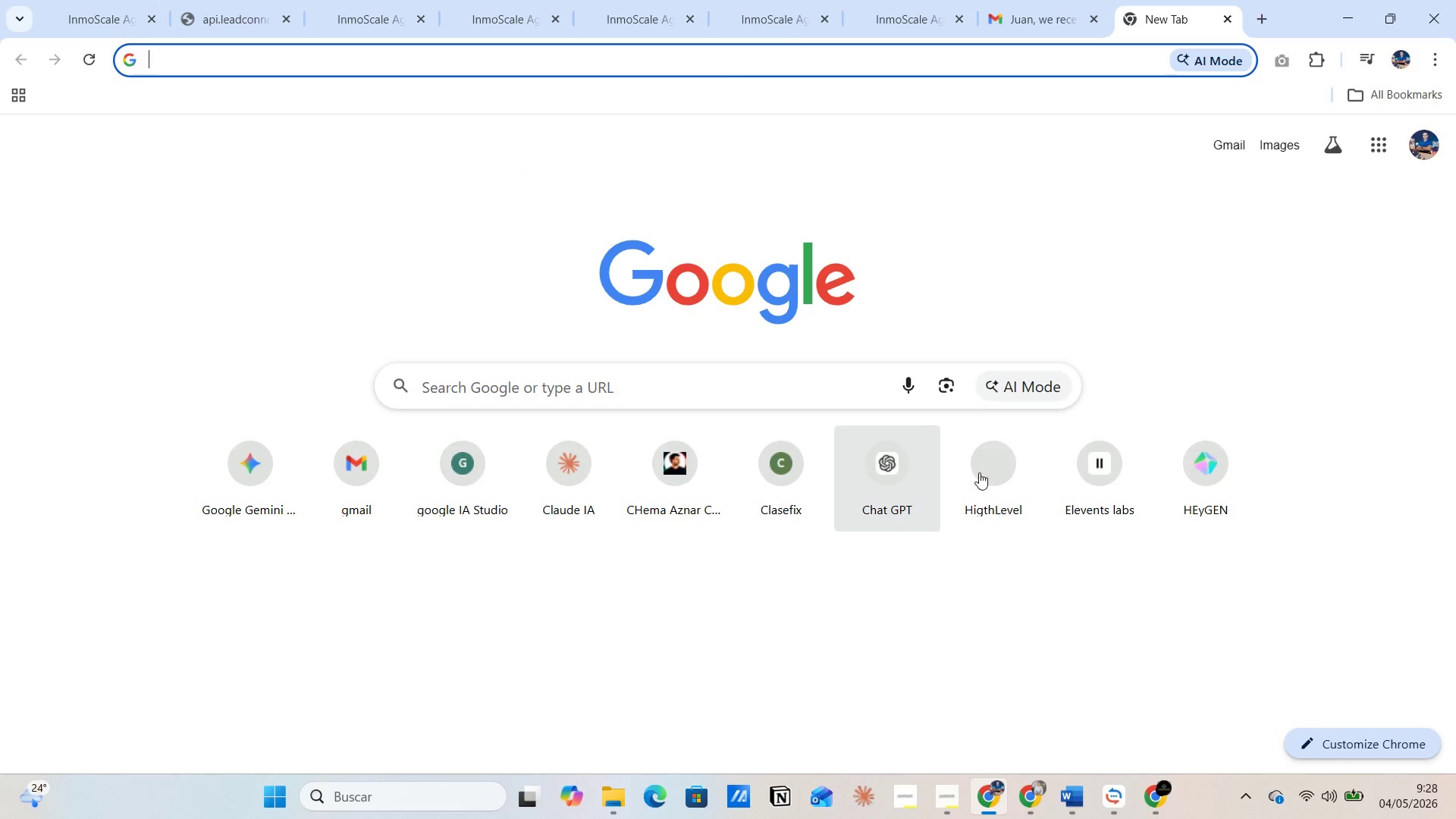 
left_click([990, 472])
 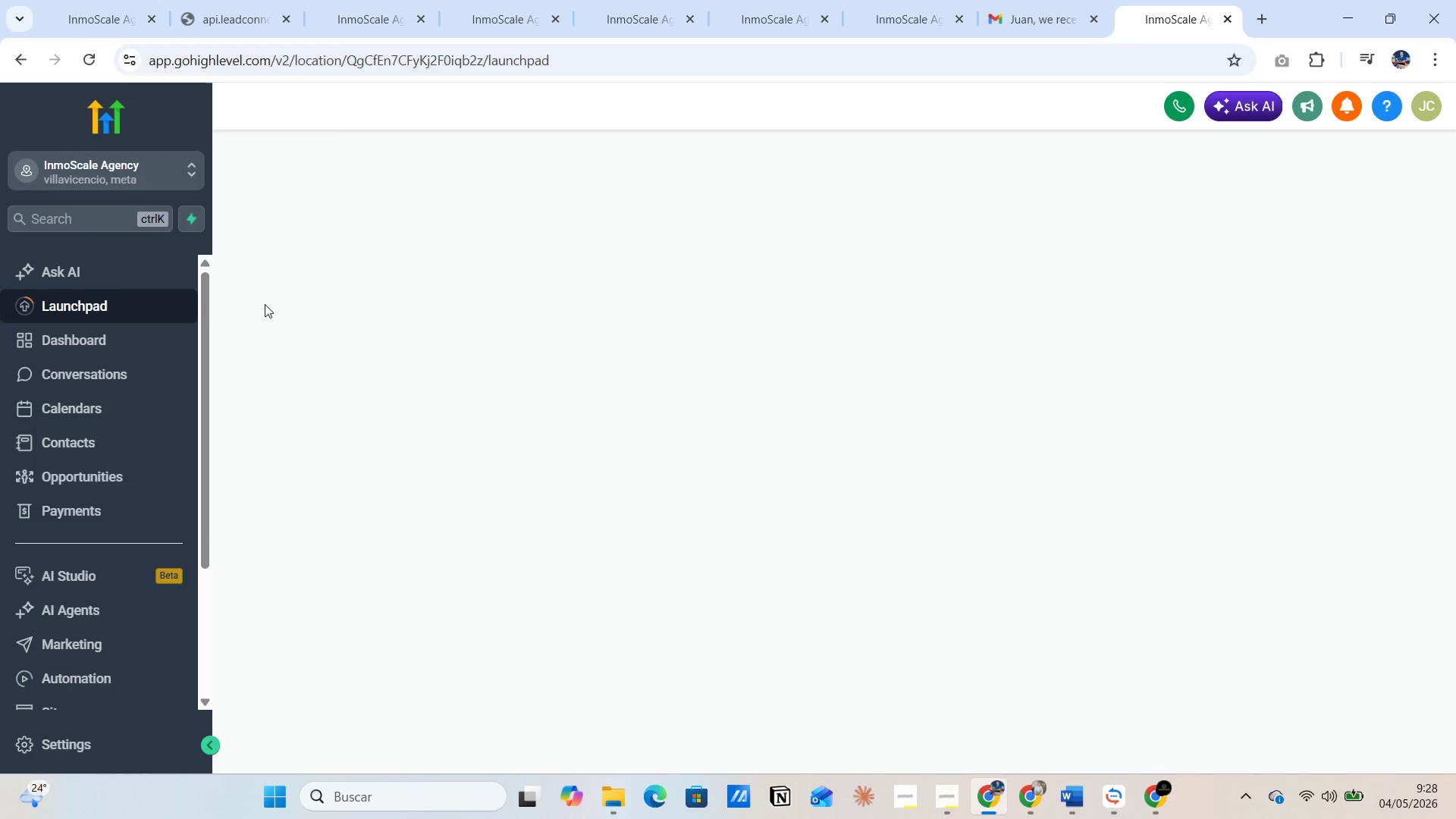 
wait(7.19)
 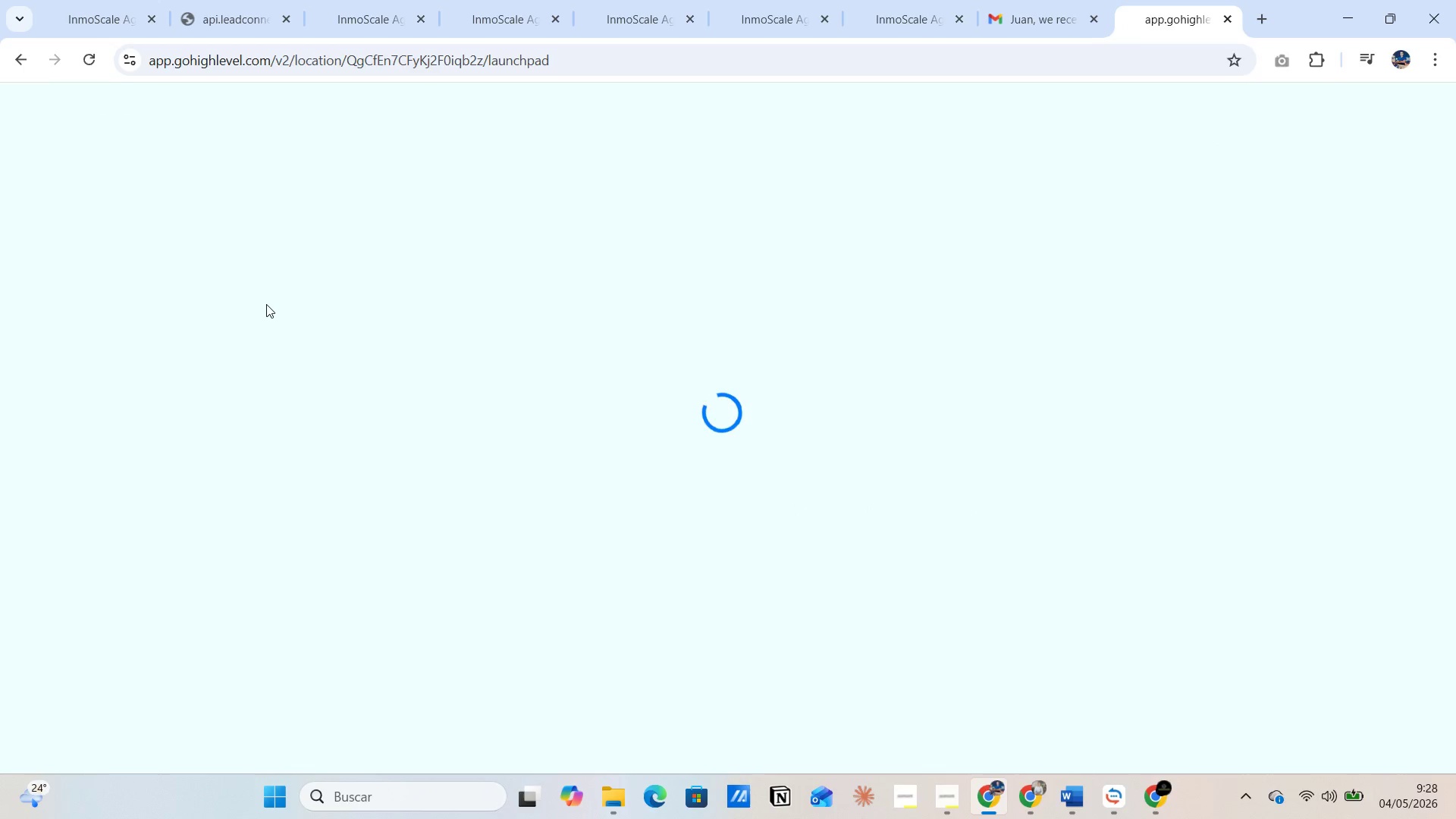 
left_click_drag(start_coordinate=[204, 338], to_coordinate=[210, 340])
 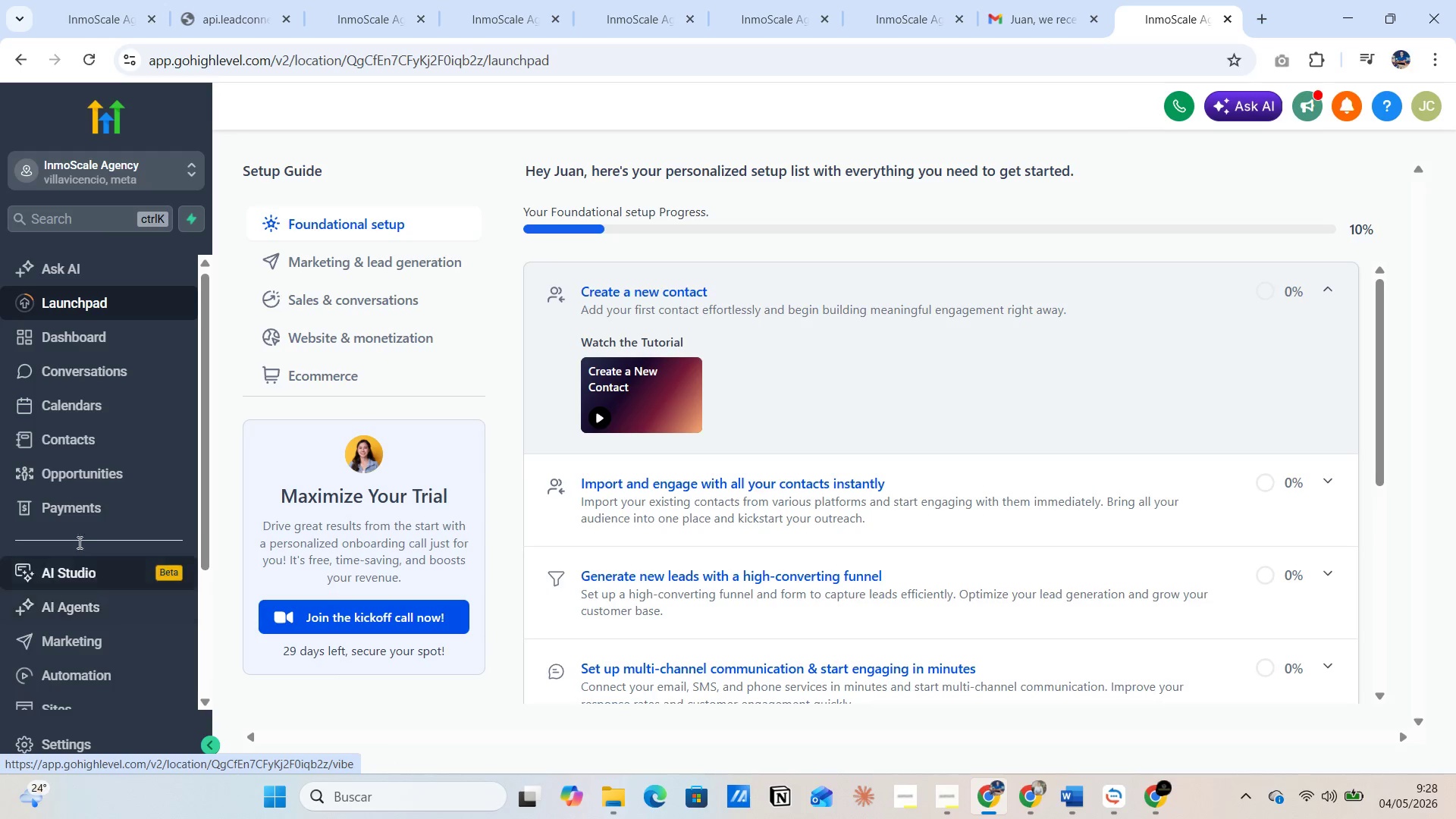 
wait(5.19)
 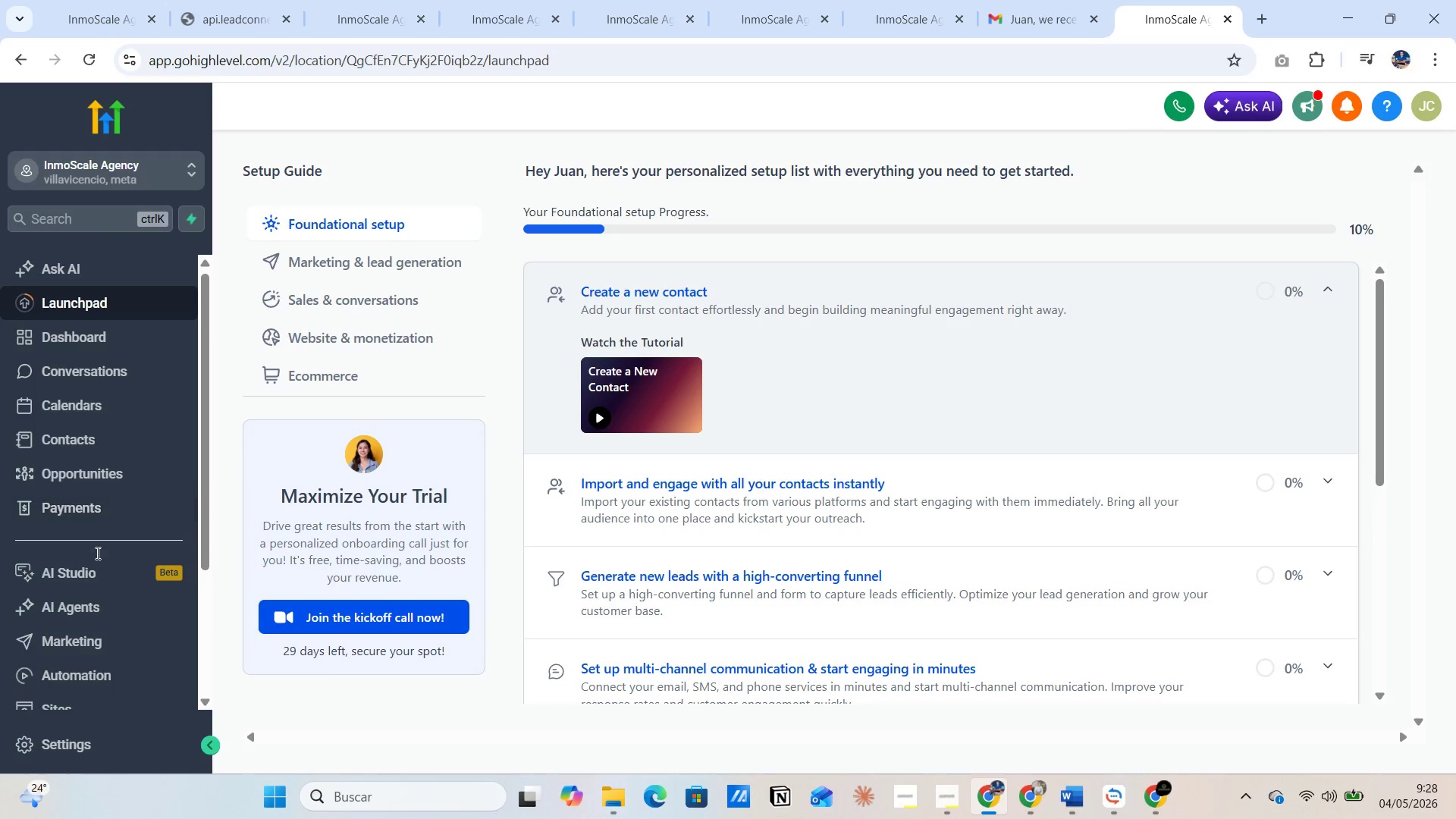 
scroll: coordinate [105, 588], scroll_direction: down, amount: 1.0
 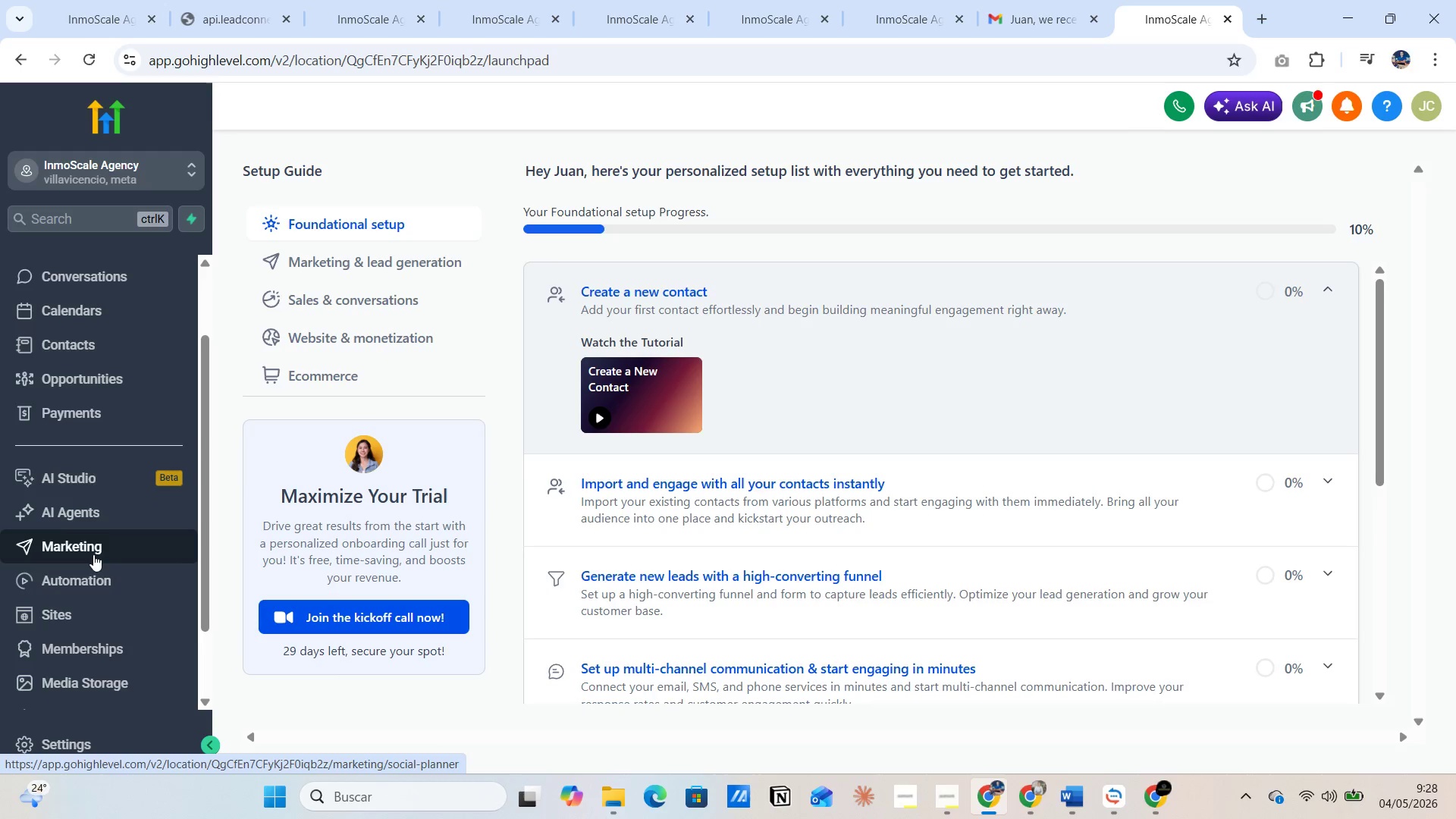 
left_click([93, 554])
 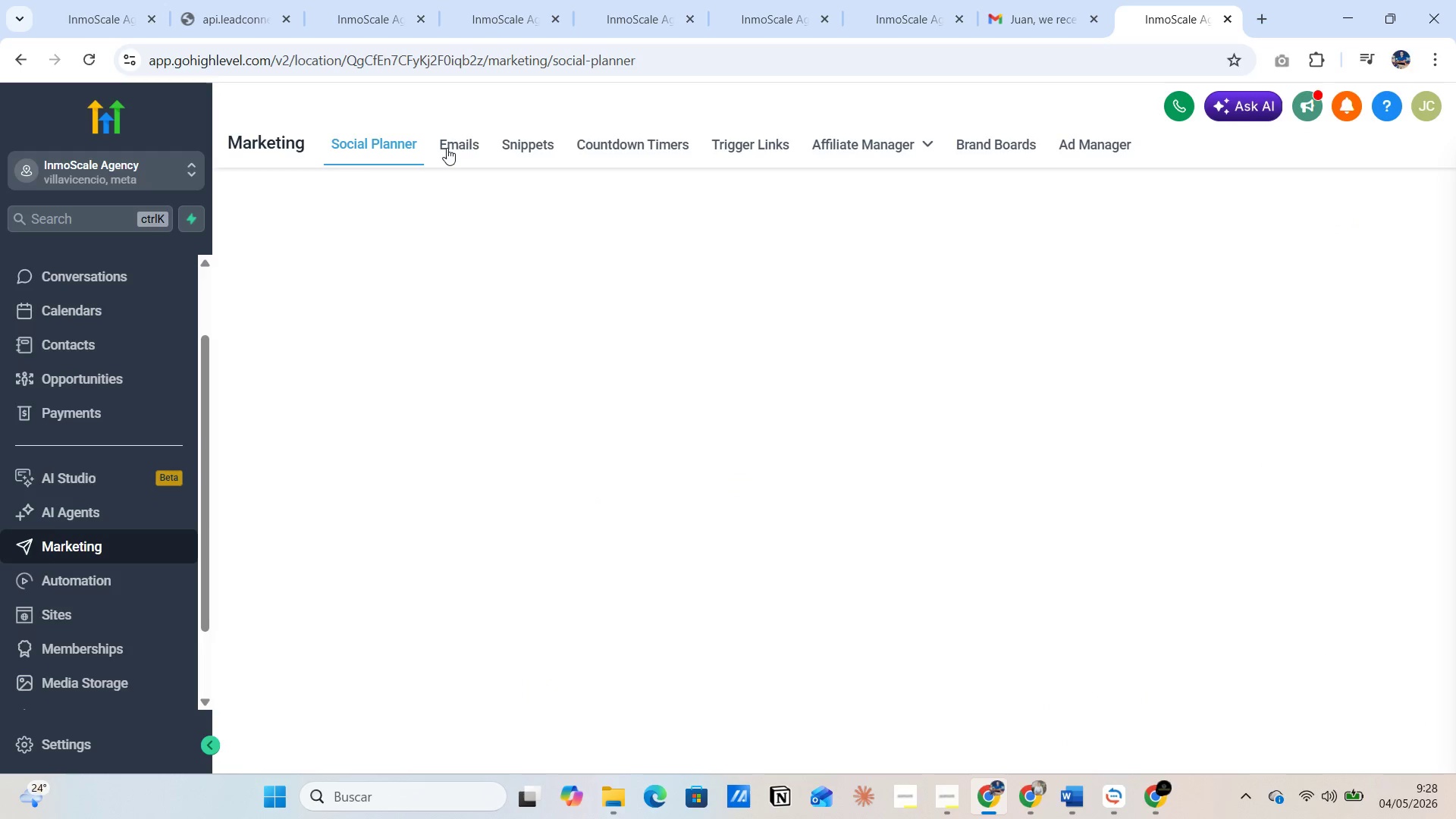 
left_click([454, 140])
 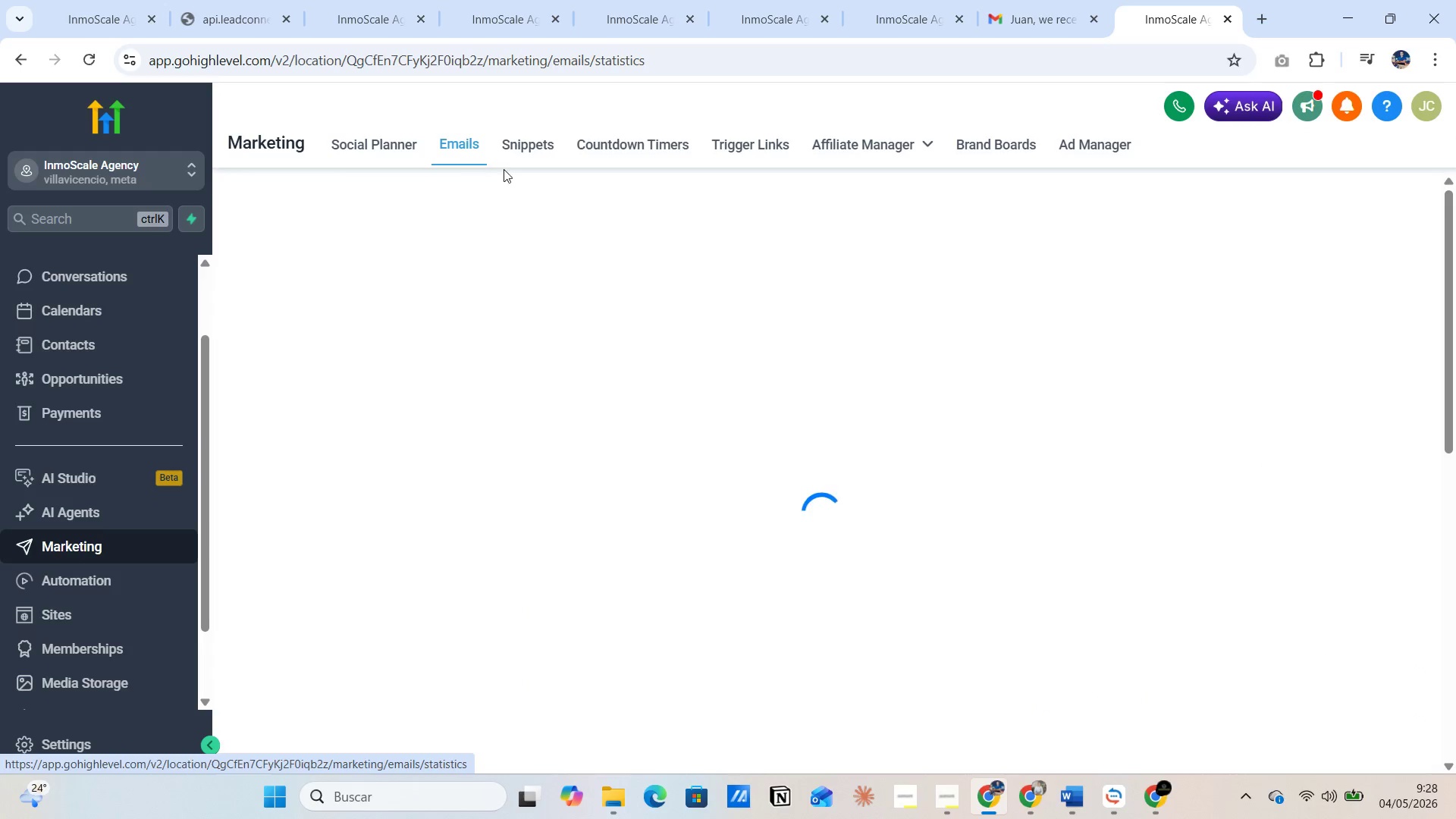 
mouse_move([559, 326])
 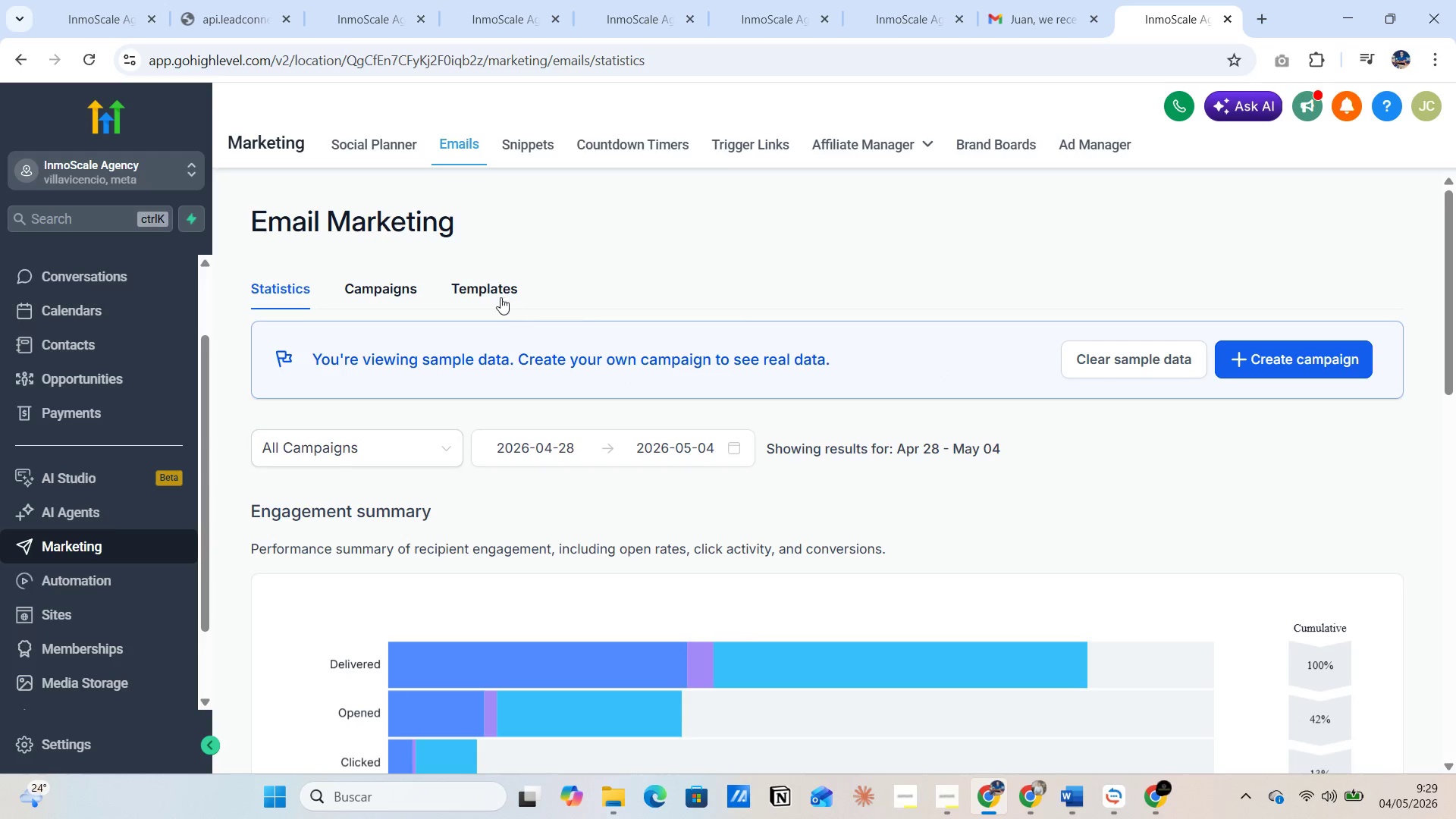 
left_click([489, 284])
 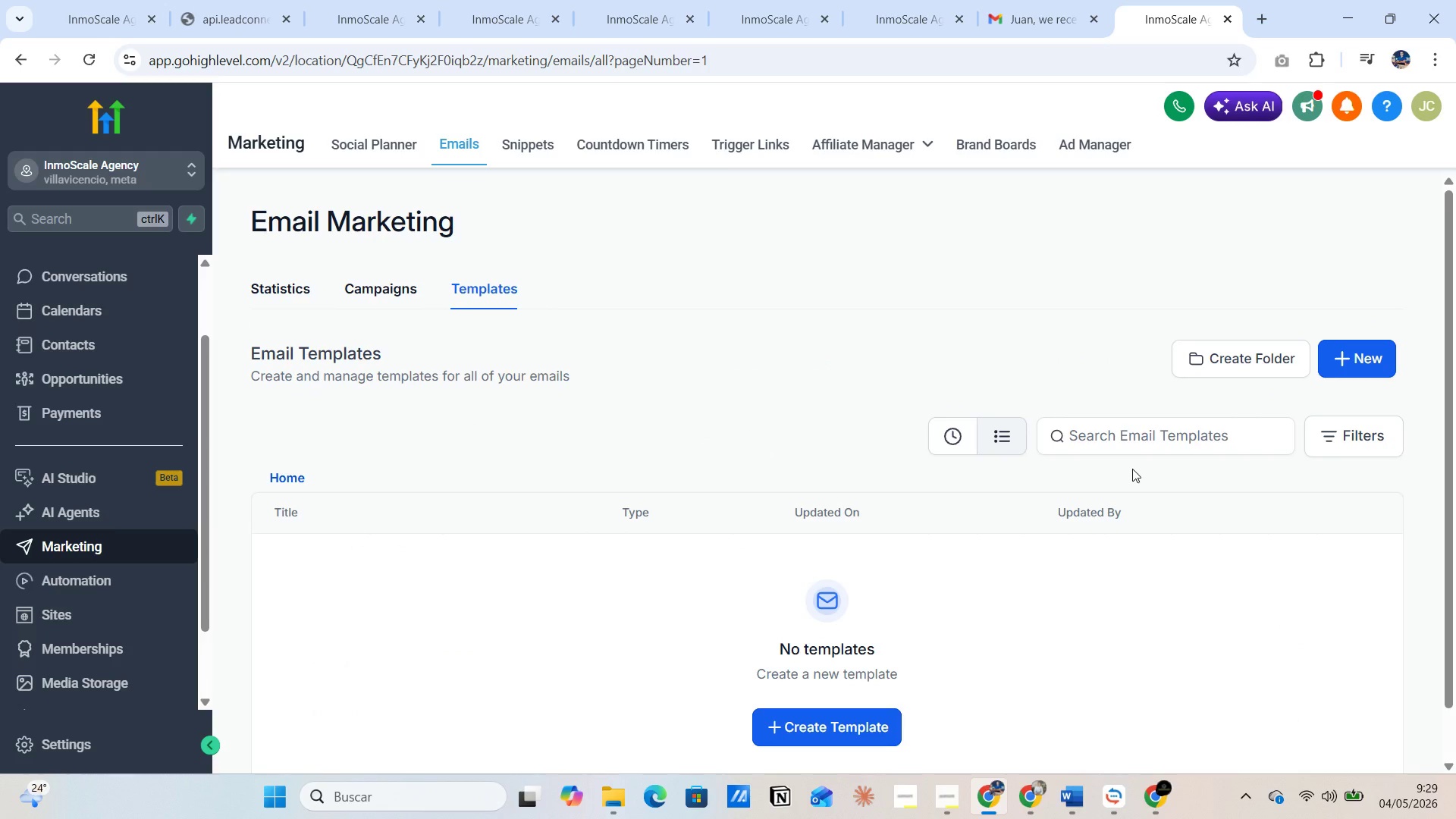 
wait(5.52)
 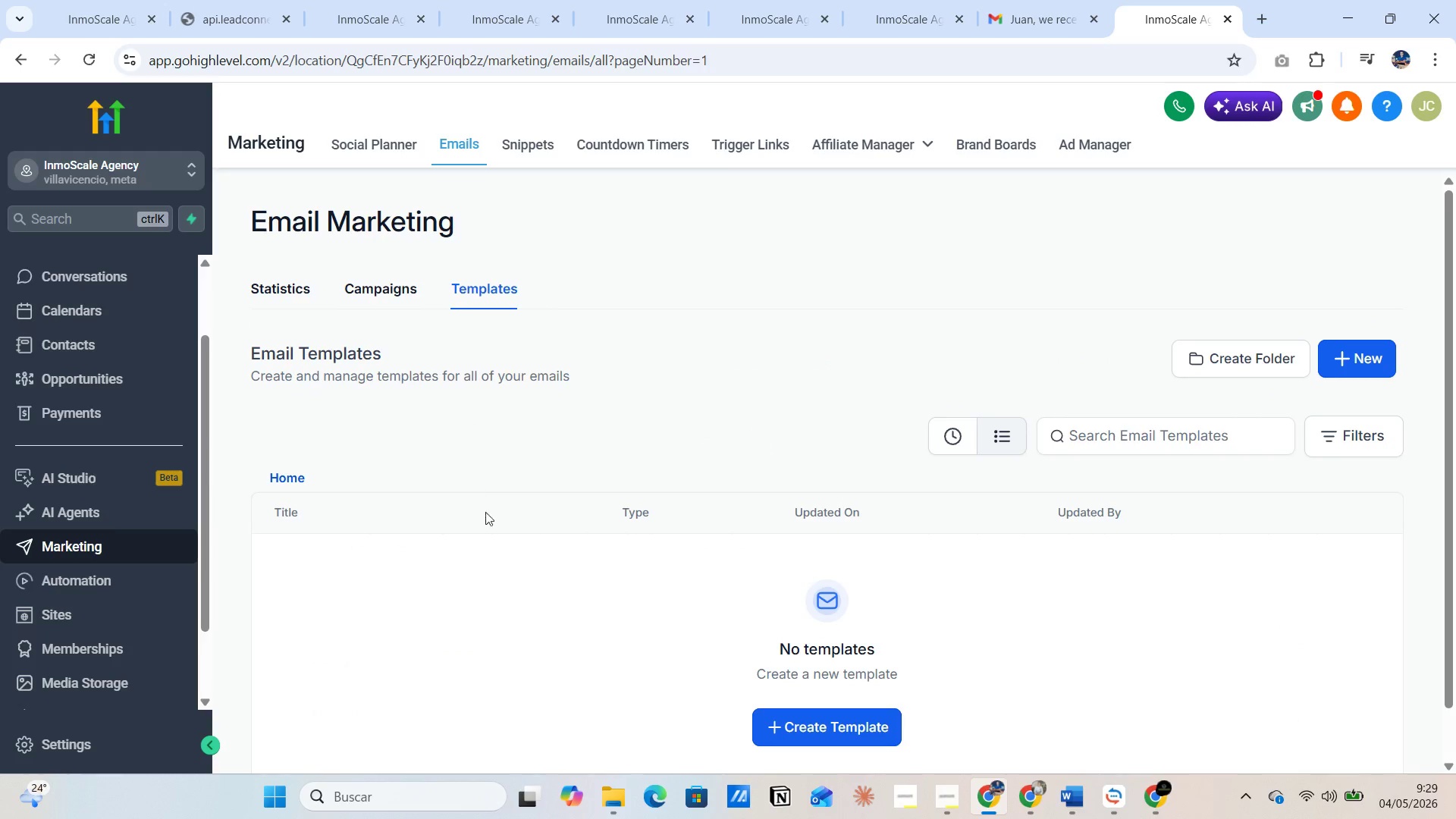 
scroll: coordinate [777, 513], scroll_direction: down, amount: 3.0
 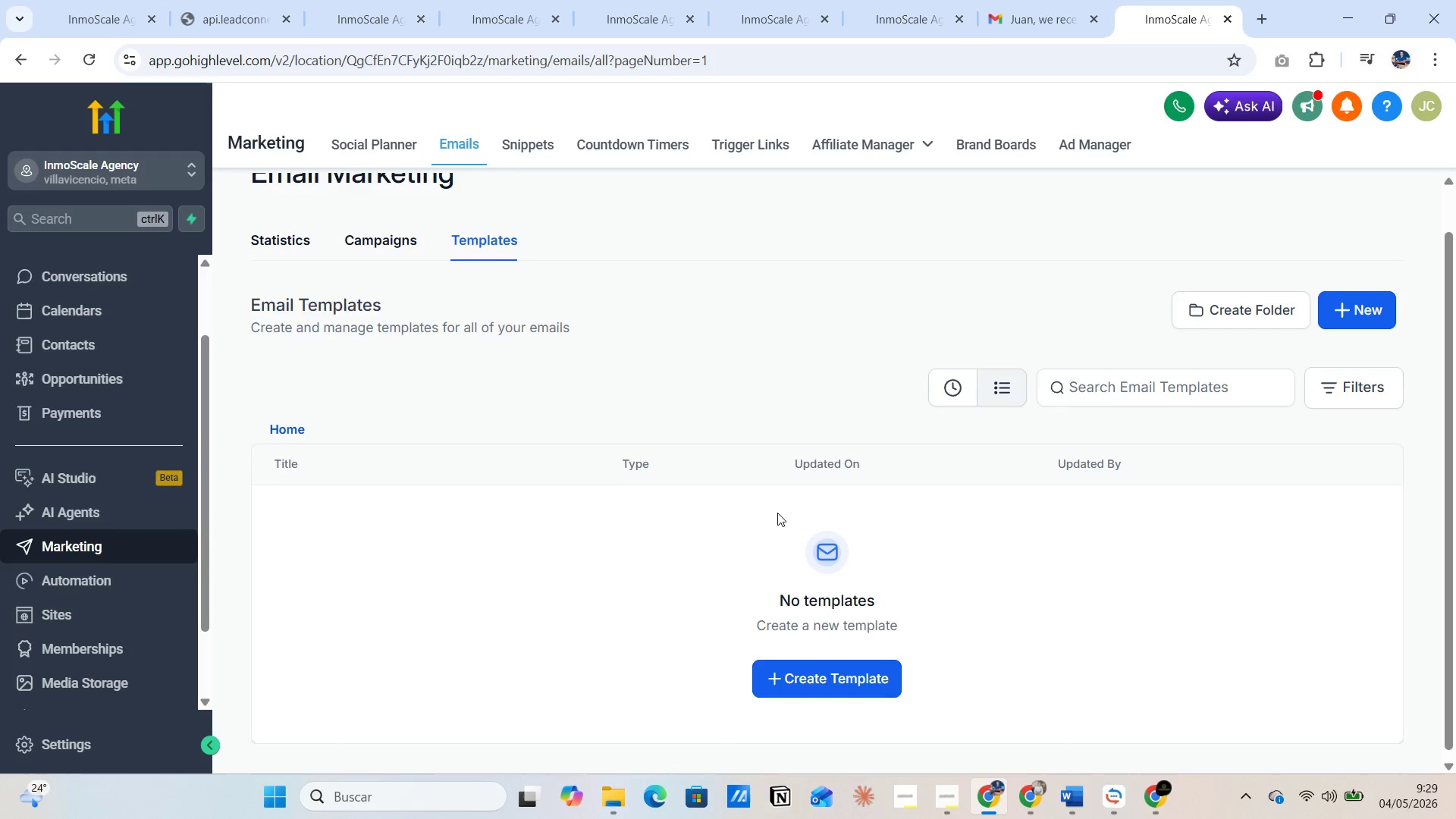 
scroll: coordinate [777, 512], scroll_direction: up, amount: 3.0
 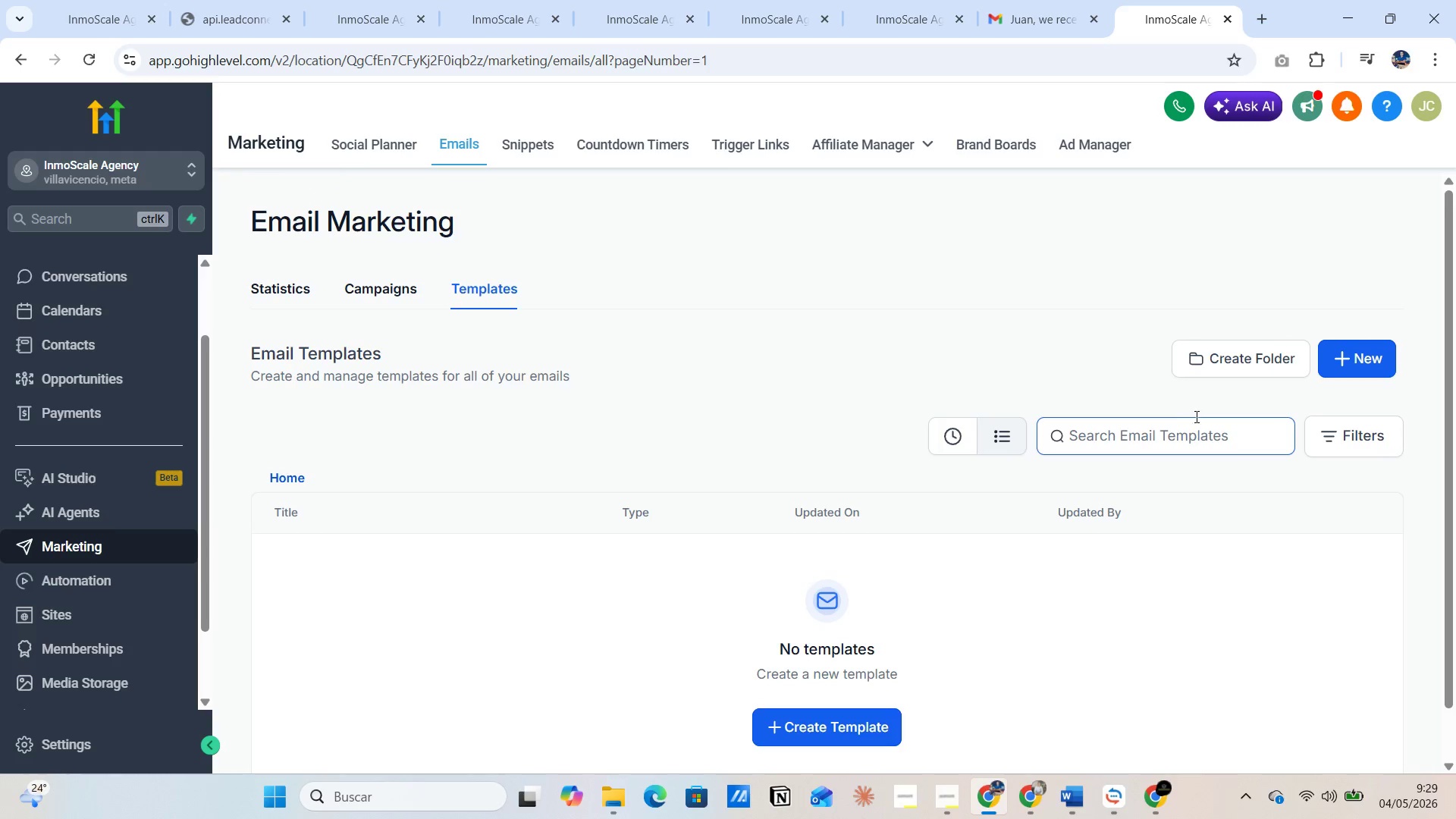 
scroll: coordinate [905, 515], scroll_direction: down, amount: 5.0
 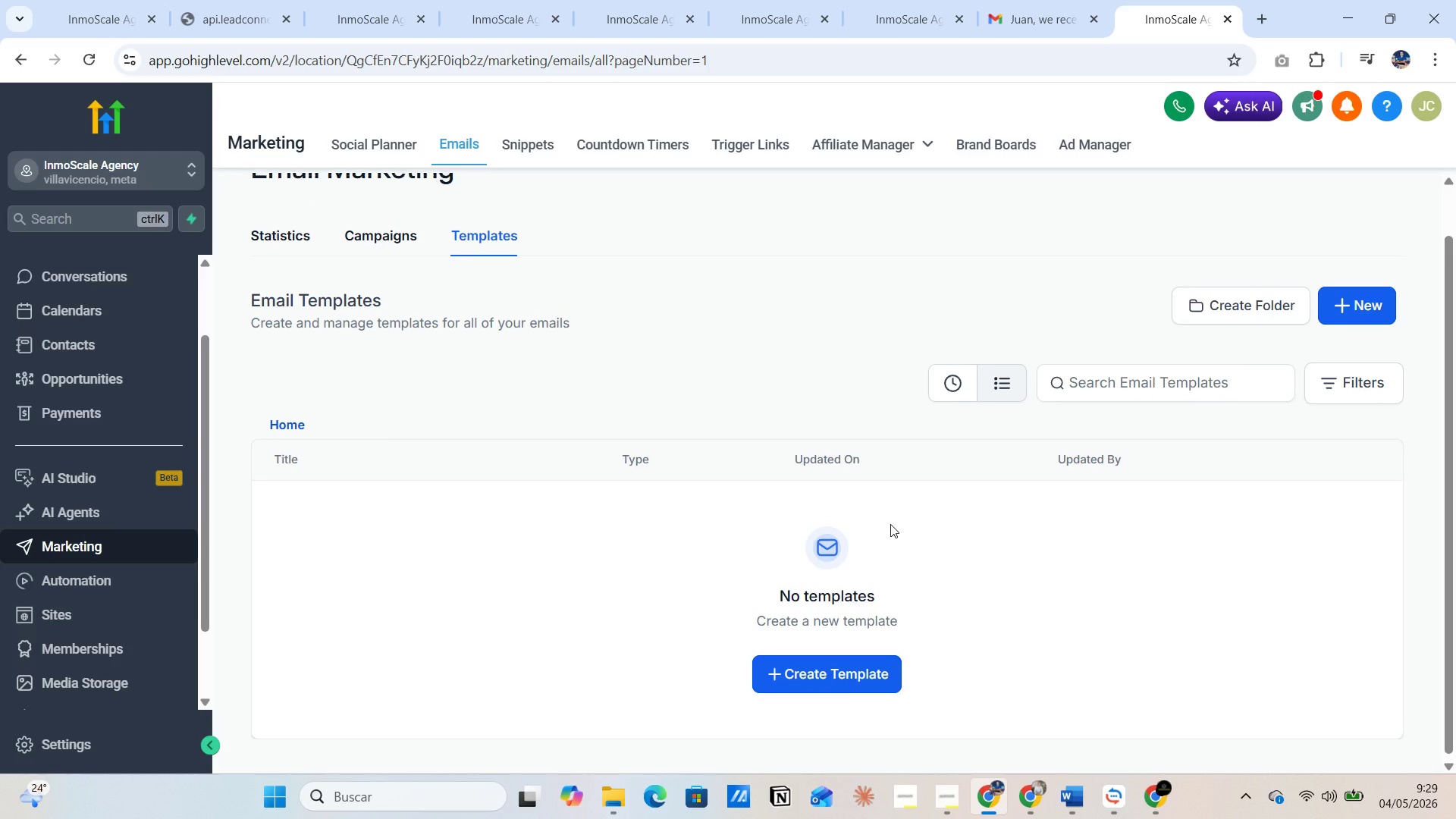 
scroll: coordinate [889, 521], scroll_direction: up, amount: 4.0
 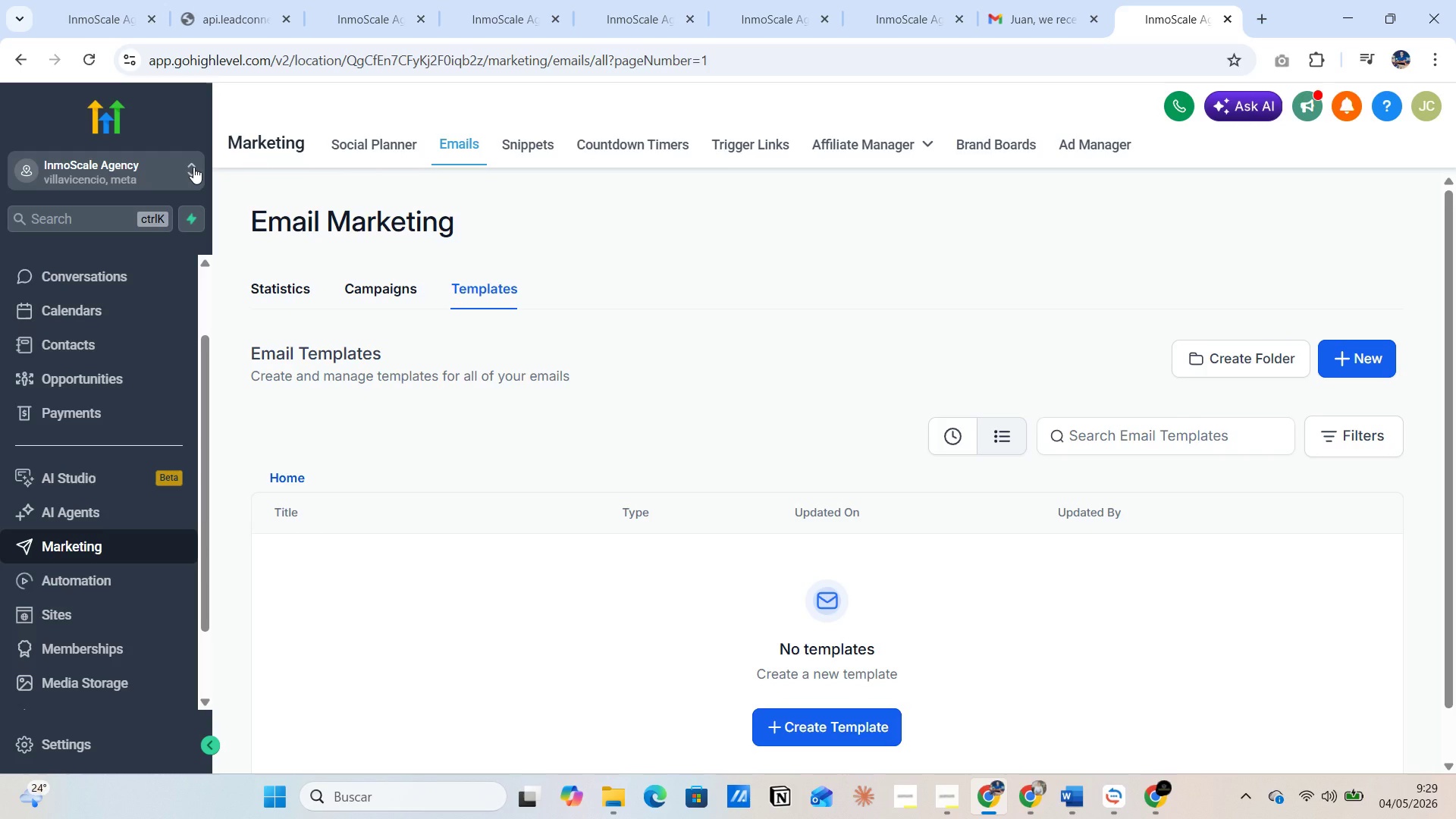 
left_click([193, 167])
 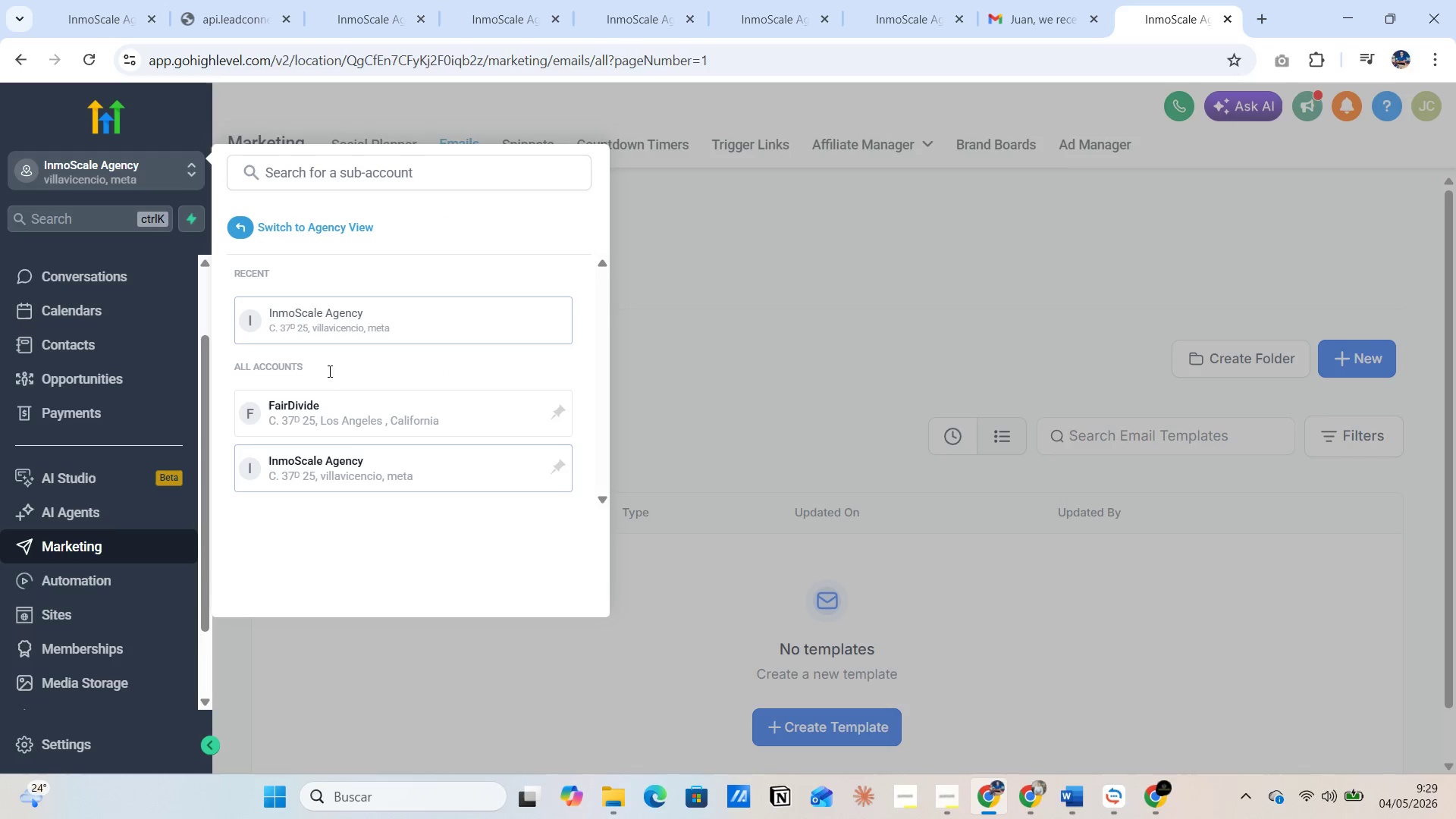 
left_click([321, 404])
 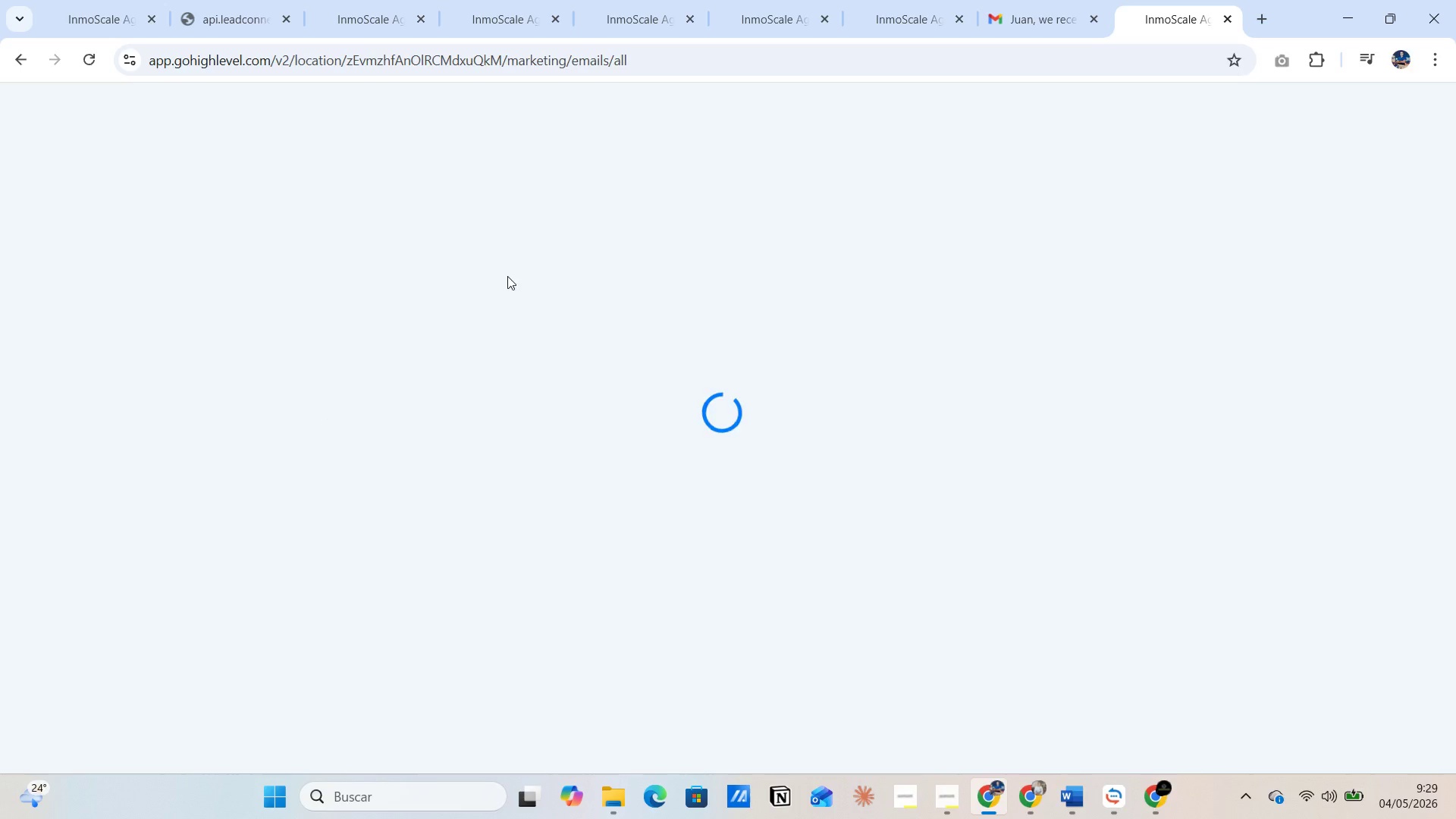 
mouse_move([519, 287])
 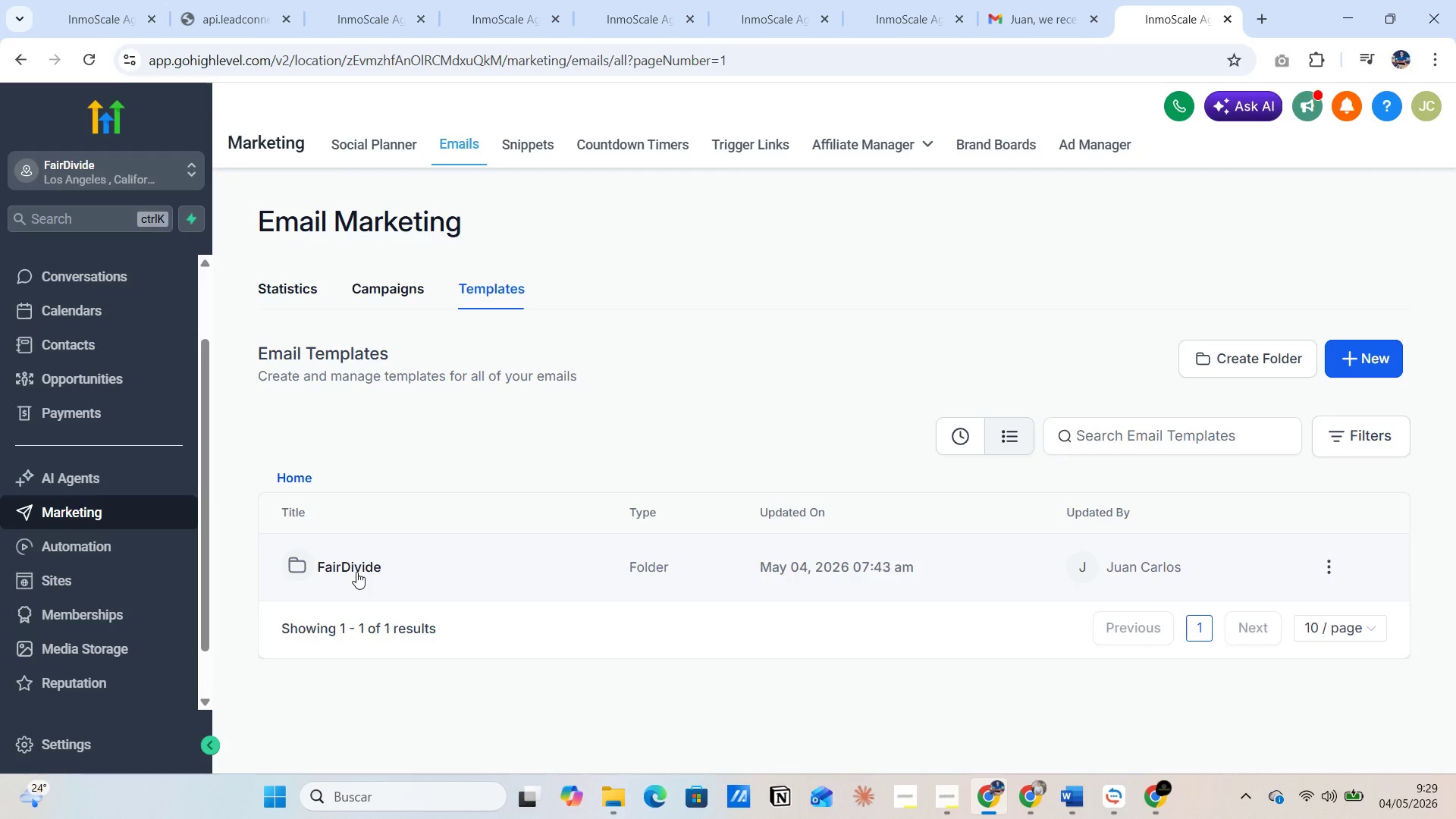 
left_click([356, 572])
 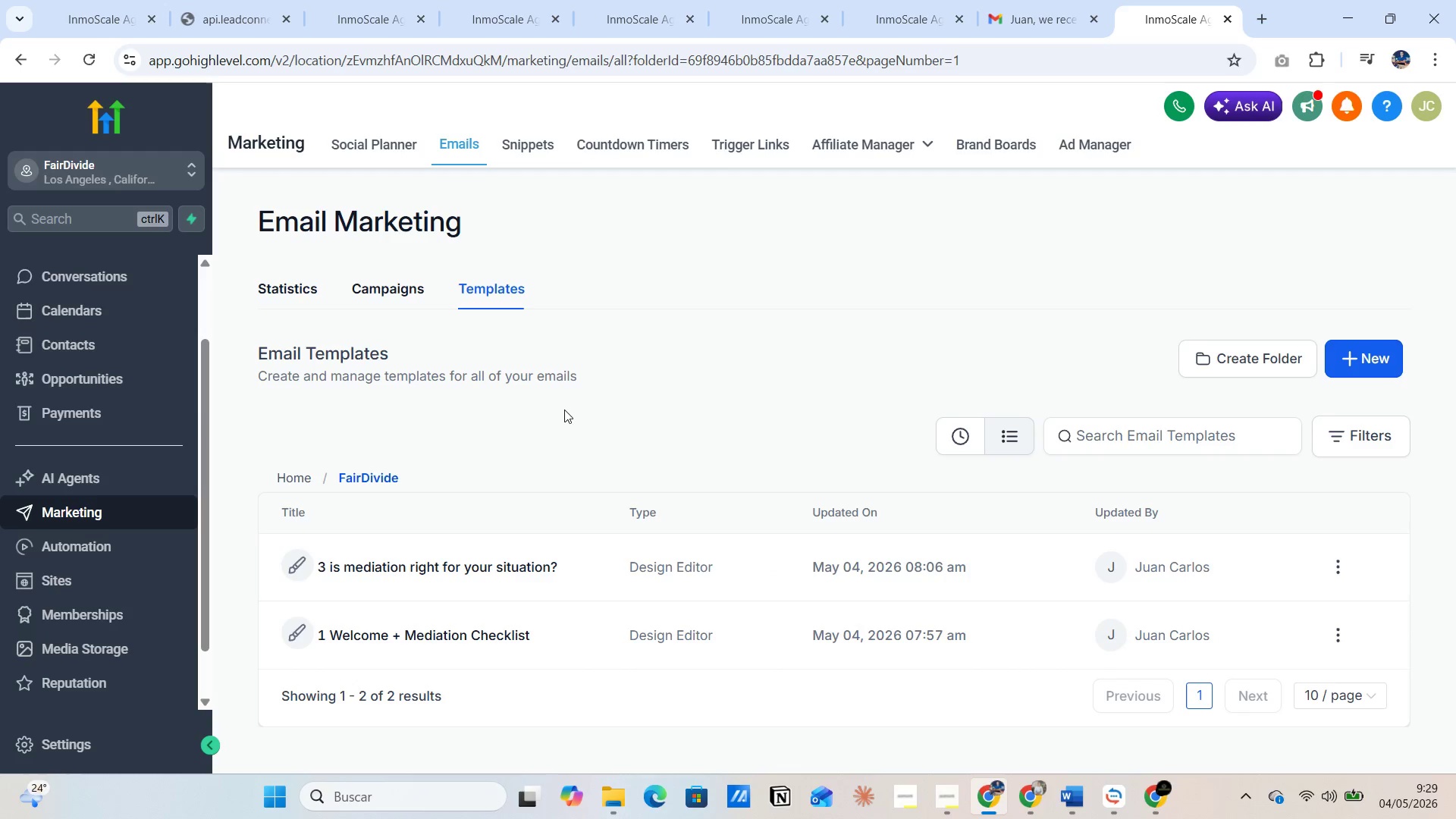 
scroll: coordinate [560, 416], scroll_direction: down, amount: 1.0
 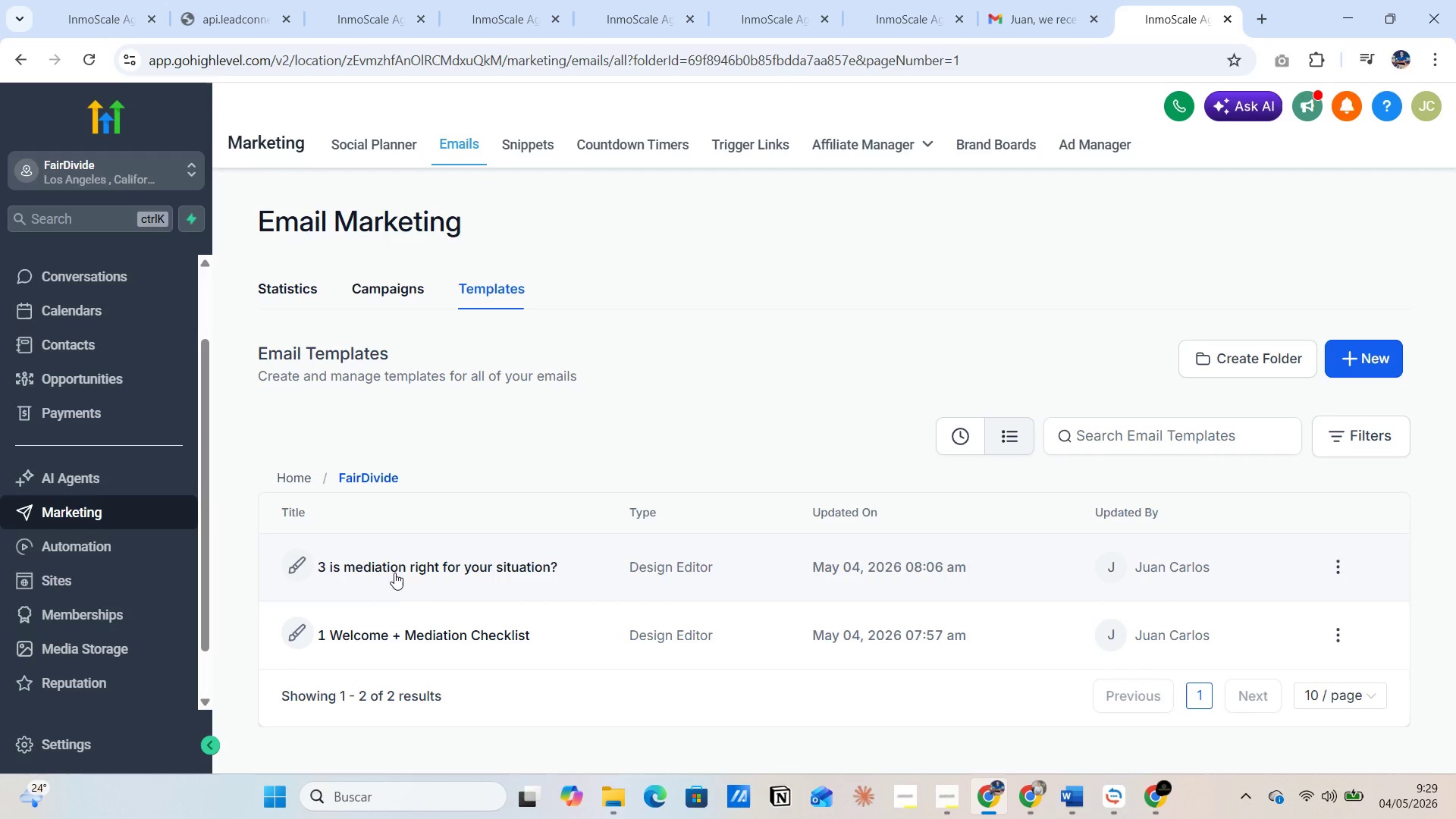 
left_click([396, 632])
 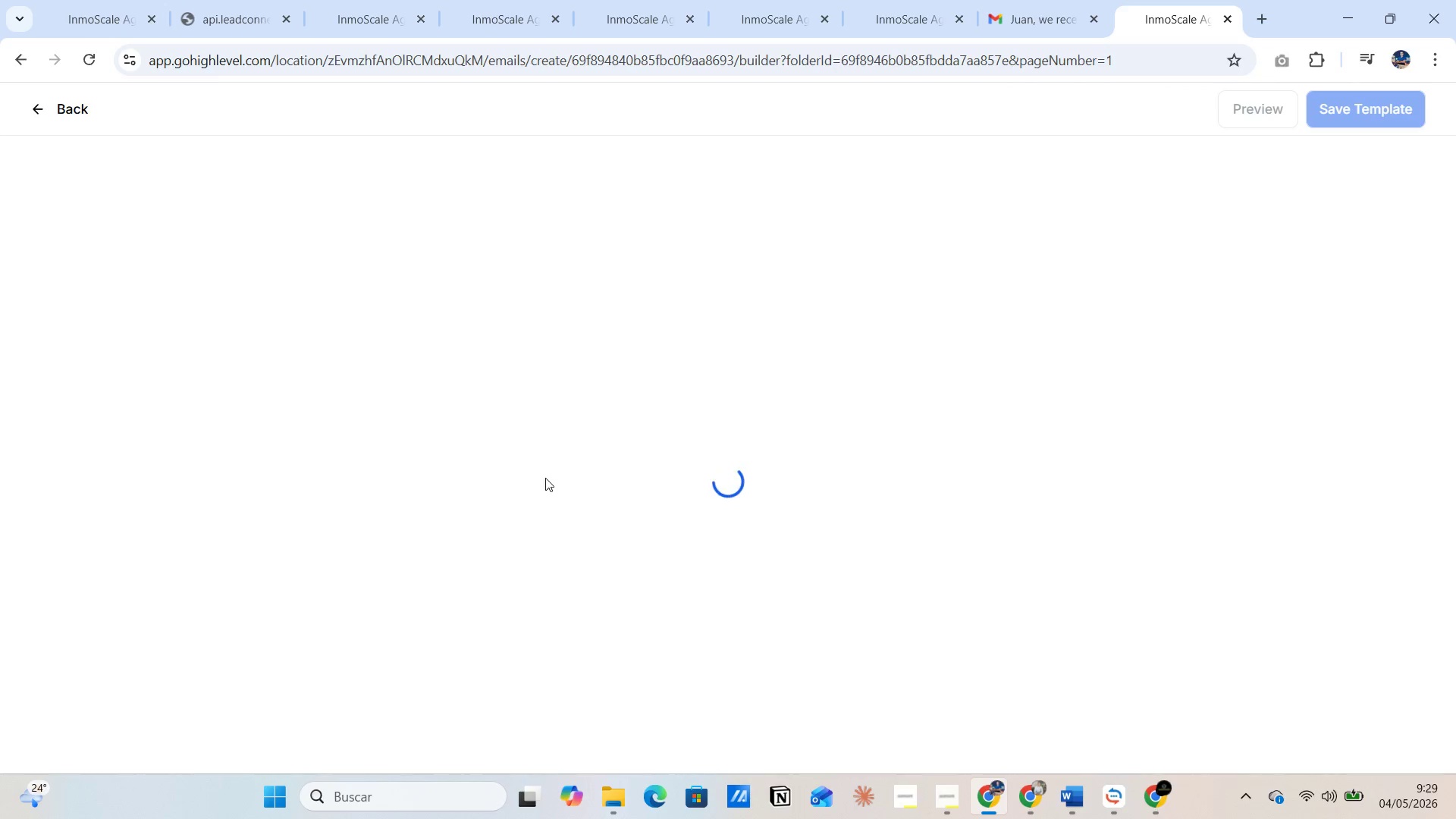 
wait(7.45)
 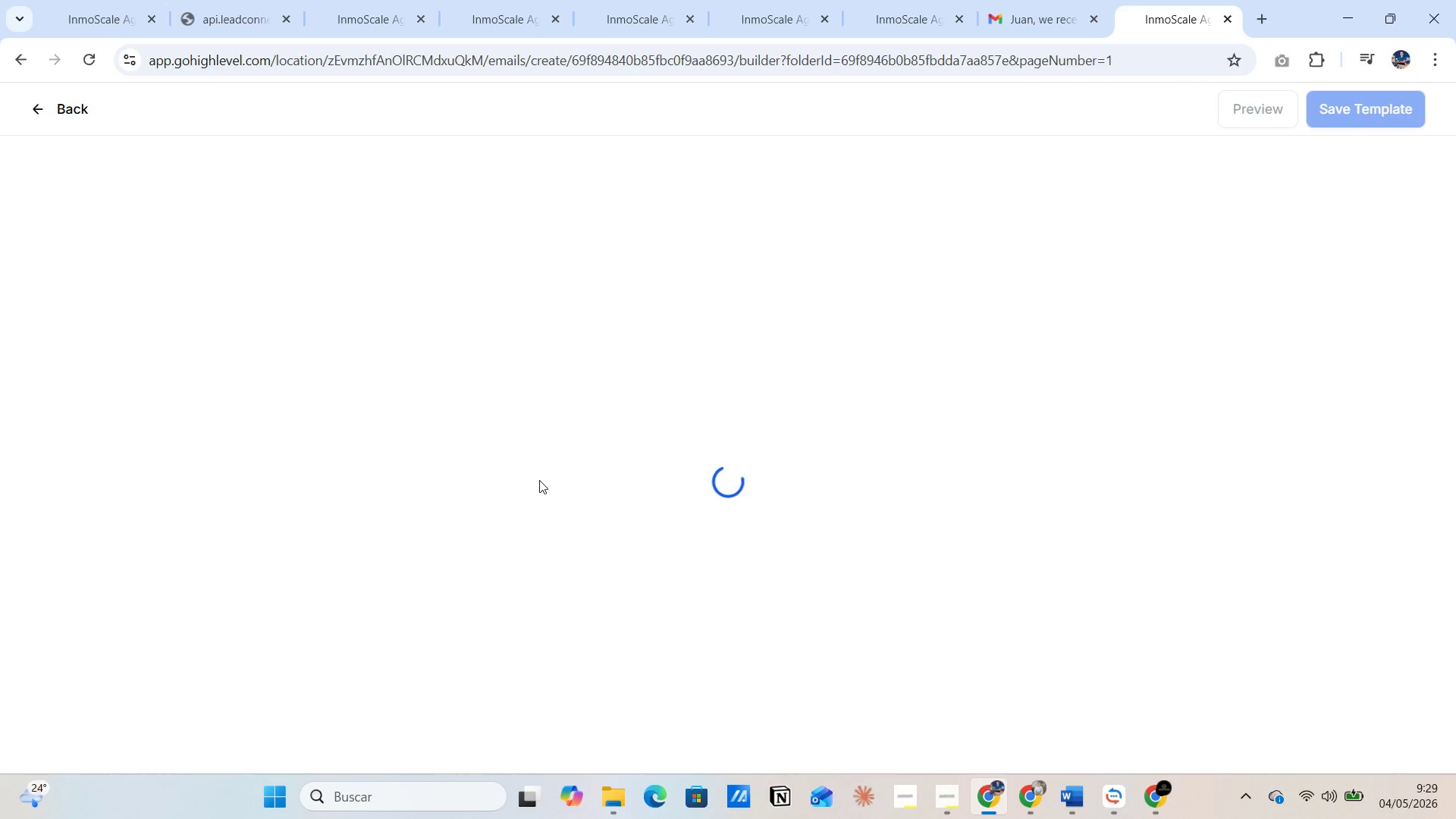 
scroll: coordinate [818, 517], scroll_direction: down, amount: 5.0
 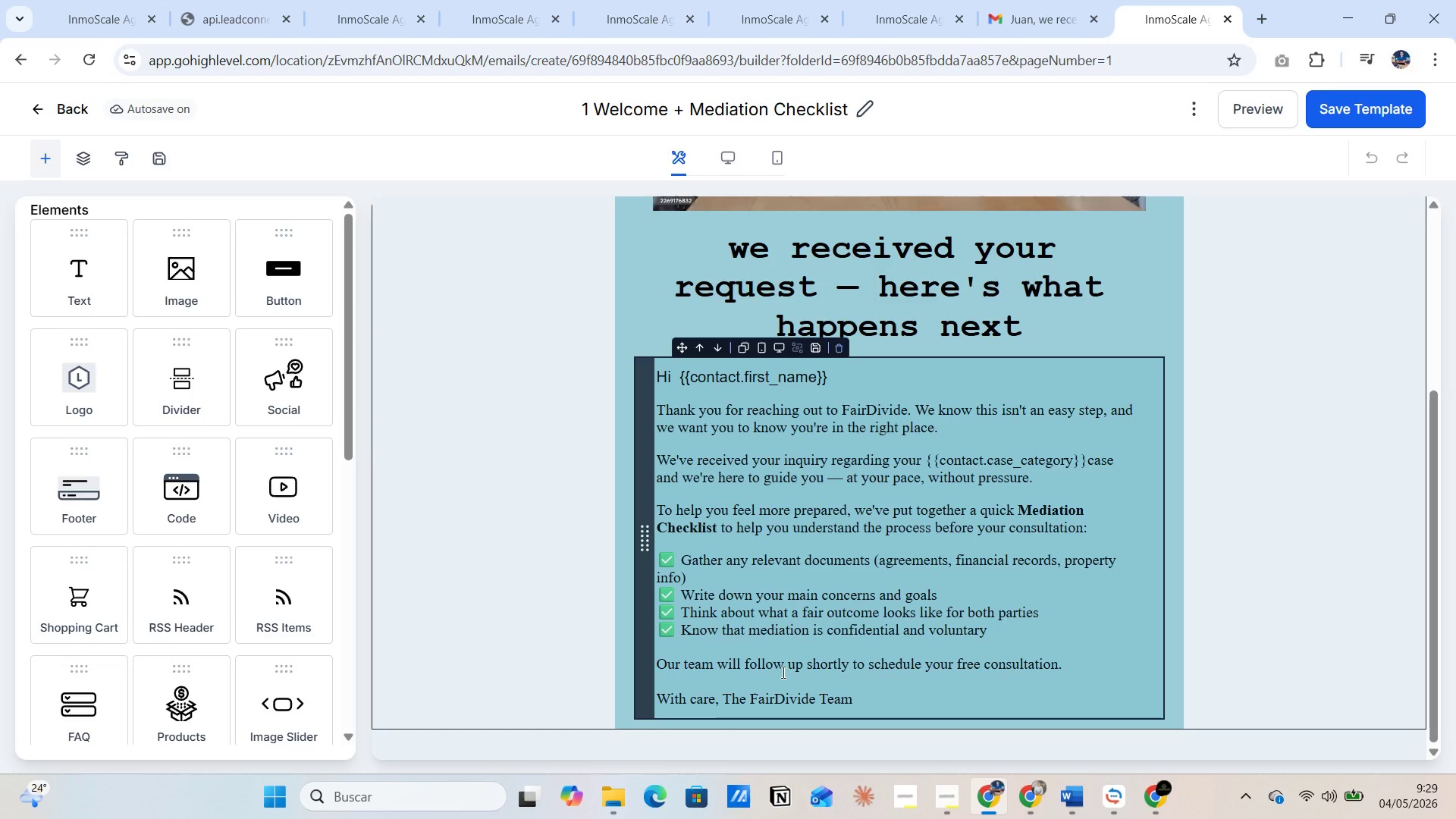 
wait(18.5)
 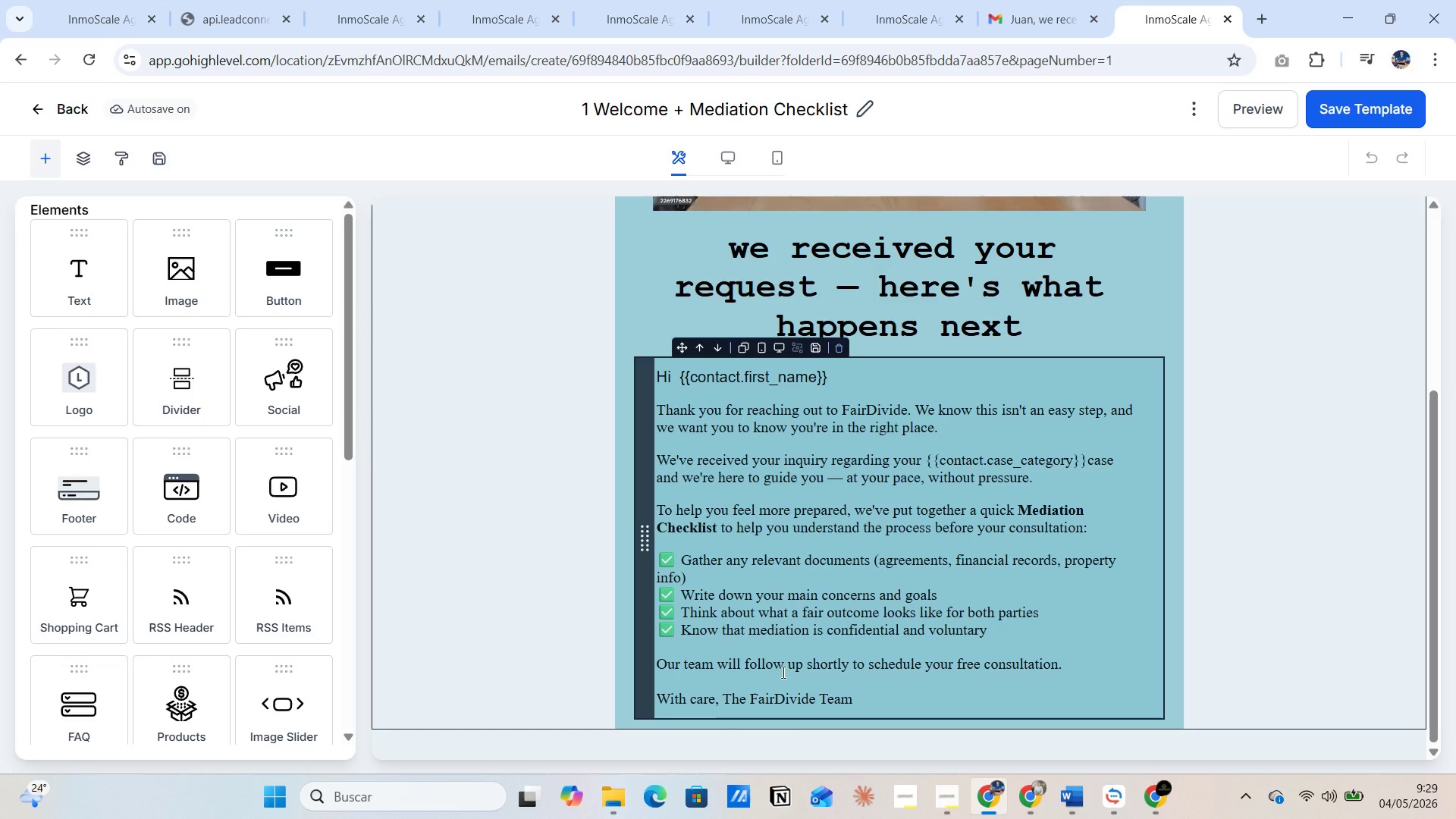 
left_click([1053, 681])
 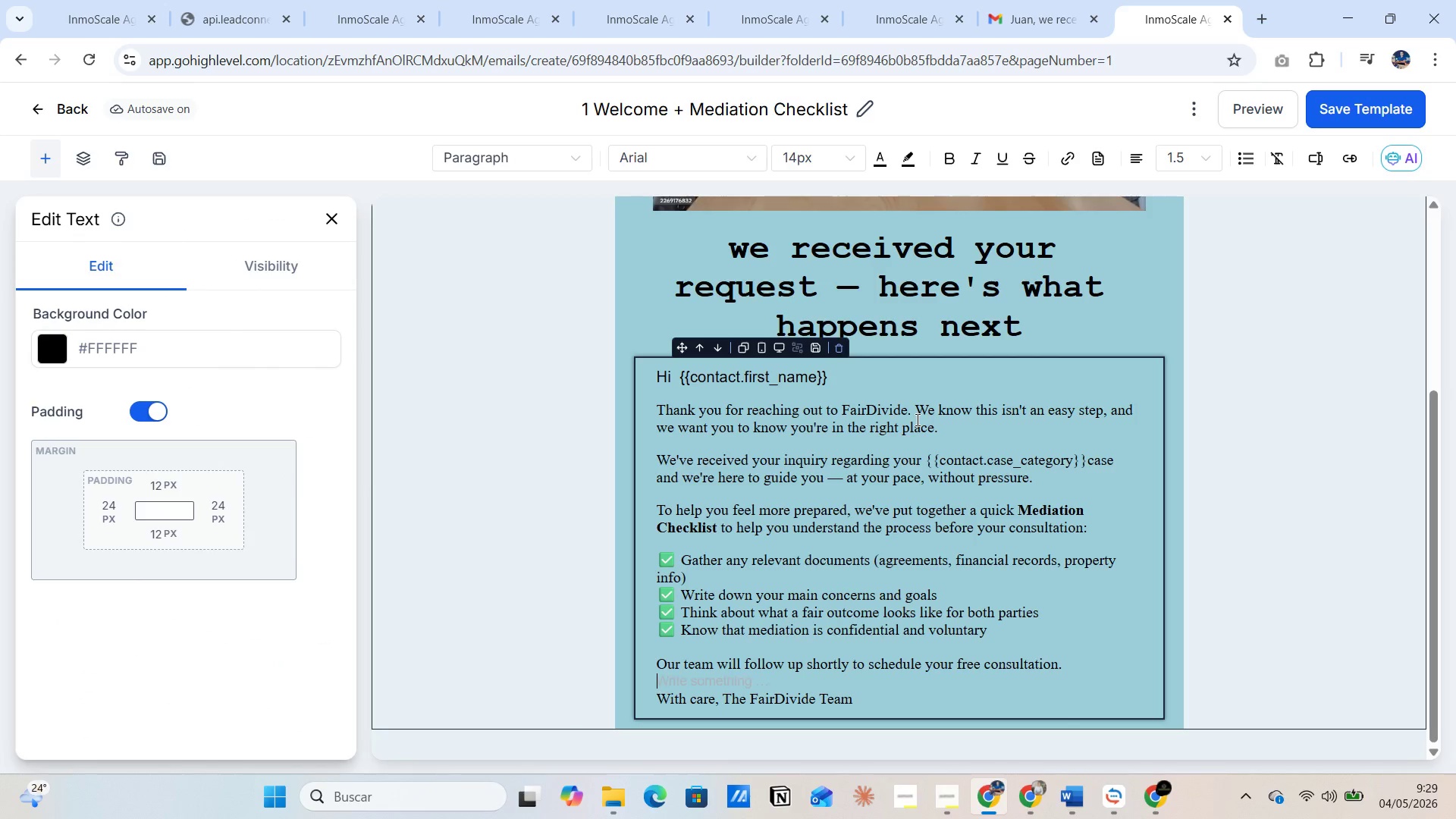 
scroll: coordinate [988, 500], scroll_direction: down, amount: 4.0
 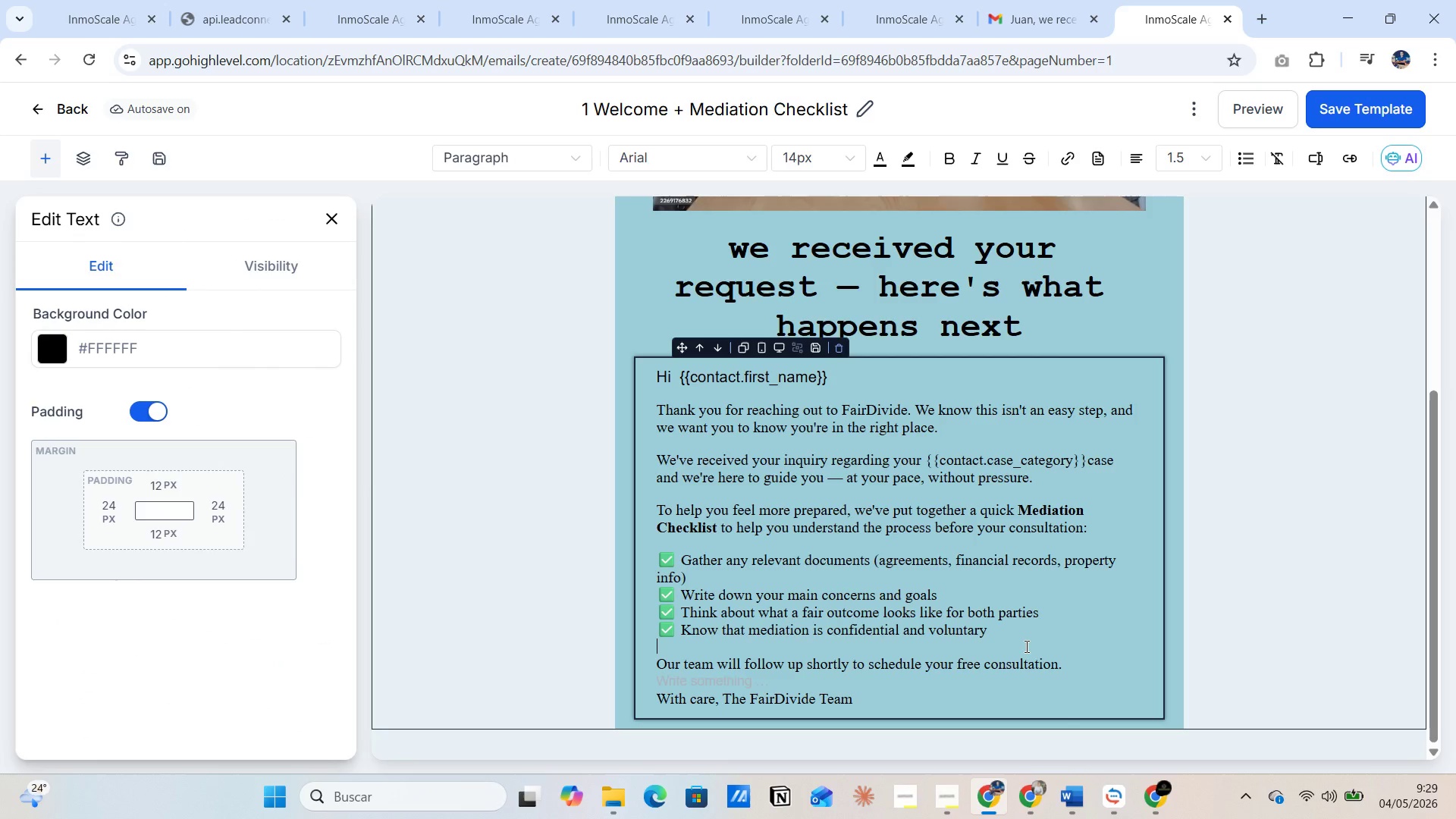 
left_click([1025, 646])
 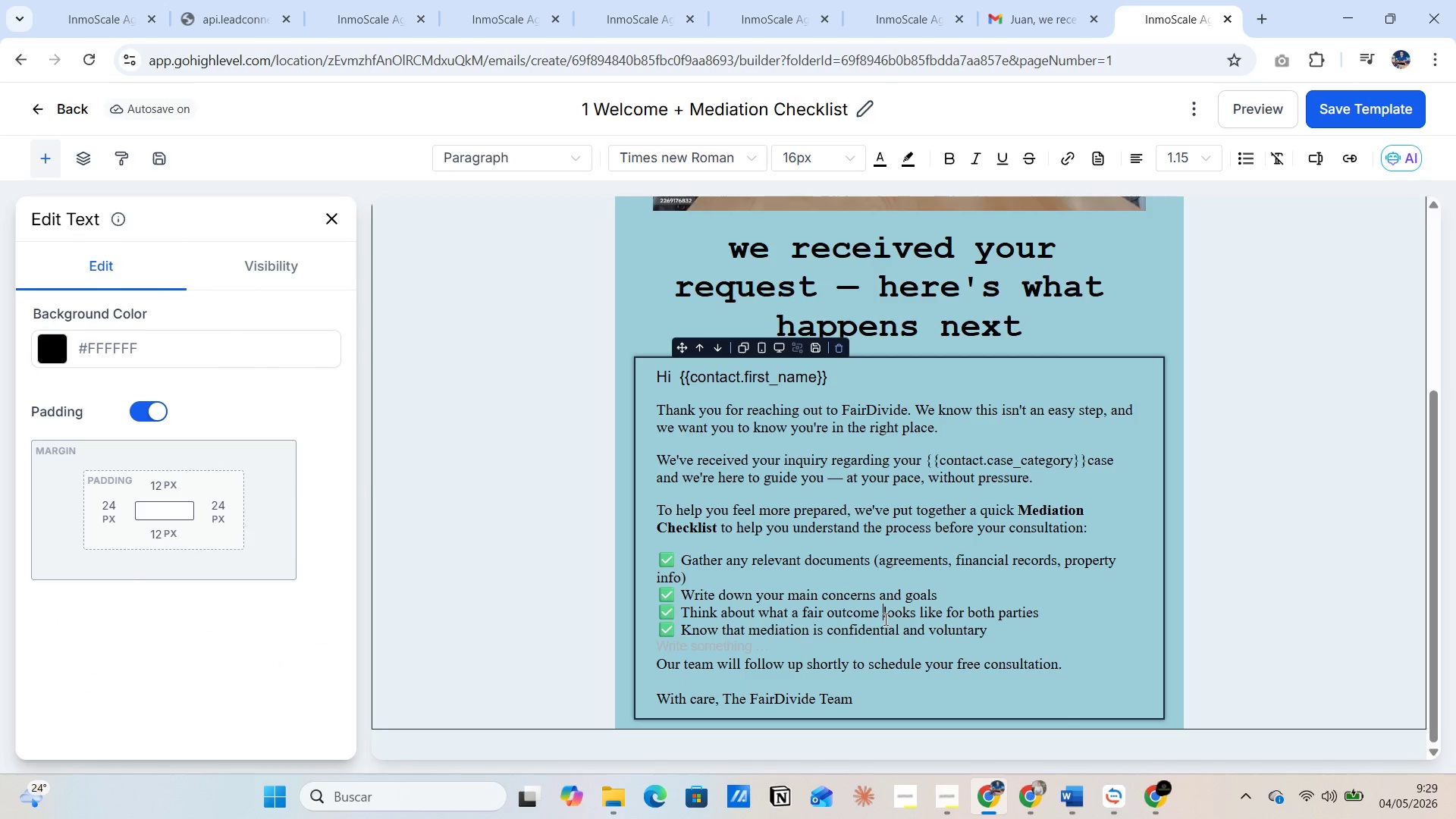 
left_click([884, 619])
 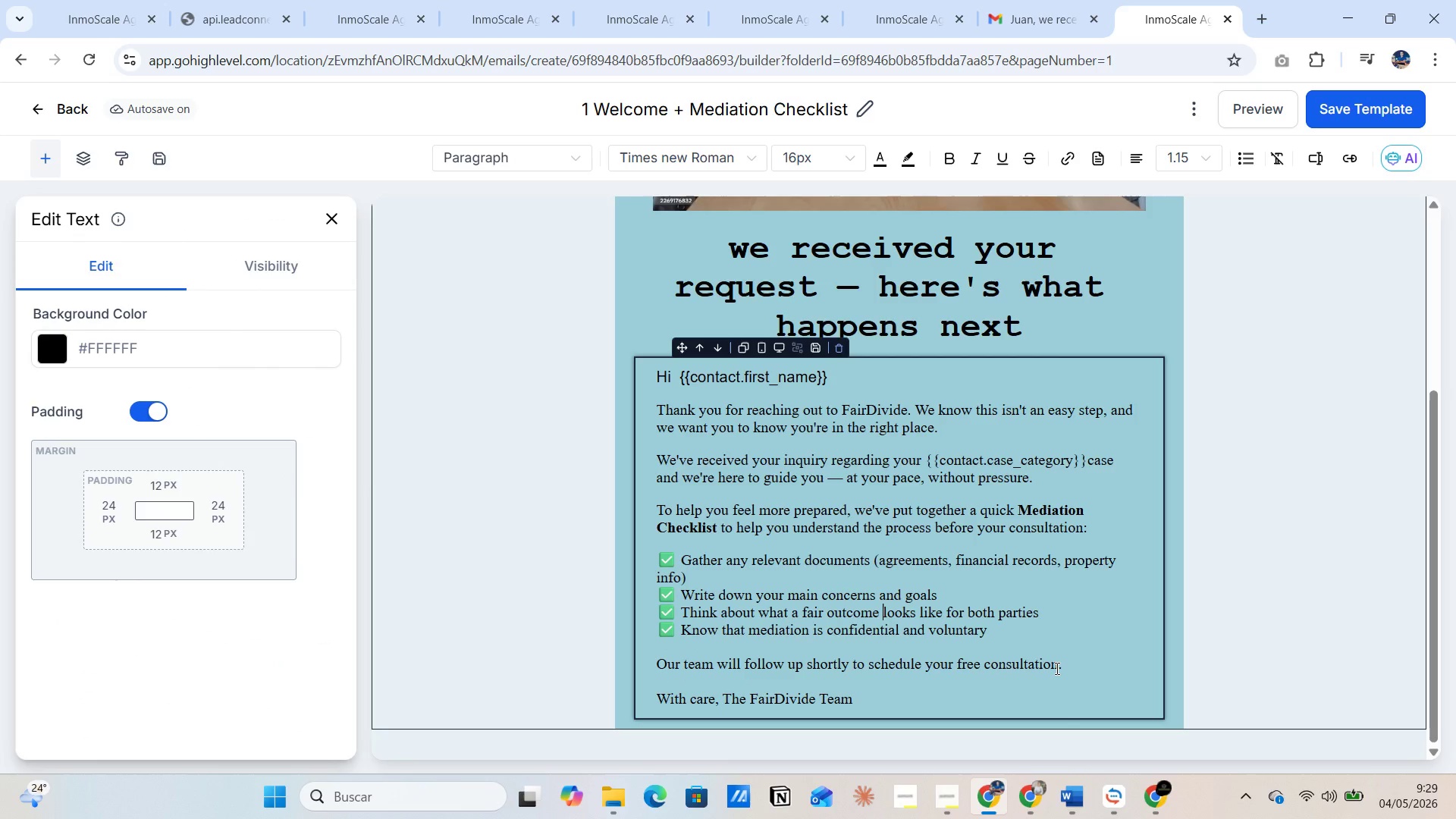 
left_click([1056, 668])
 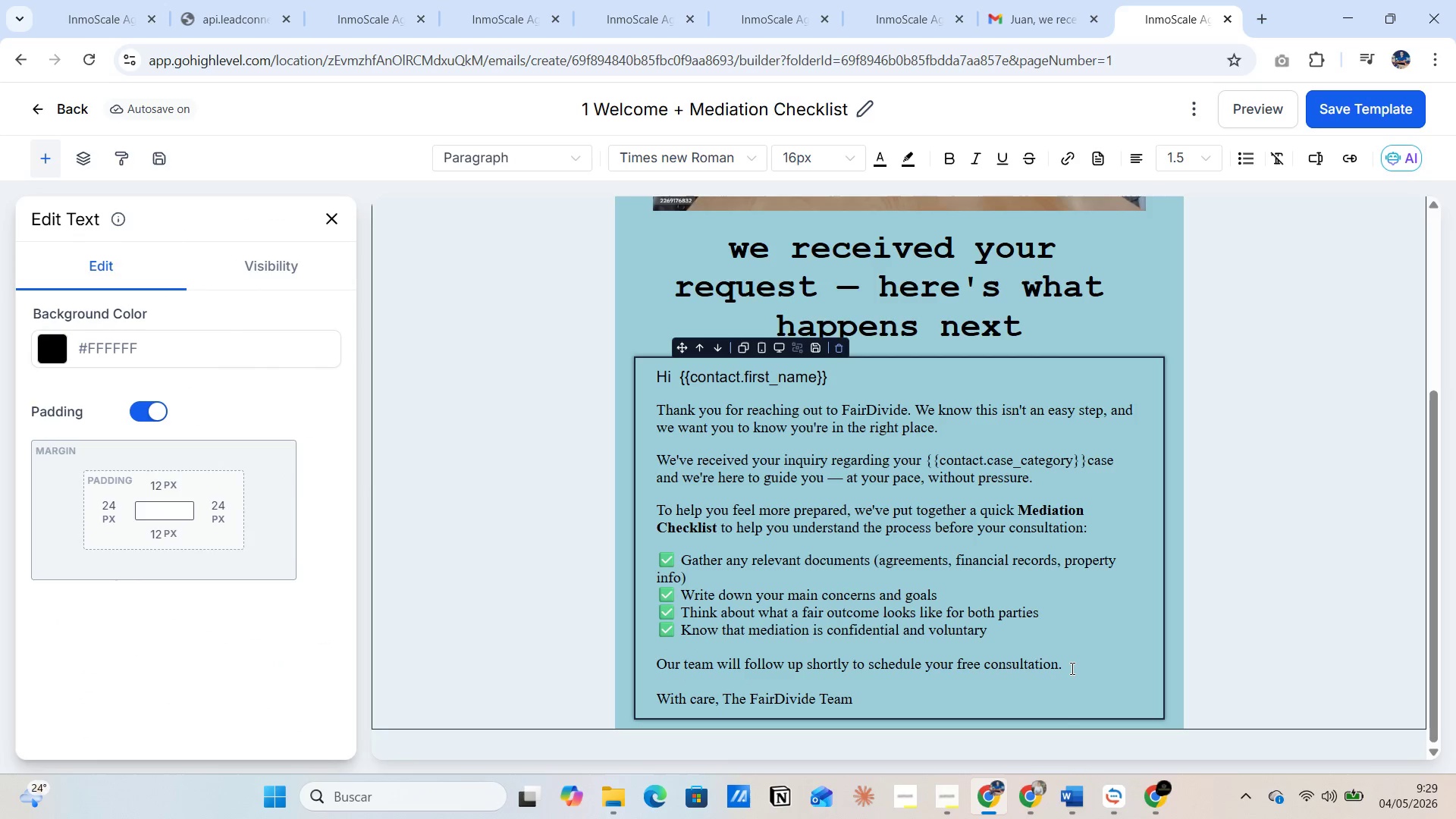 
left_click([1071, 668])
 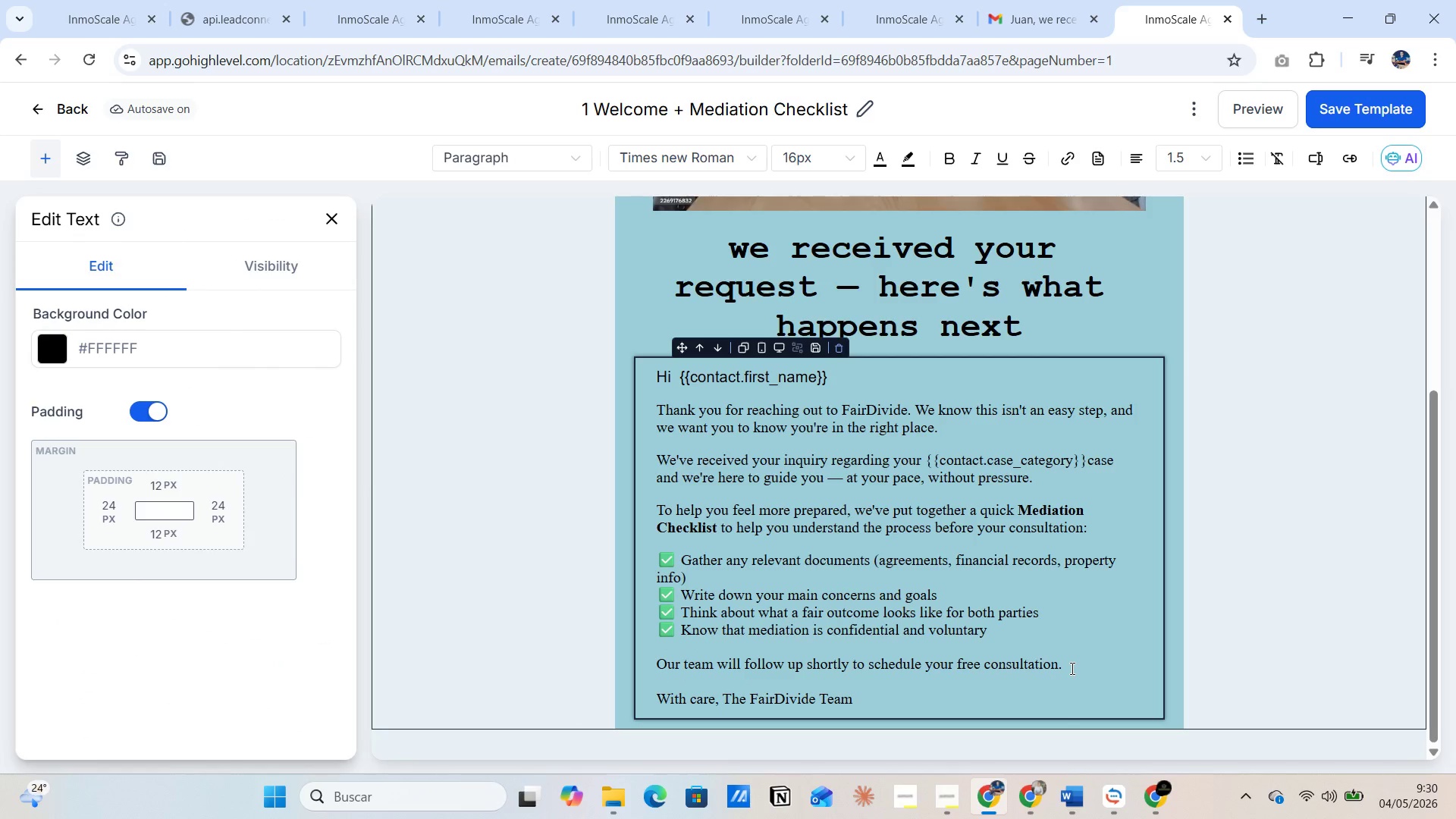 
key(Enter)
 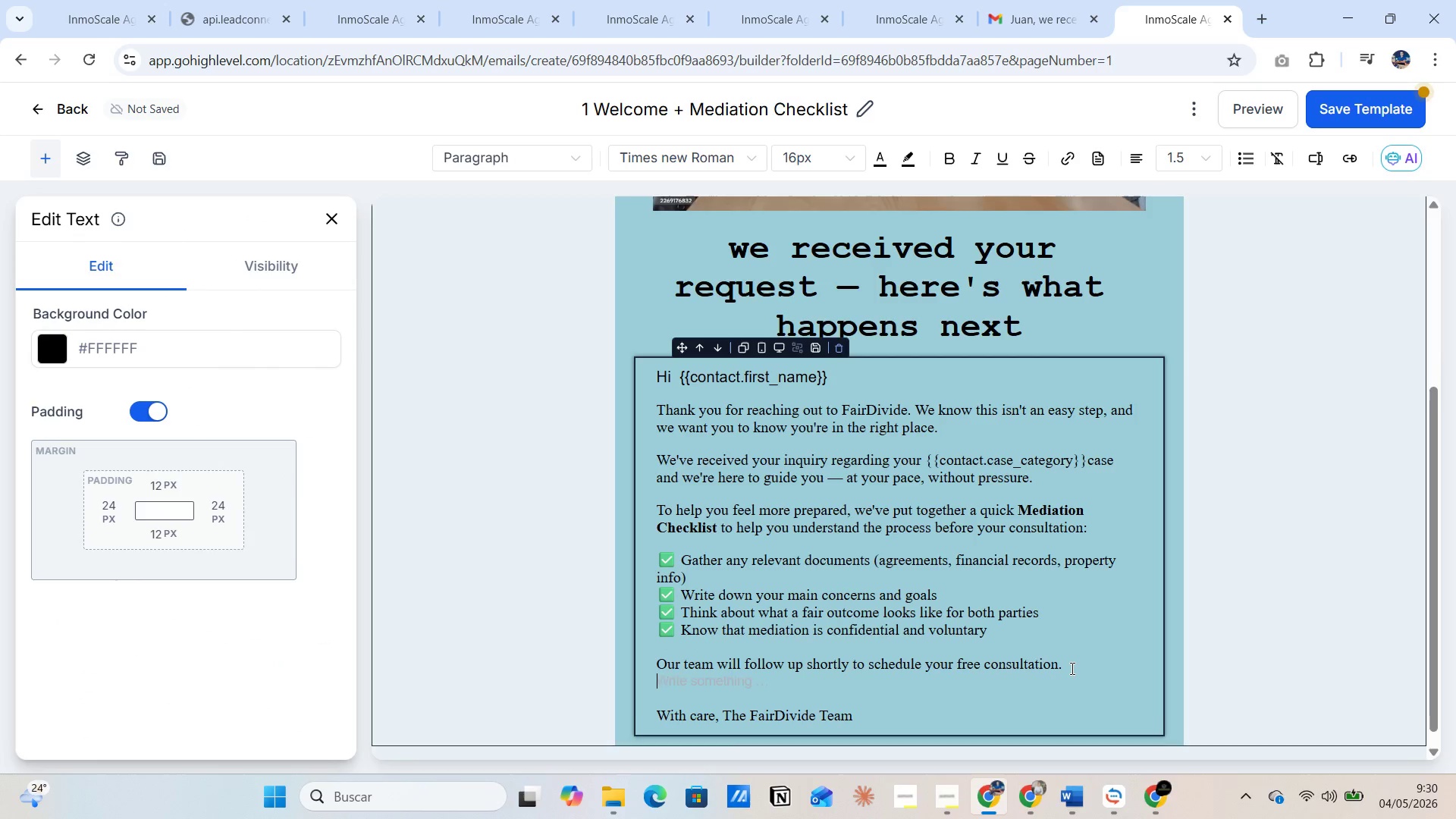 
key(Enter)
 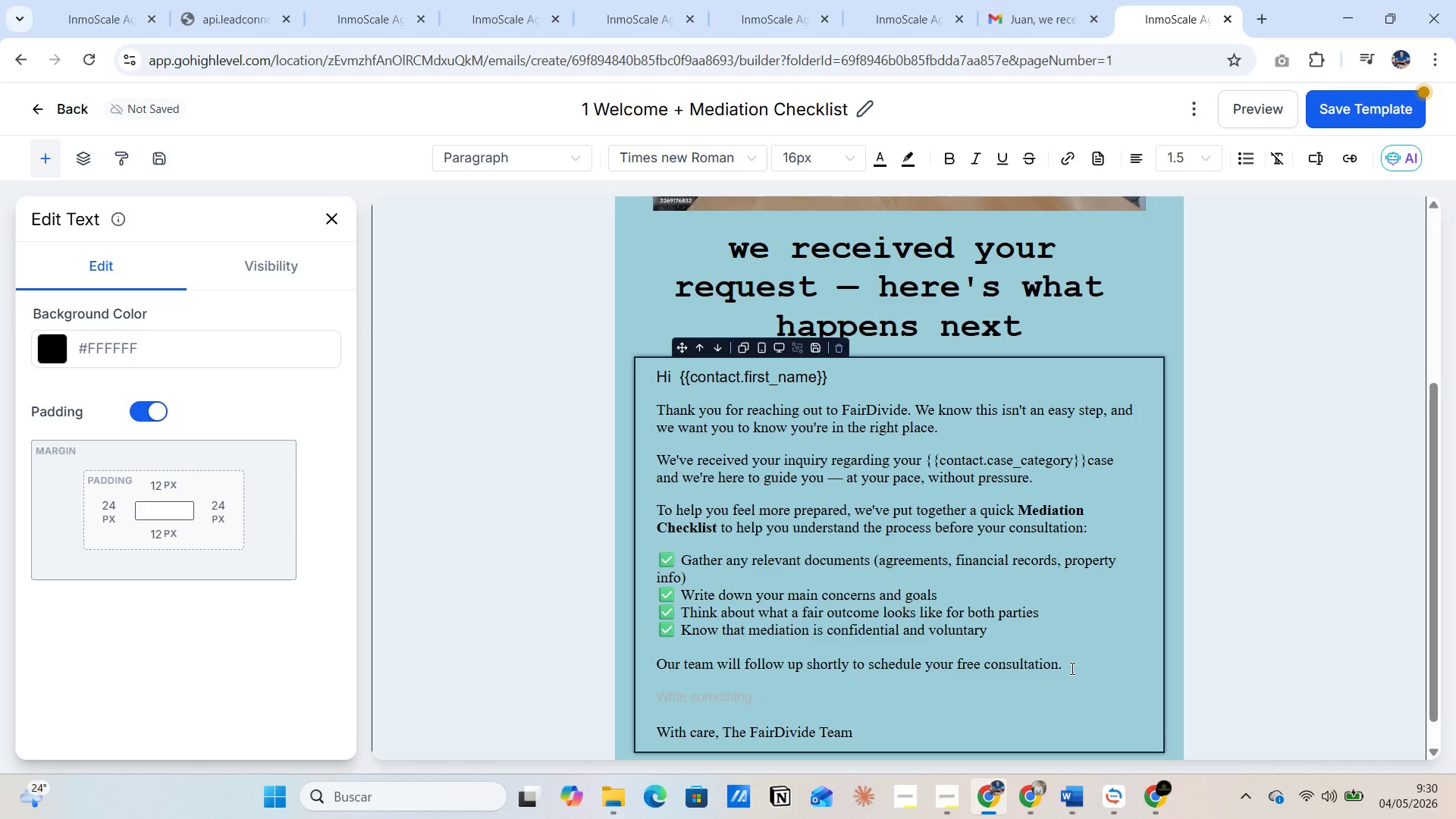 
wait(6.36)
 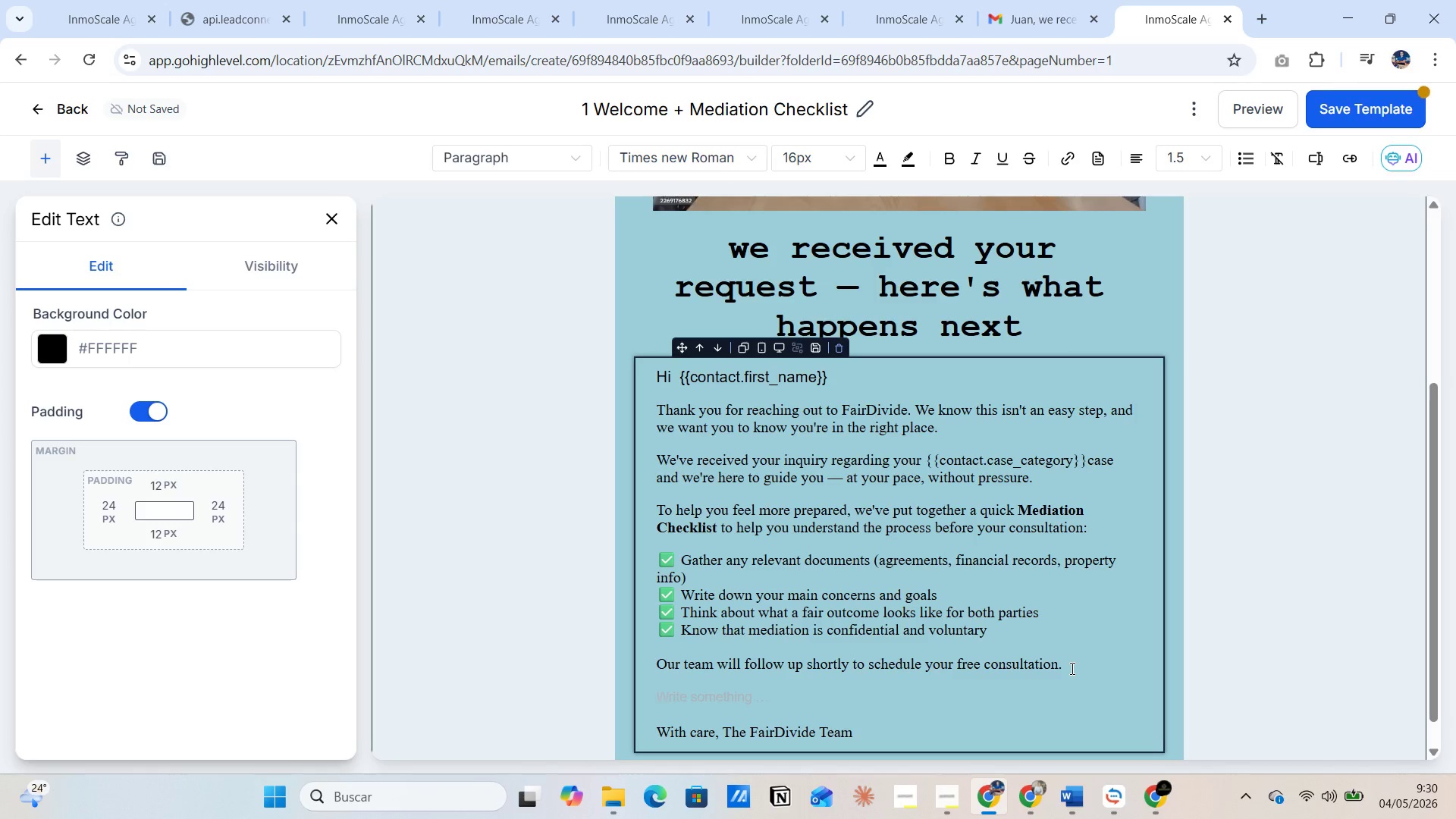 
key(CapsLock)
 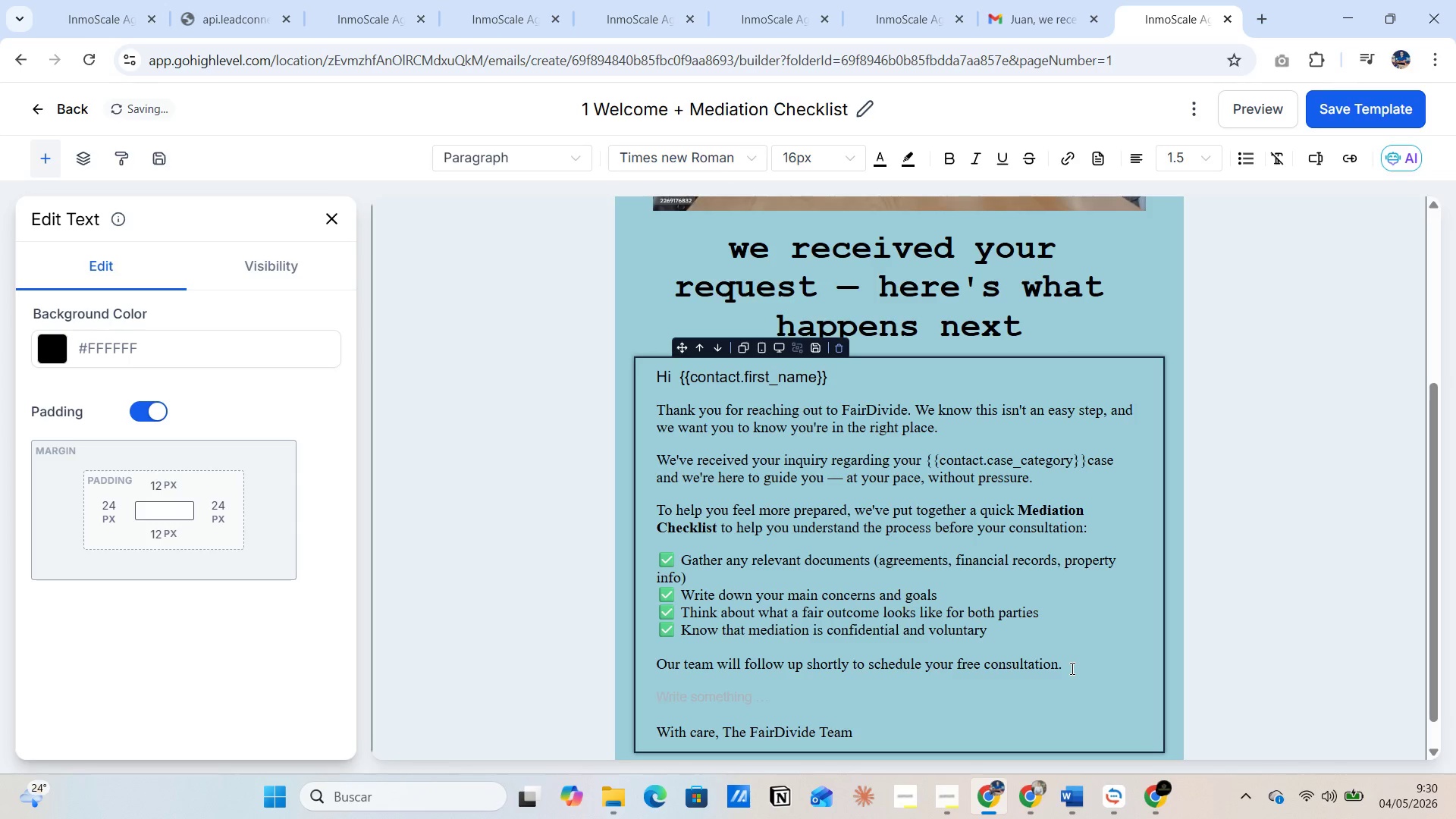 
type(Schedule Now )
 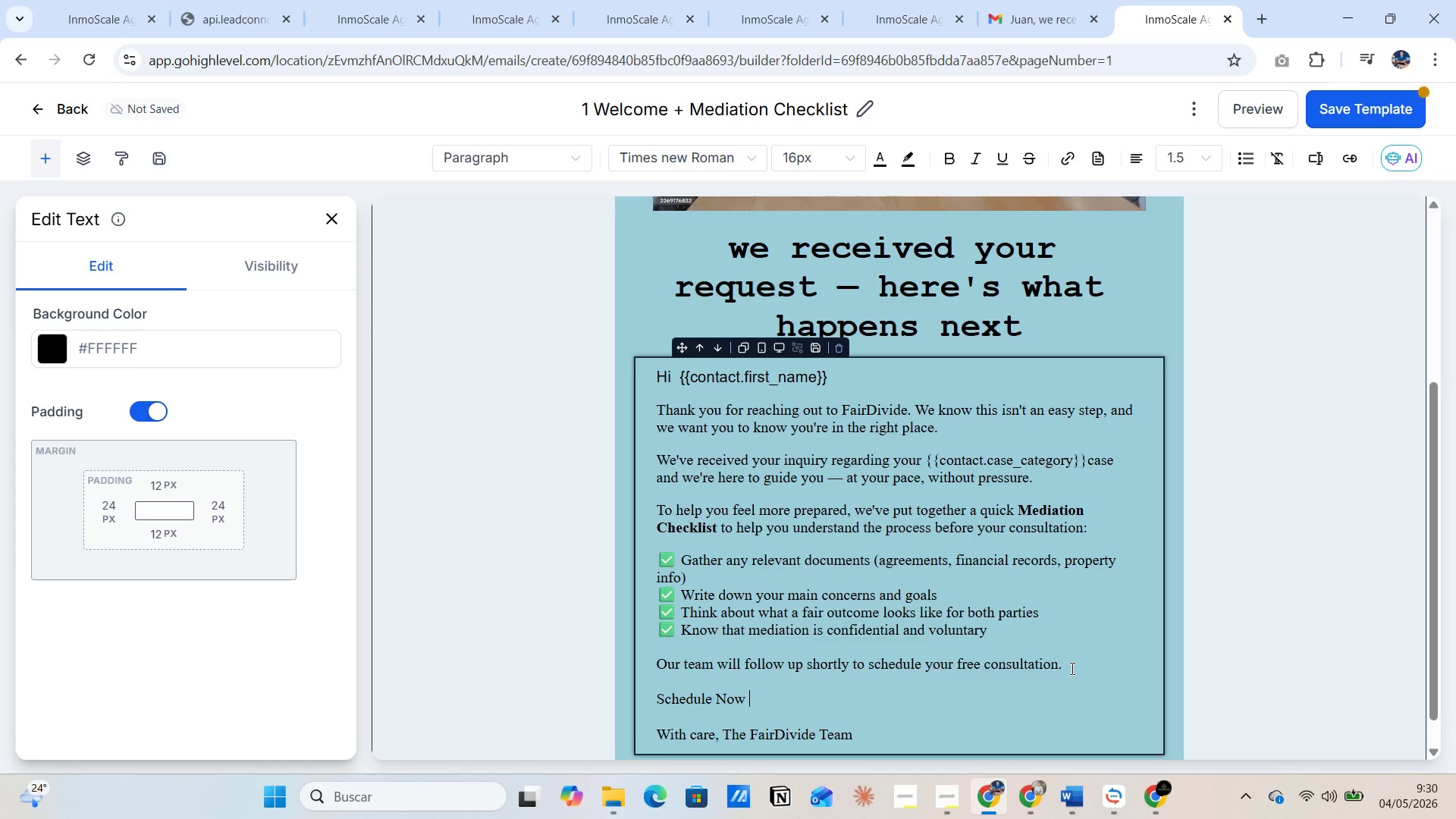 
wait(8.59)
 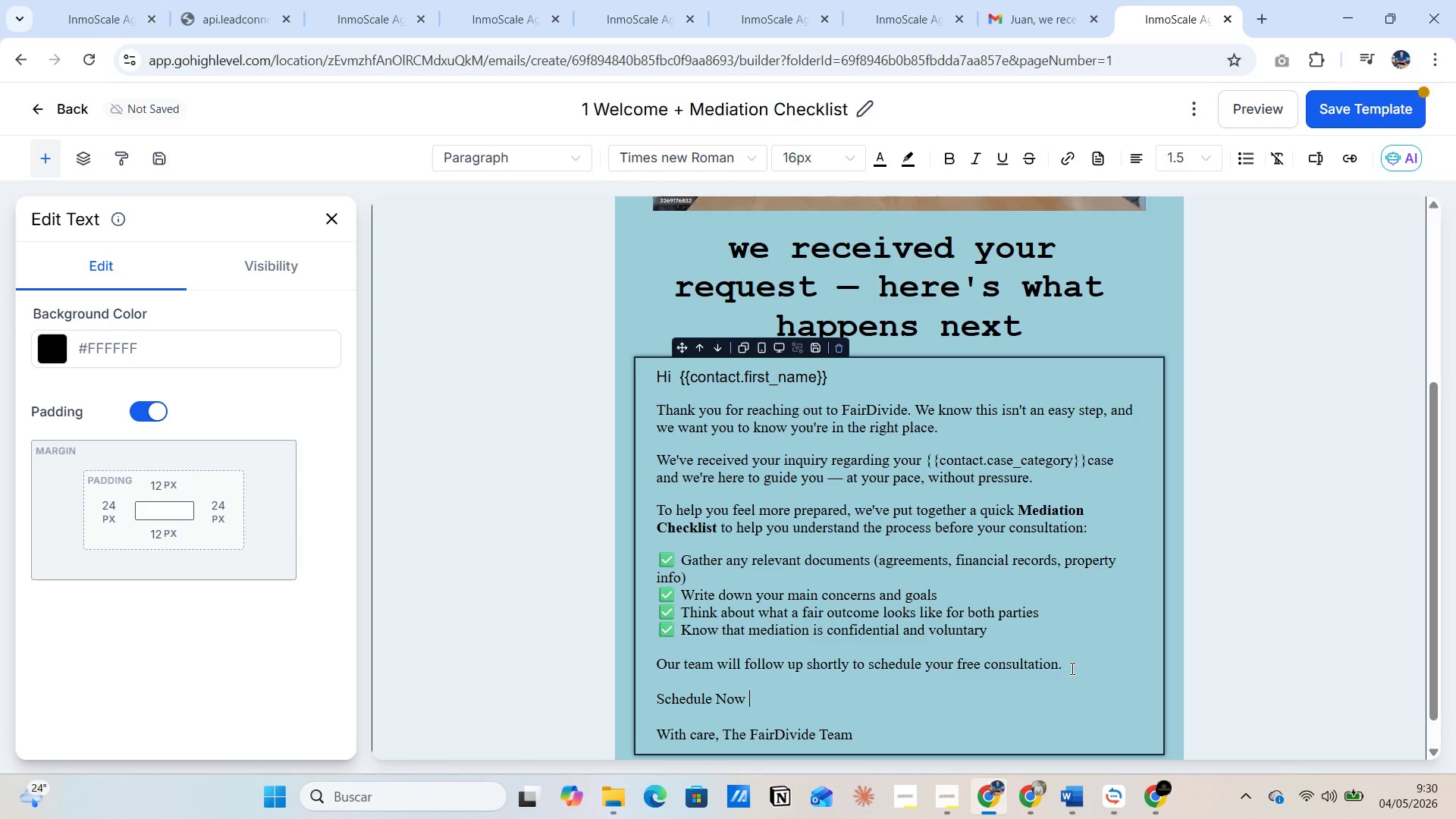 
type(- Link )
key(Backspace)
key(Backspace)
key(Backspace)
key(Backspace)
key(Backspace)
 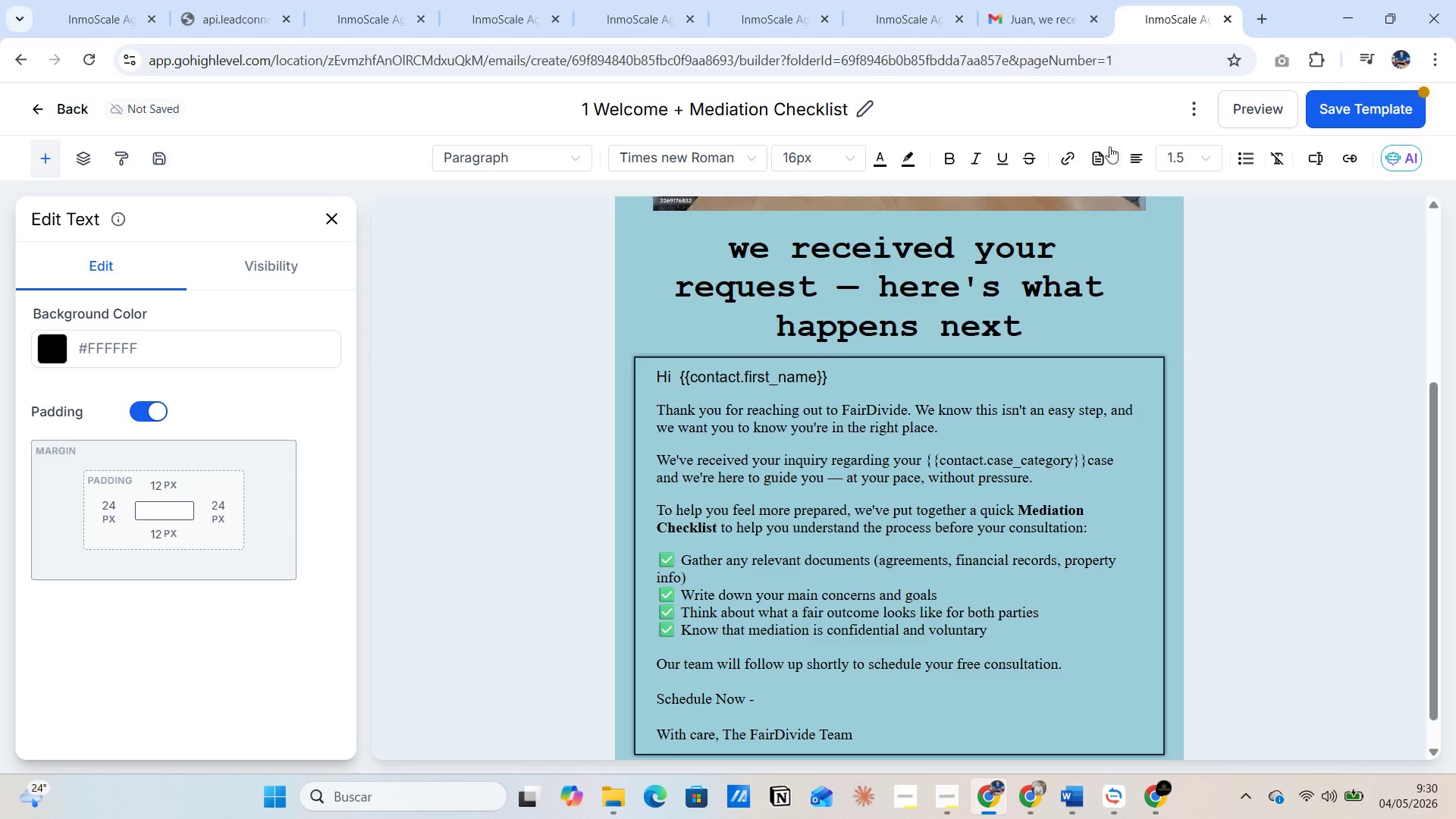 
left_click([780, 33])
 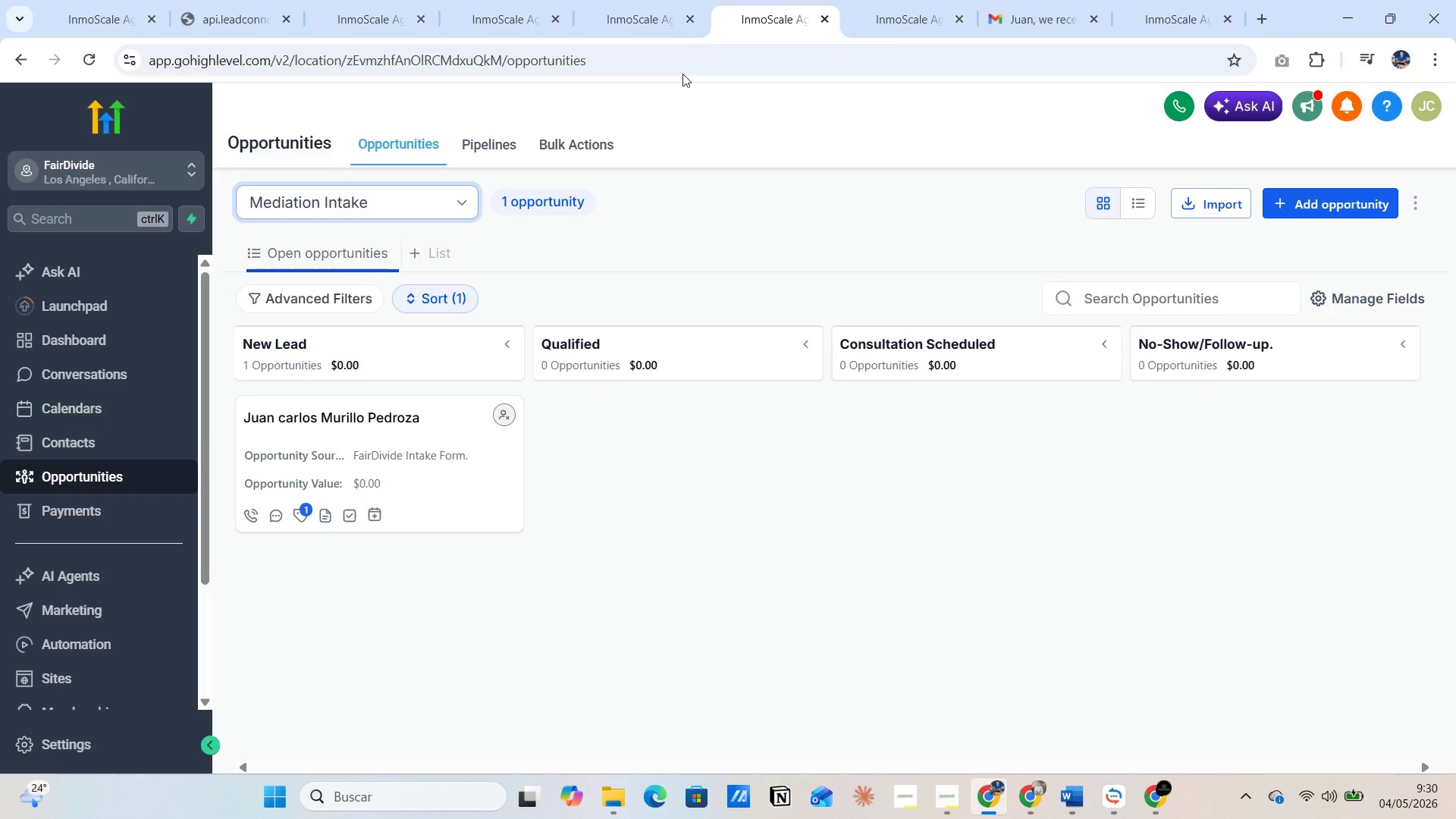 
left_click([644, 8])
 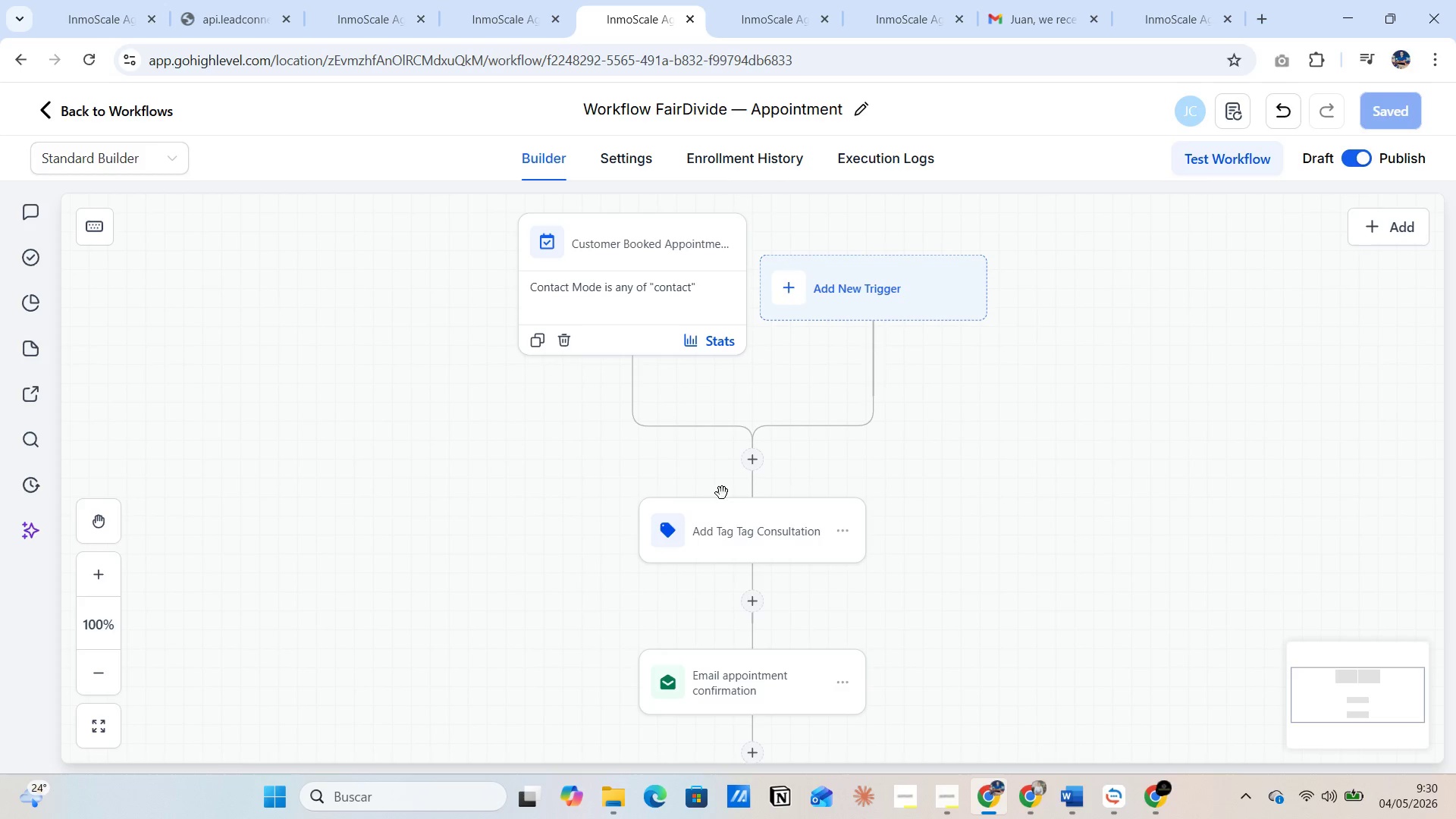 
scroll: coordinate [738, 476], scroll_direction: down, amount: 5.0
 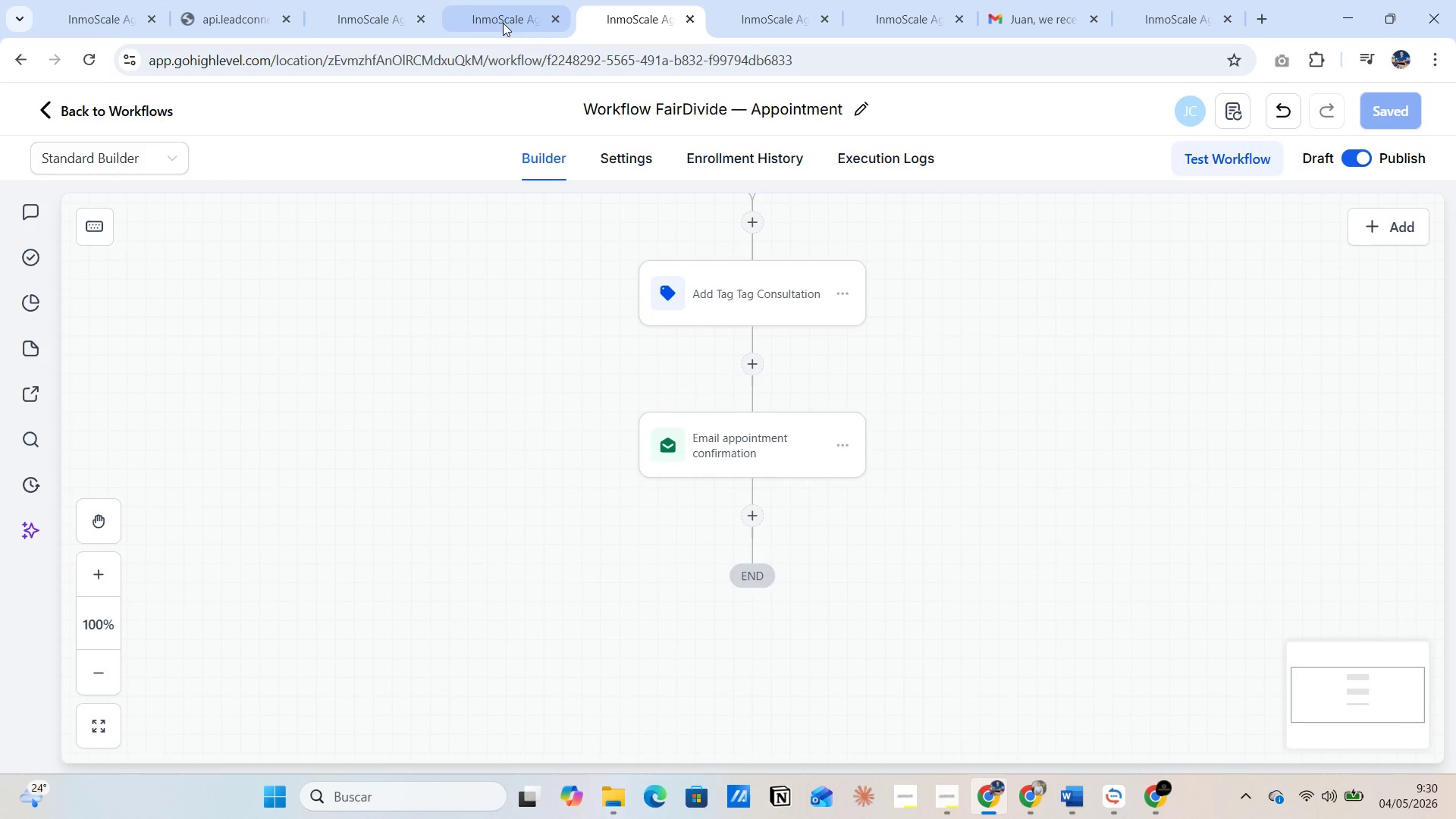 
left_click([503, 20])
 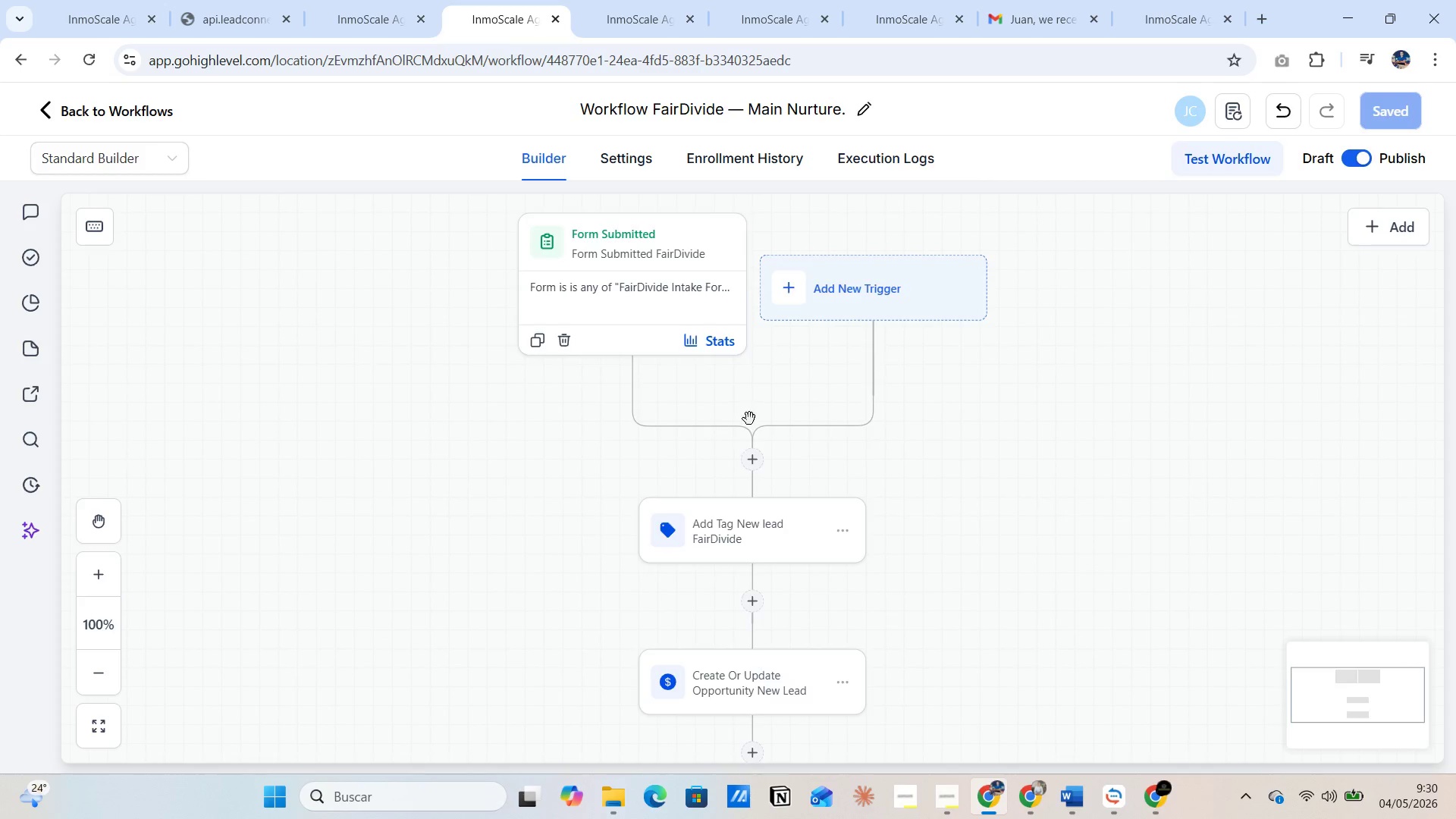 
scroll: coordinate [903, 507], scroll_direction: down, amount: 37.0
 